 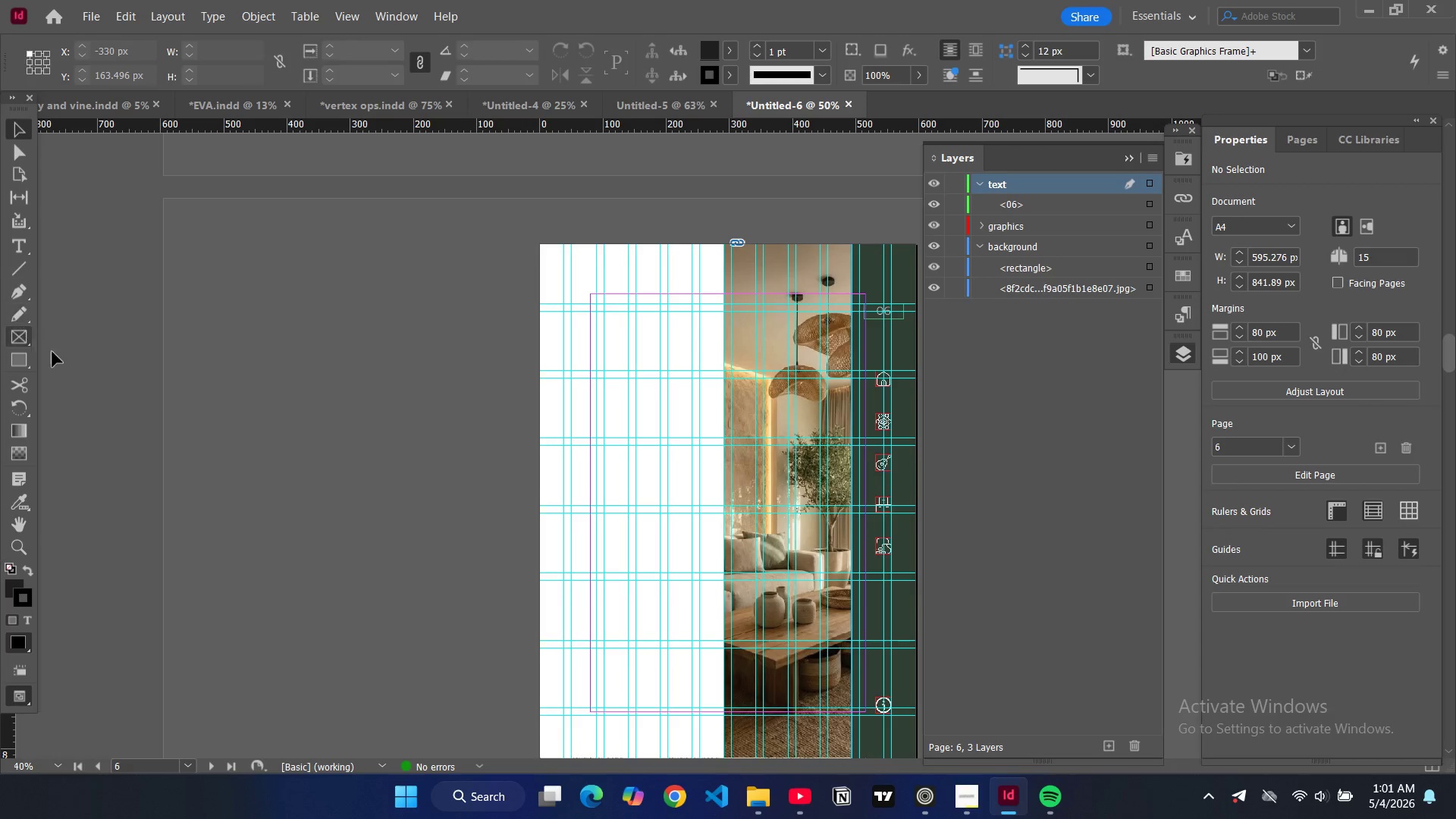 
scroll: coordinate [520, 389], scroll_direction: none, amount: 0.0
 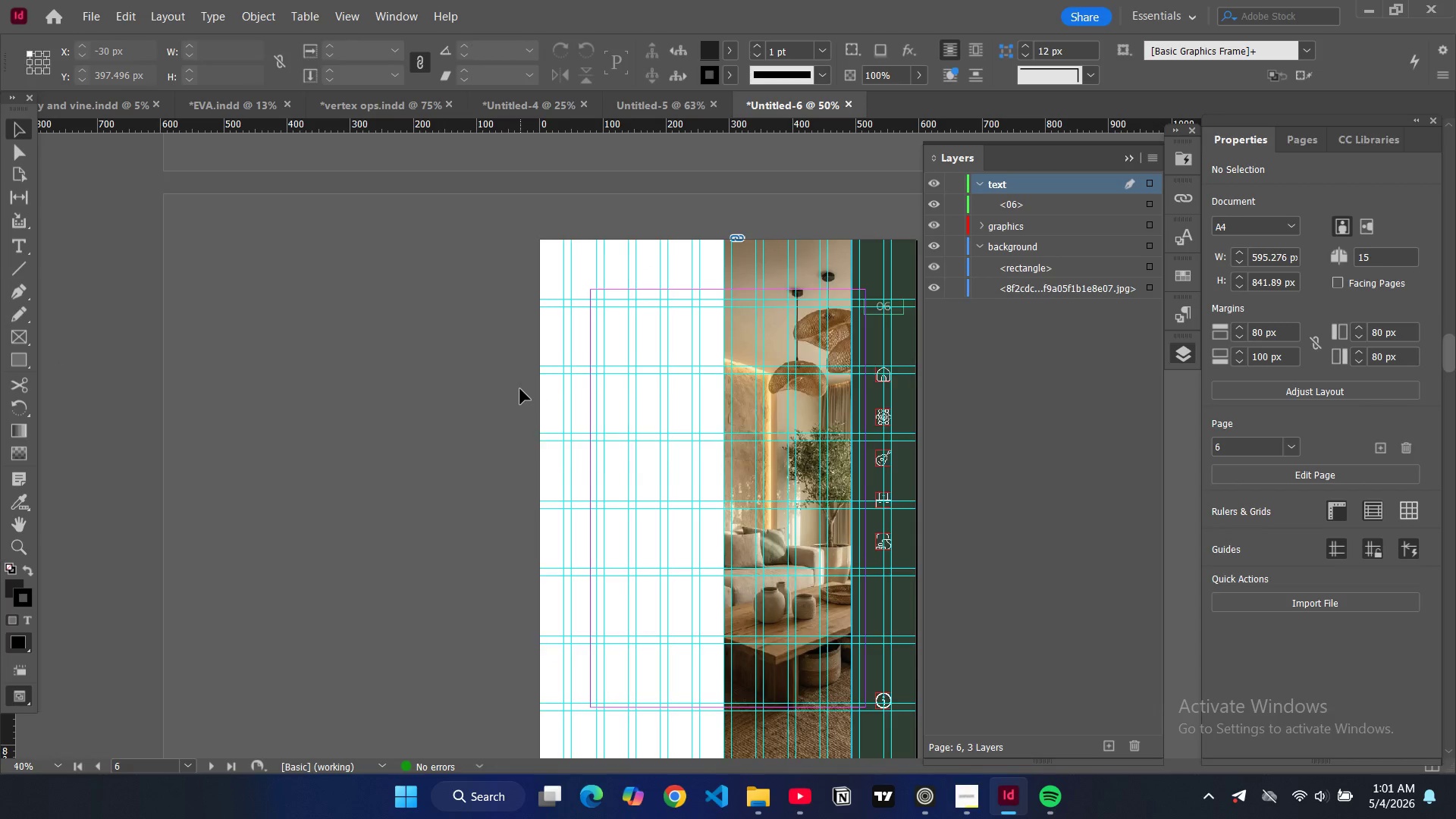 
scroll: coordinate [520, 389], scroll_direction: down, amount: 1.0
 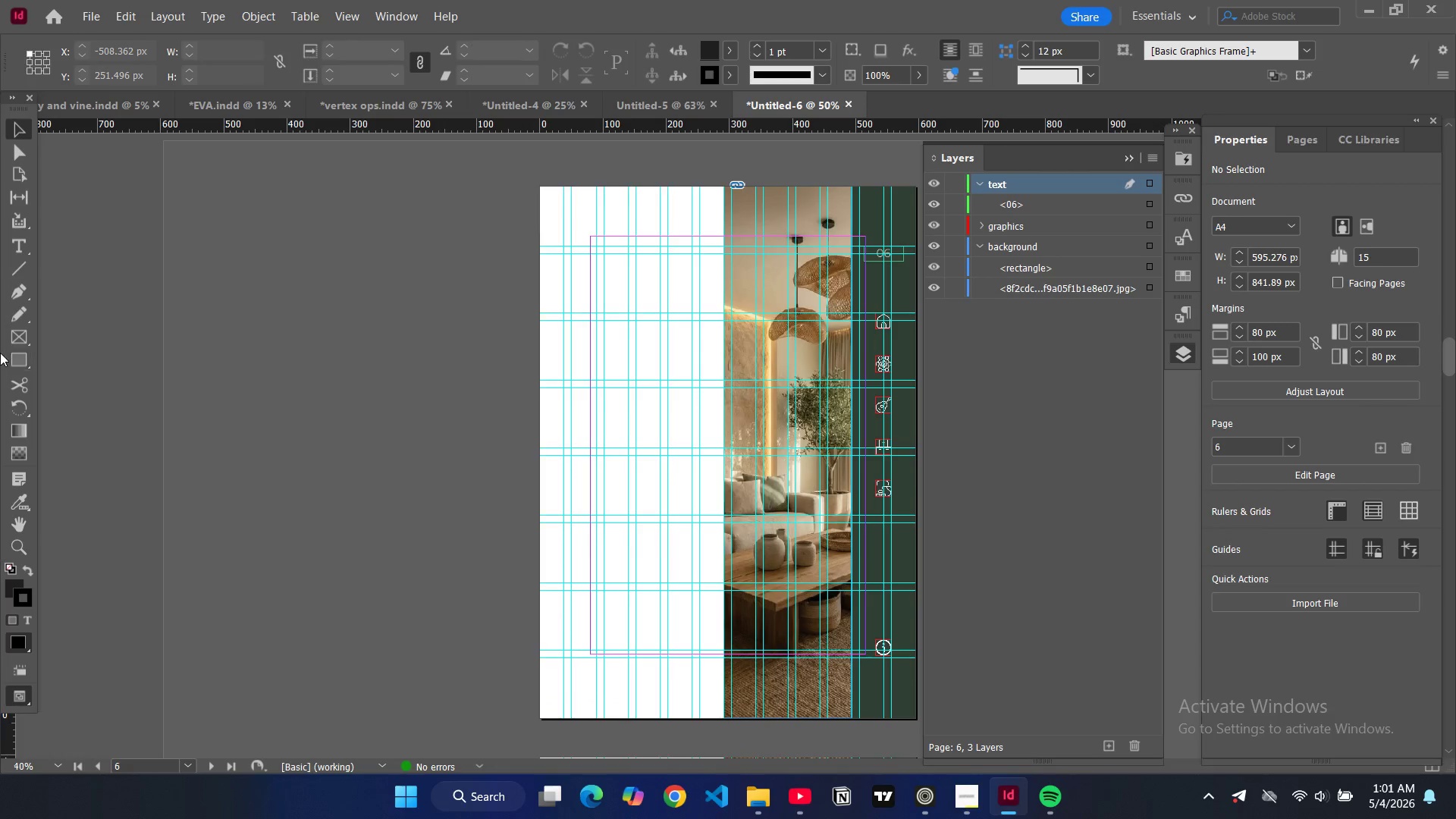 
left_click([15, 361])
 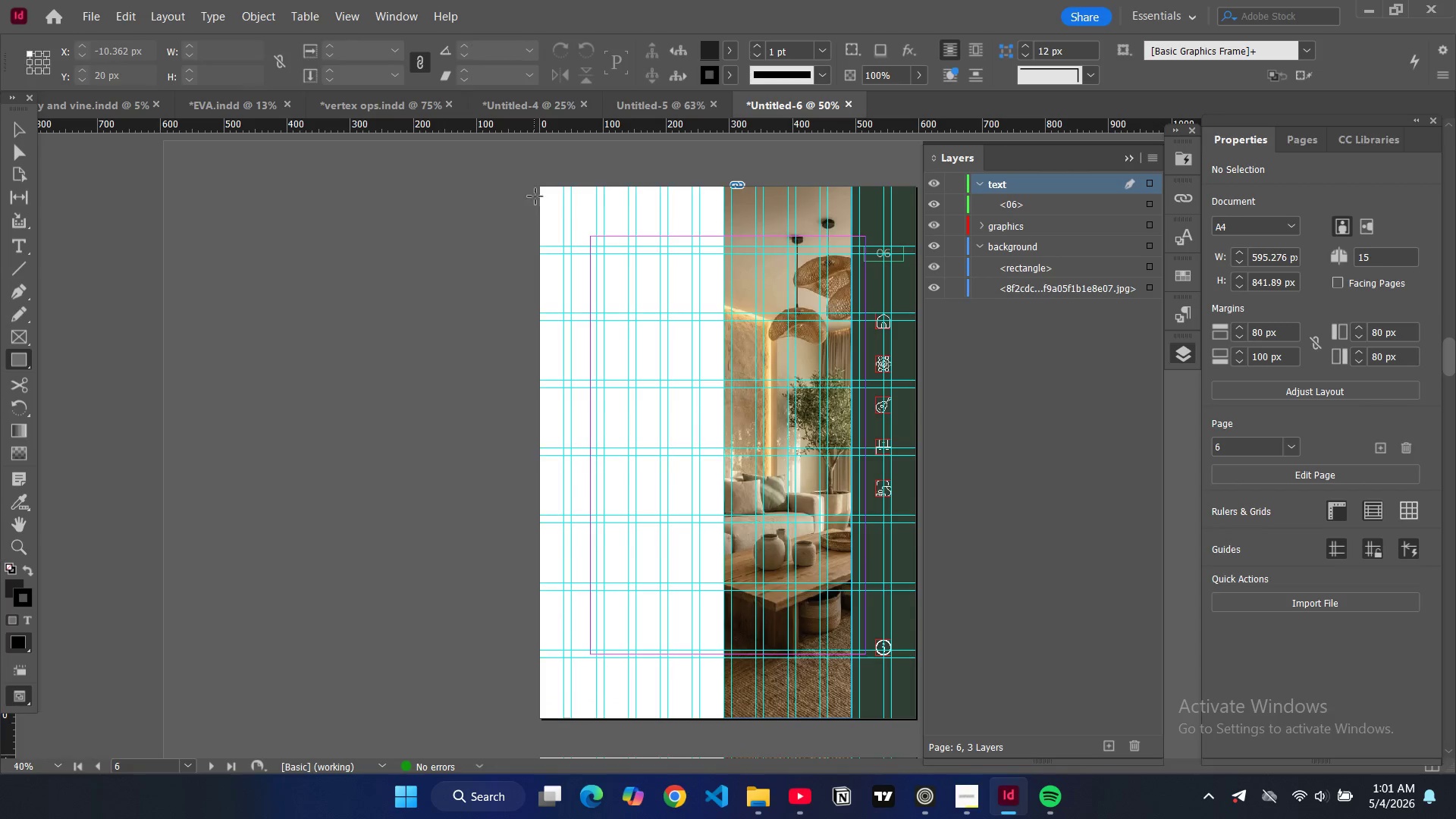 
hold_key(key=ControlLeft, duration=0.36)
 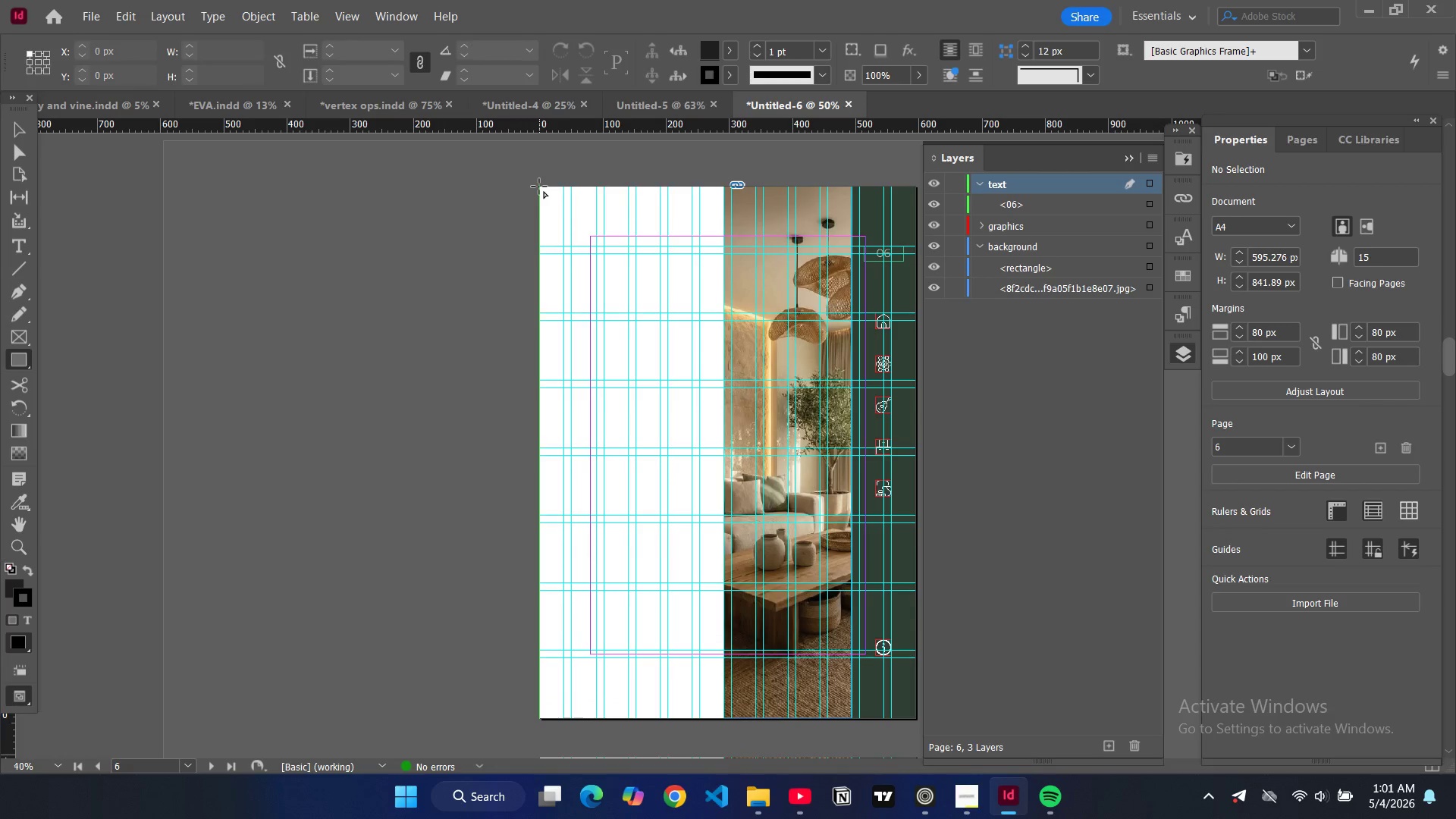 
left_click_drag(start_coordinate=[539, 187], to_coordinate=[918, 719])
 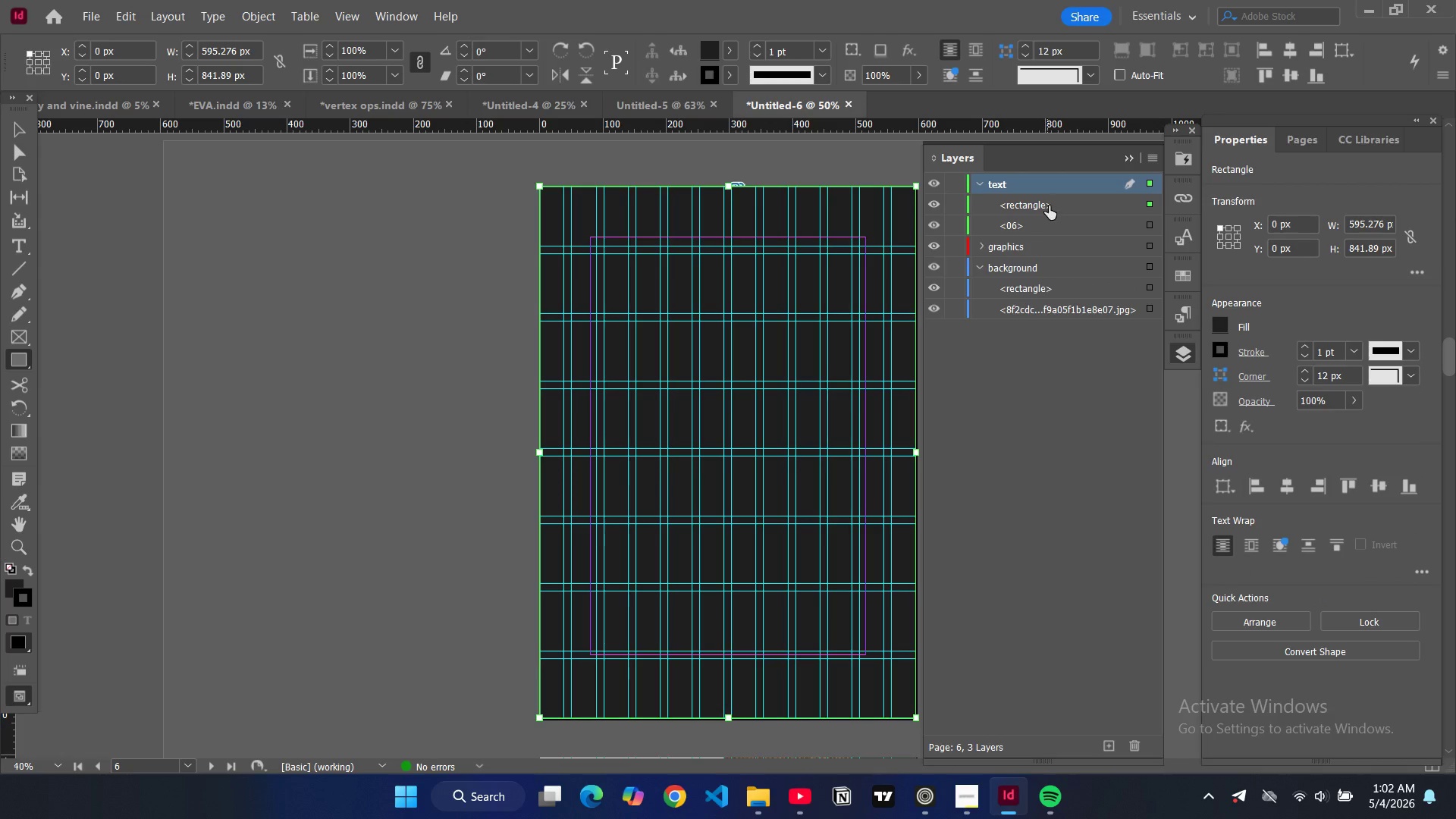 
left_click_drag(start_coordinate=[1050, 202], to_coordinate=[1059, 318])
 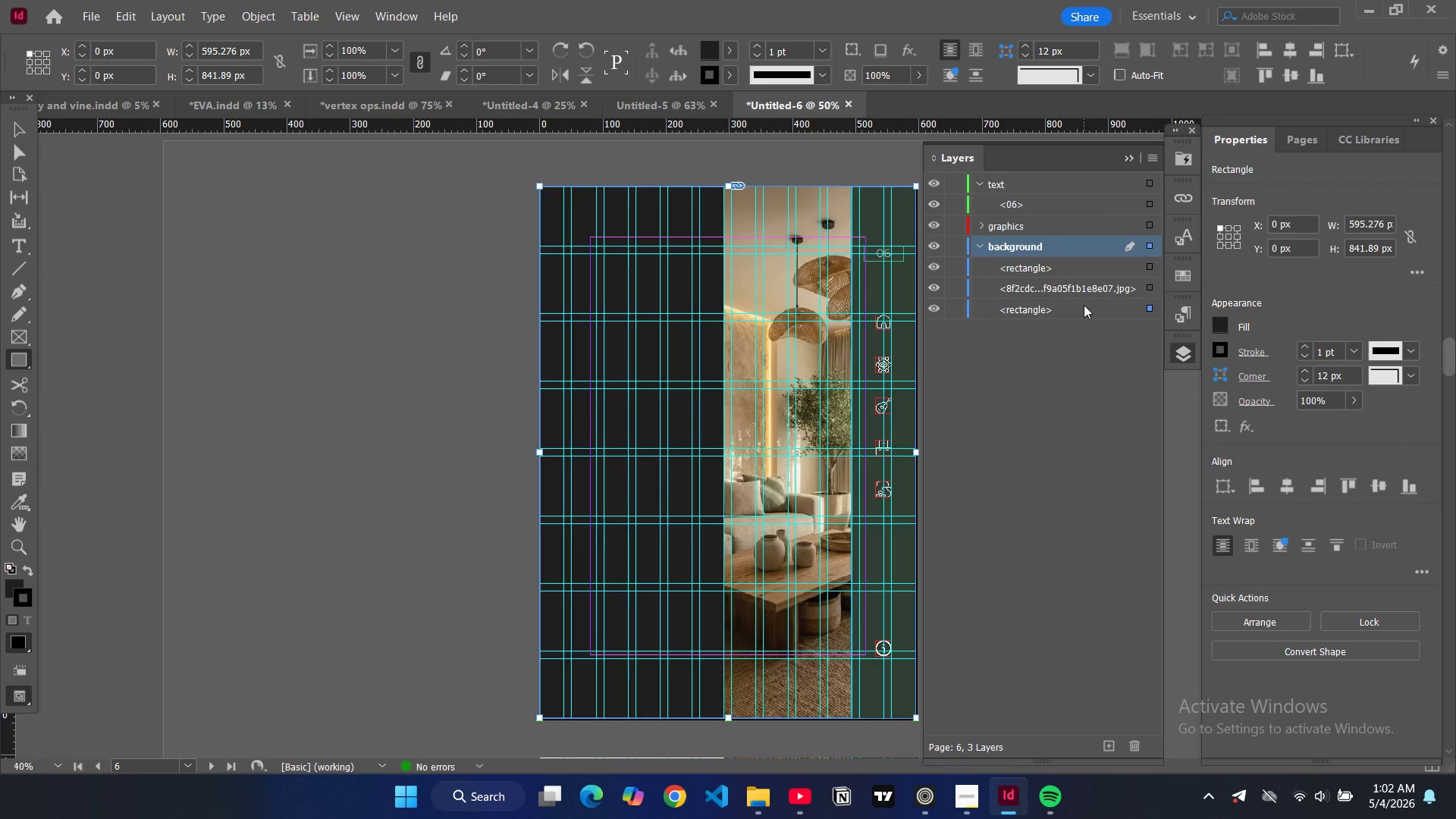 
mouse_move([1135, 296])
 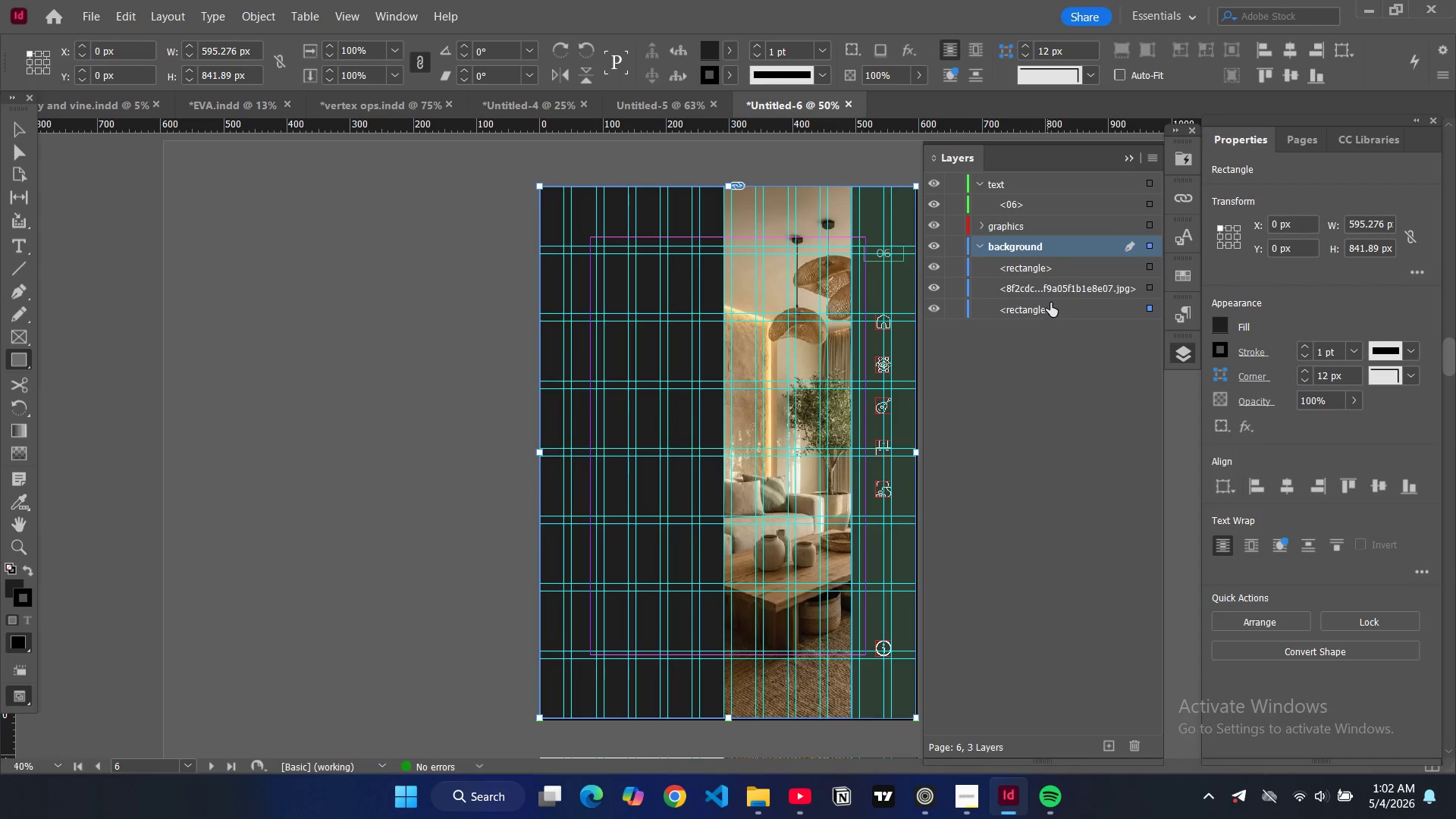 
left_click_drag(start_coordinate=[1055, 289], to_coordinate=[1041, 237])
 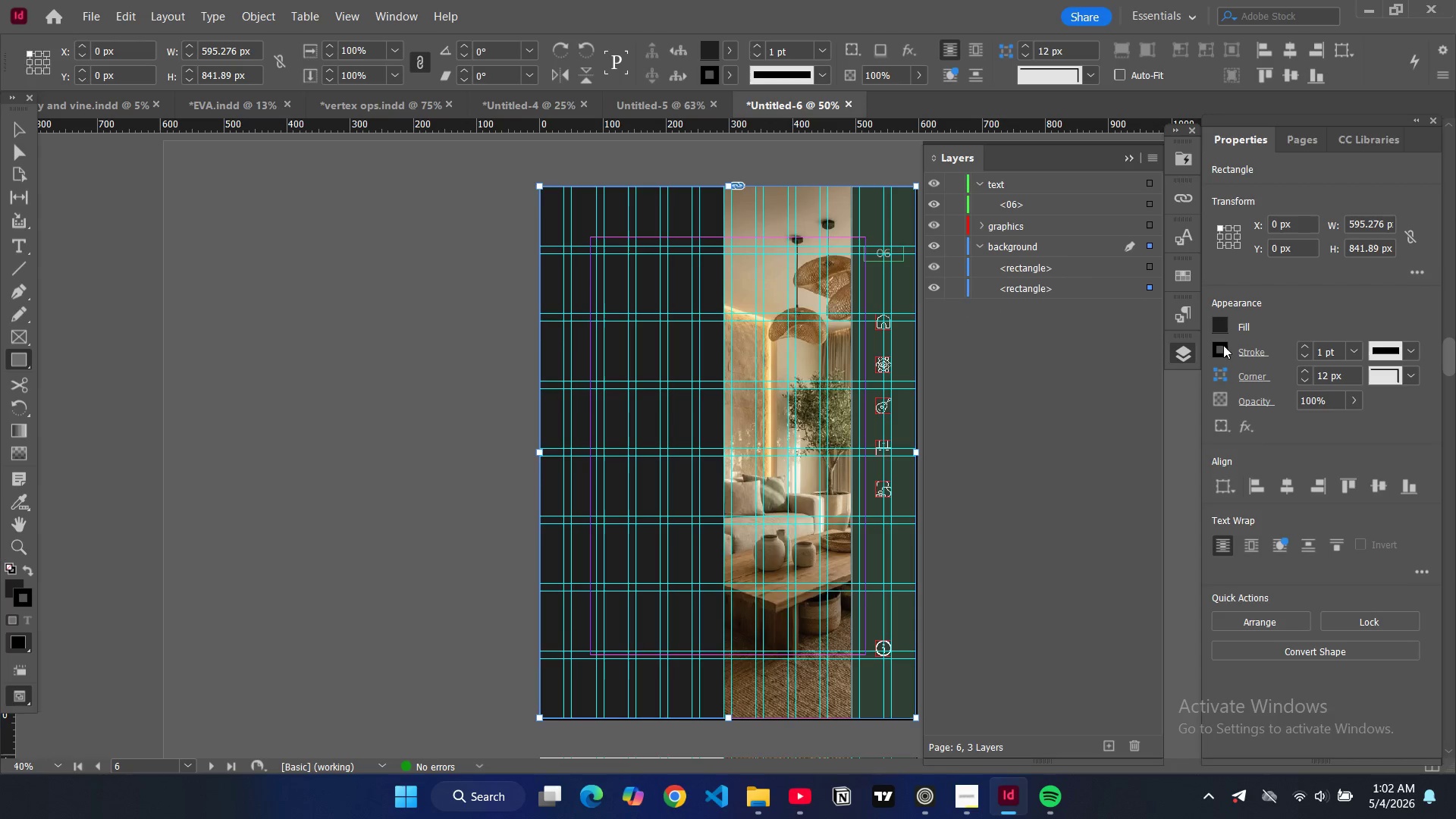 
left_click([1307, 355])
 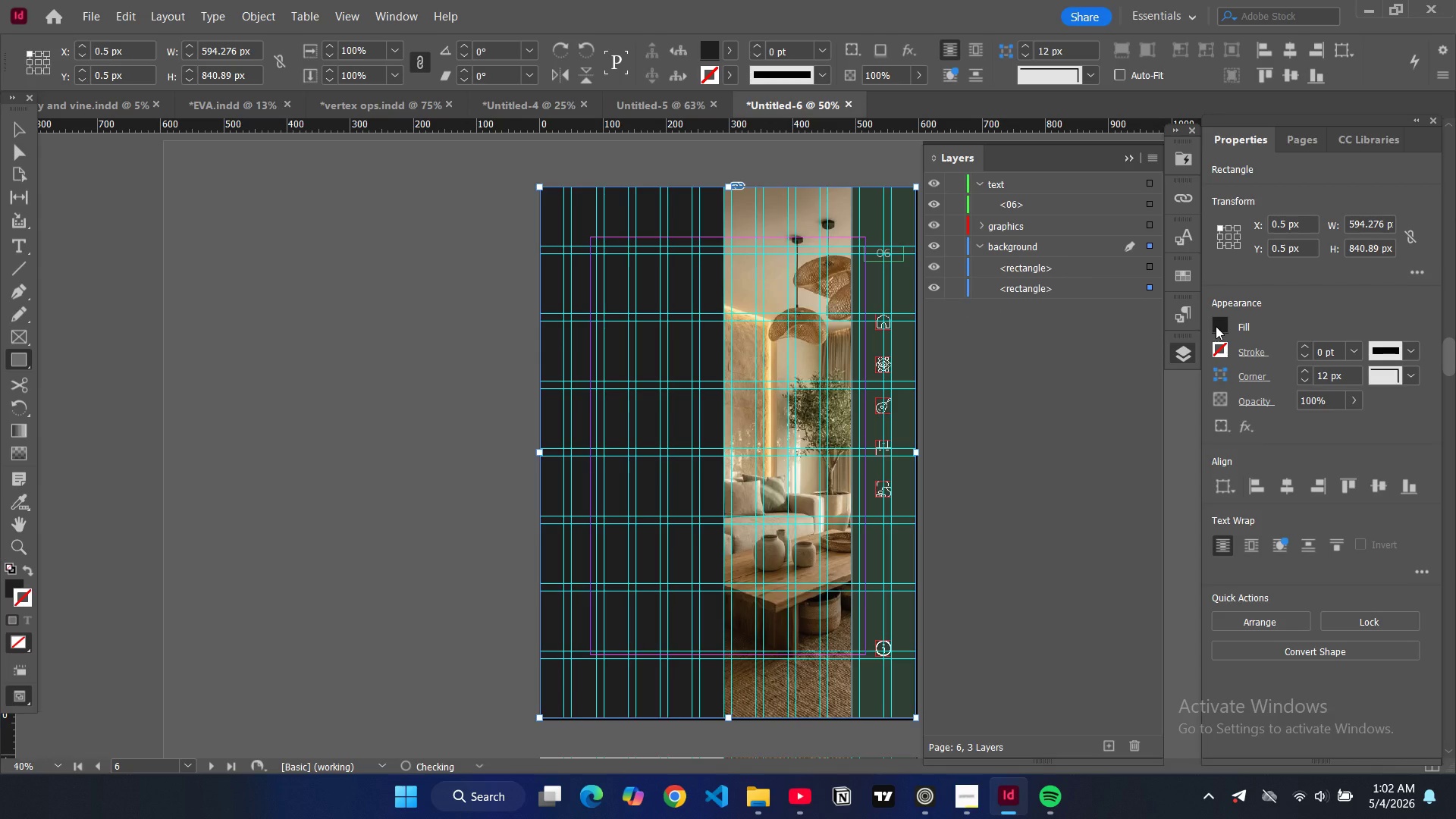 
double_click([1216, 326])
 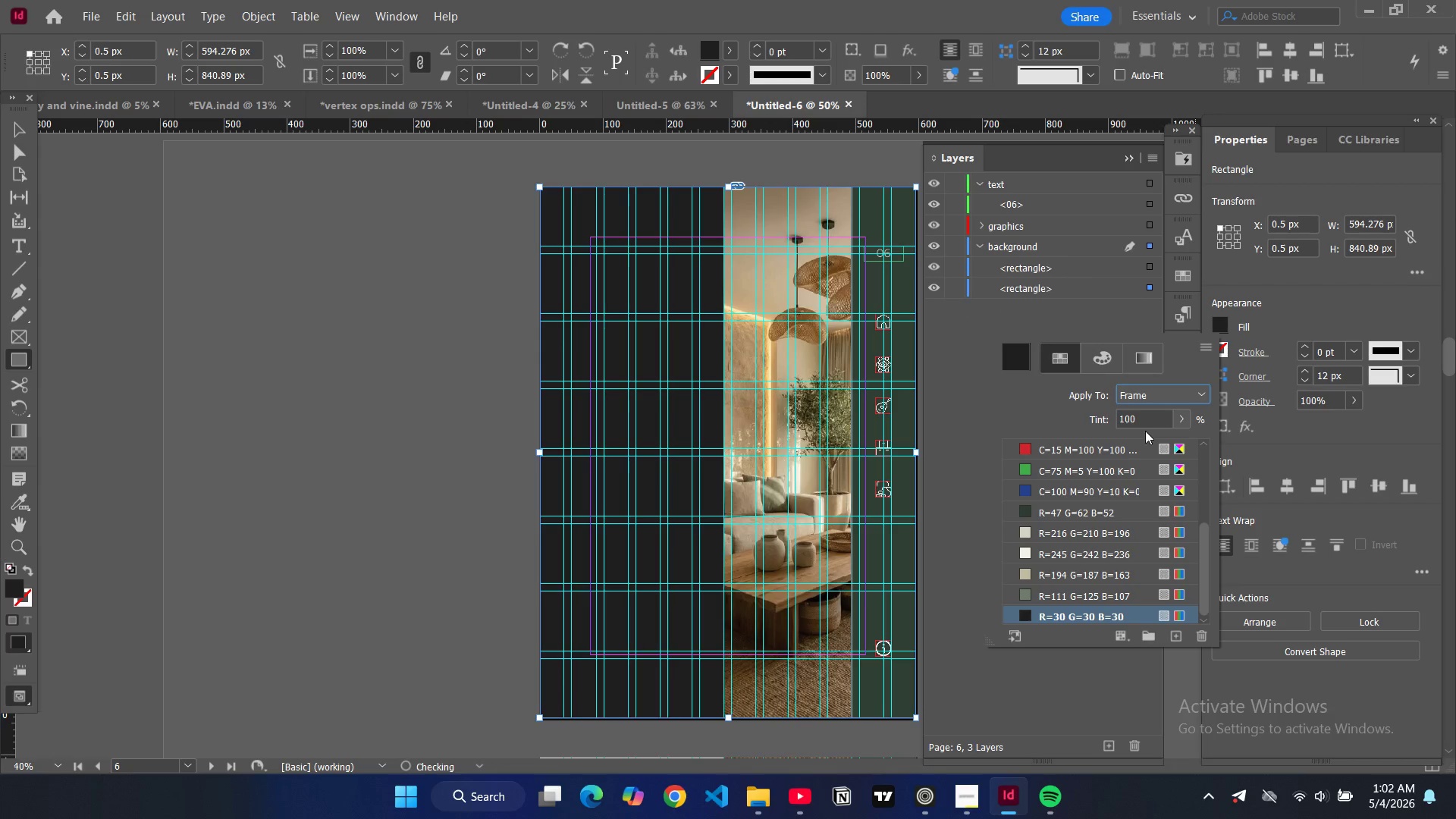 
scroll: coordinate [1049, 554], scroll_direction: down, amount: 5.0
 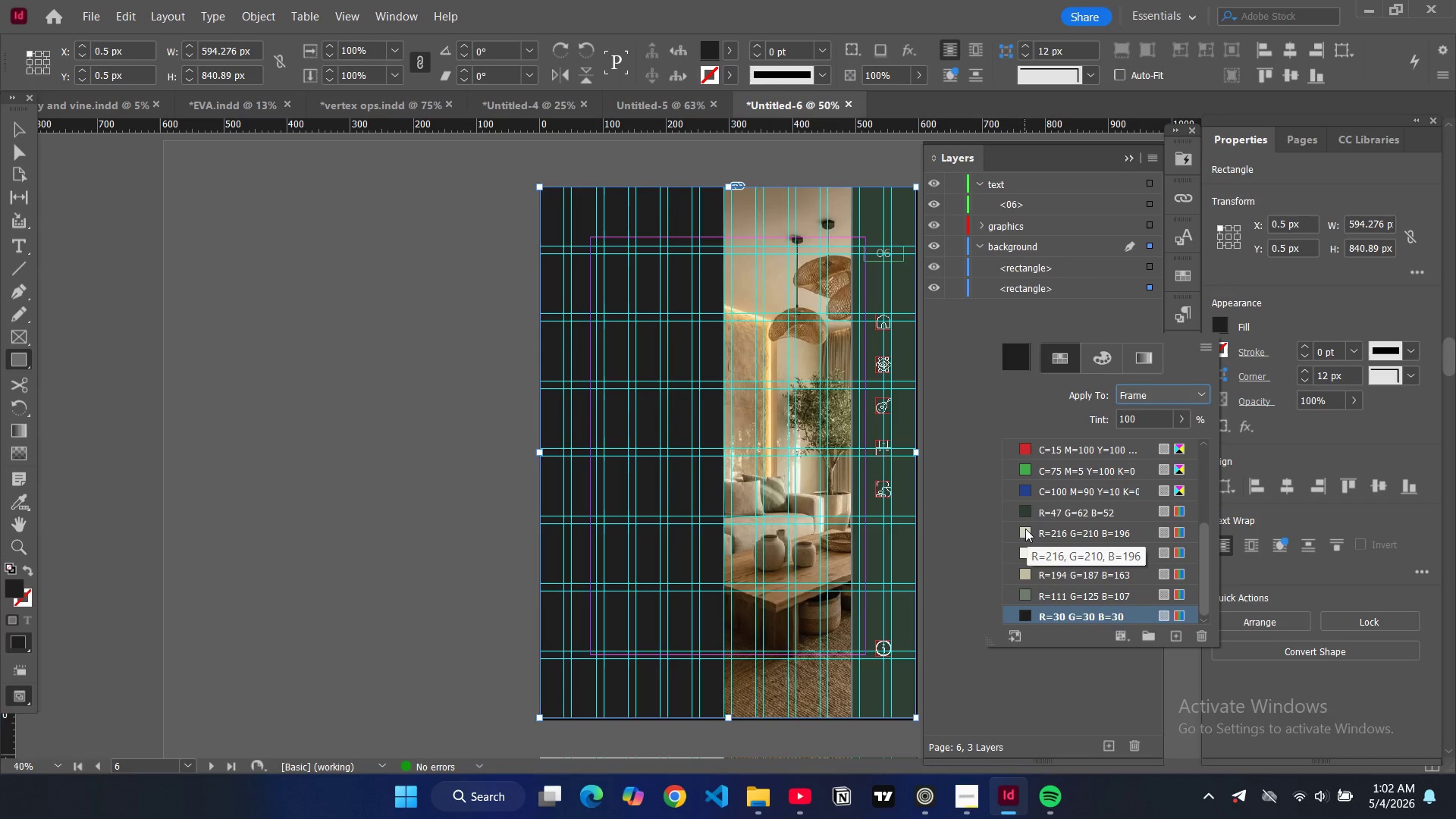 
left_click([1025, 529])
 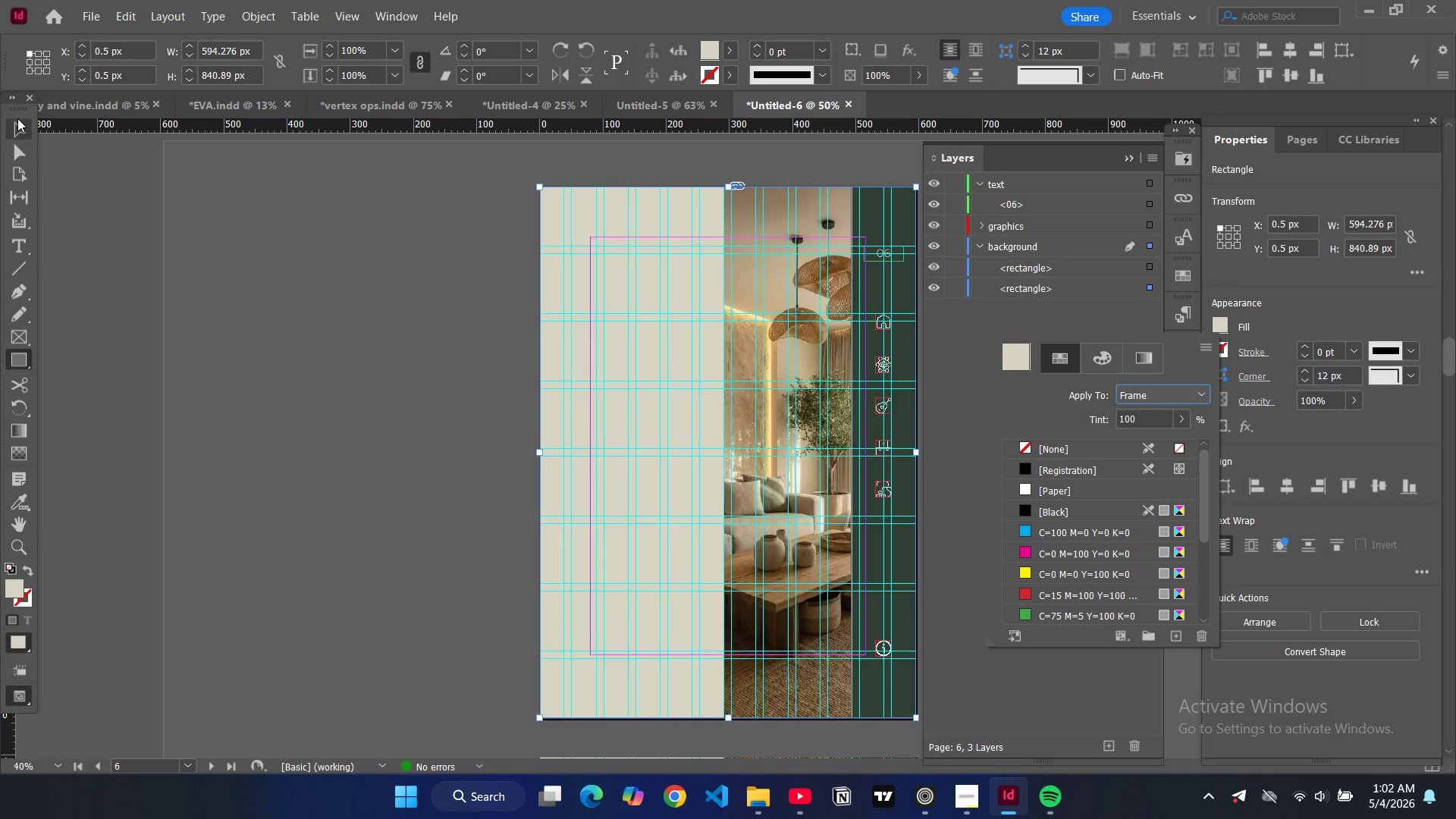 
left_click([17, 124])
 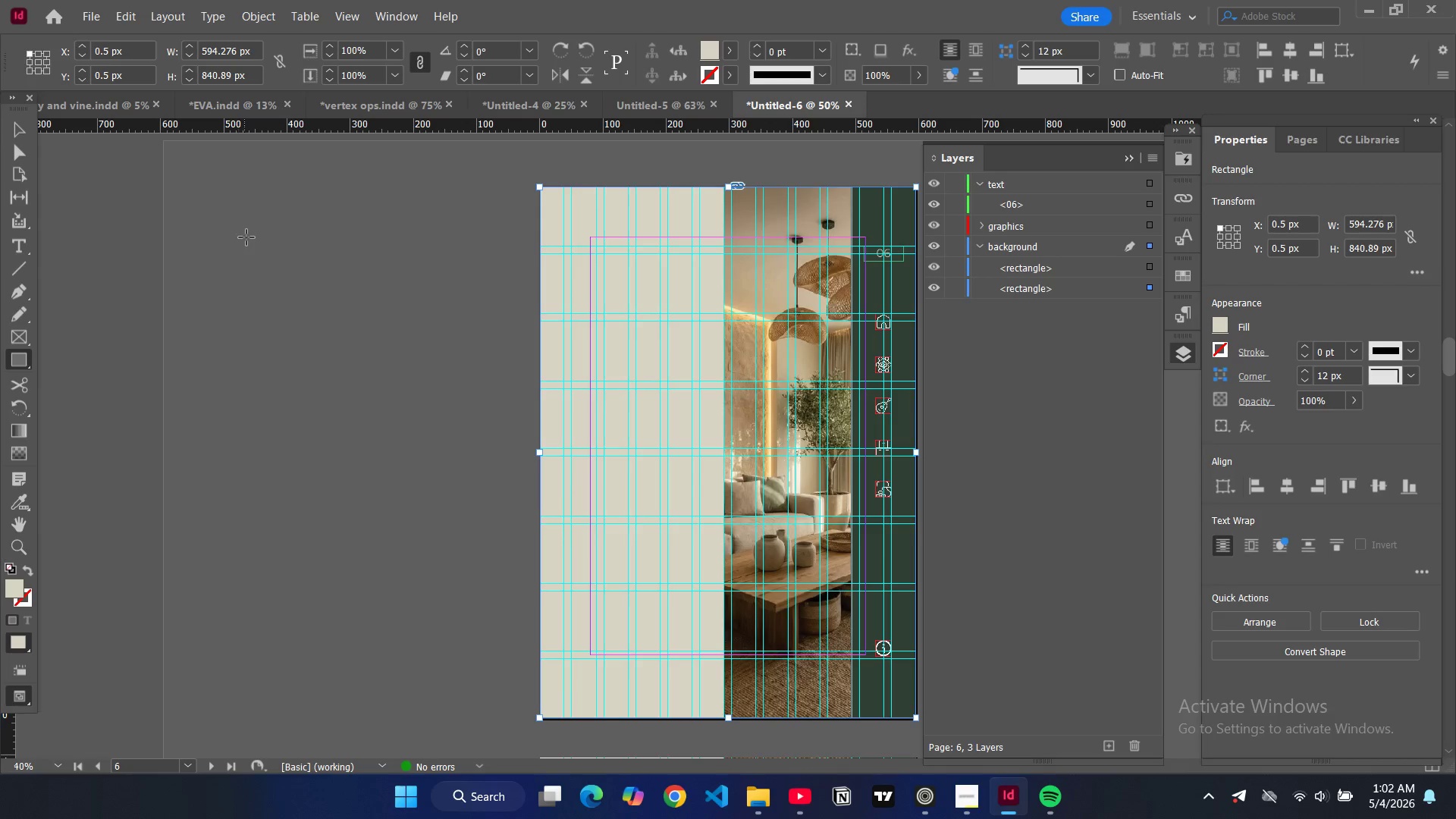 
left_click([246, 237])
 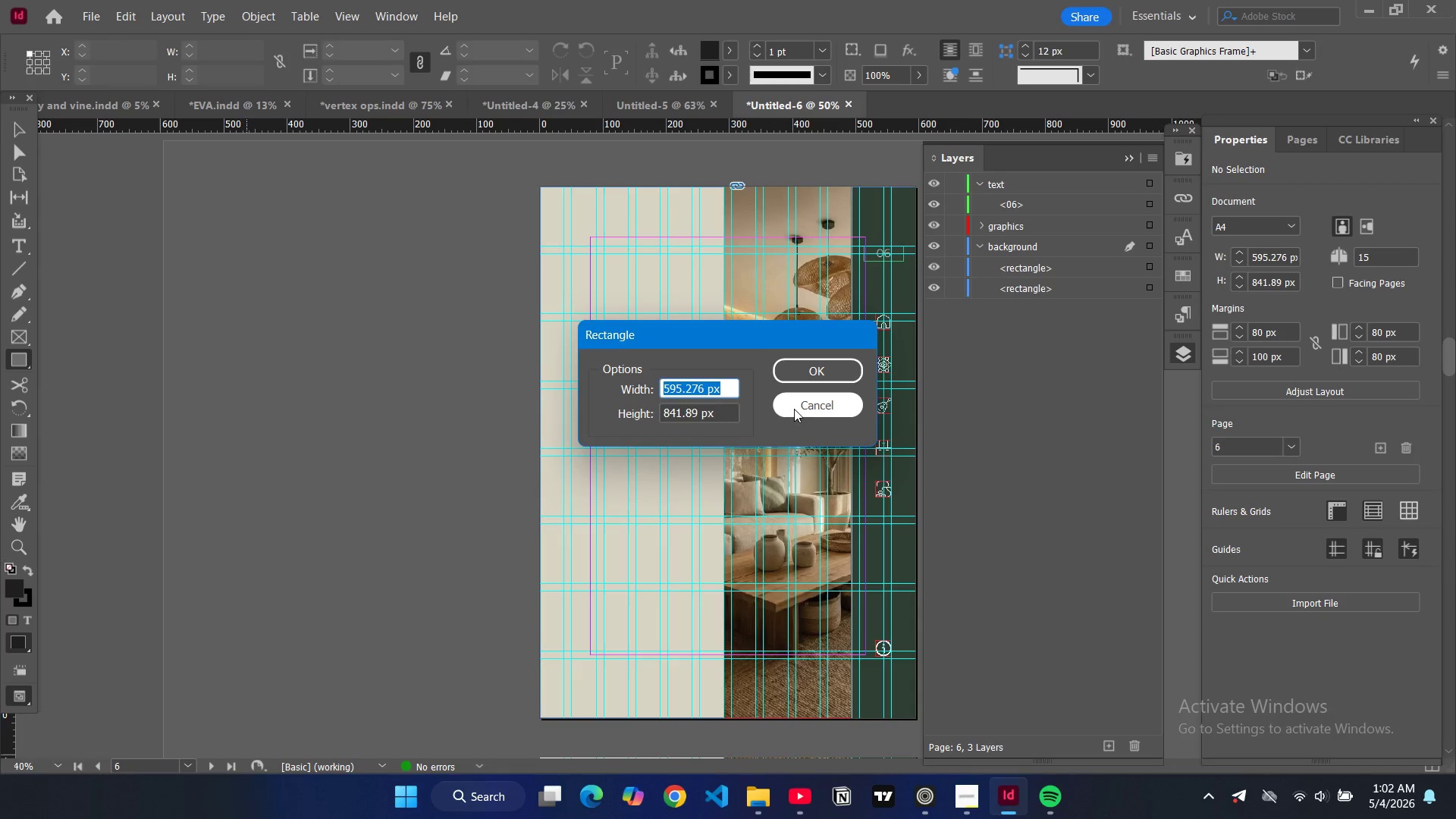 
left_click([804, 405])
 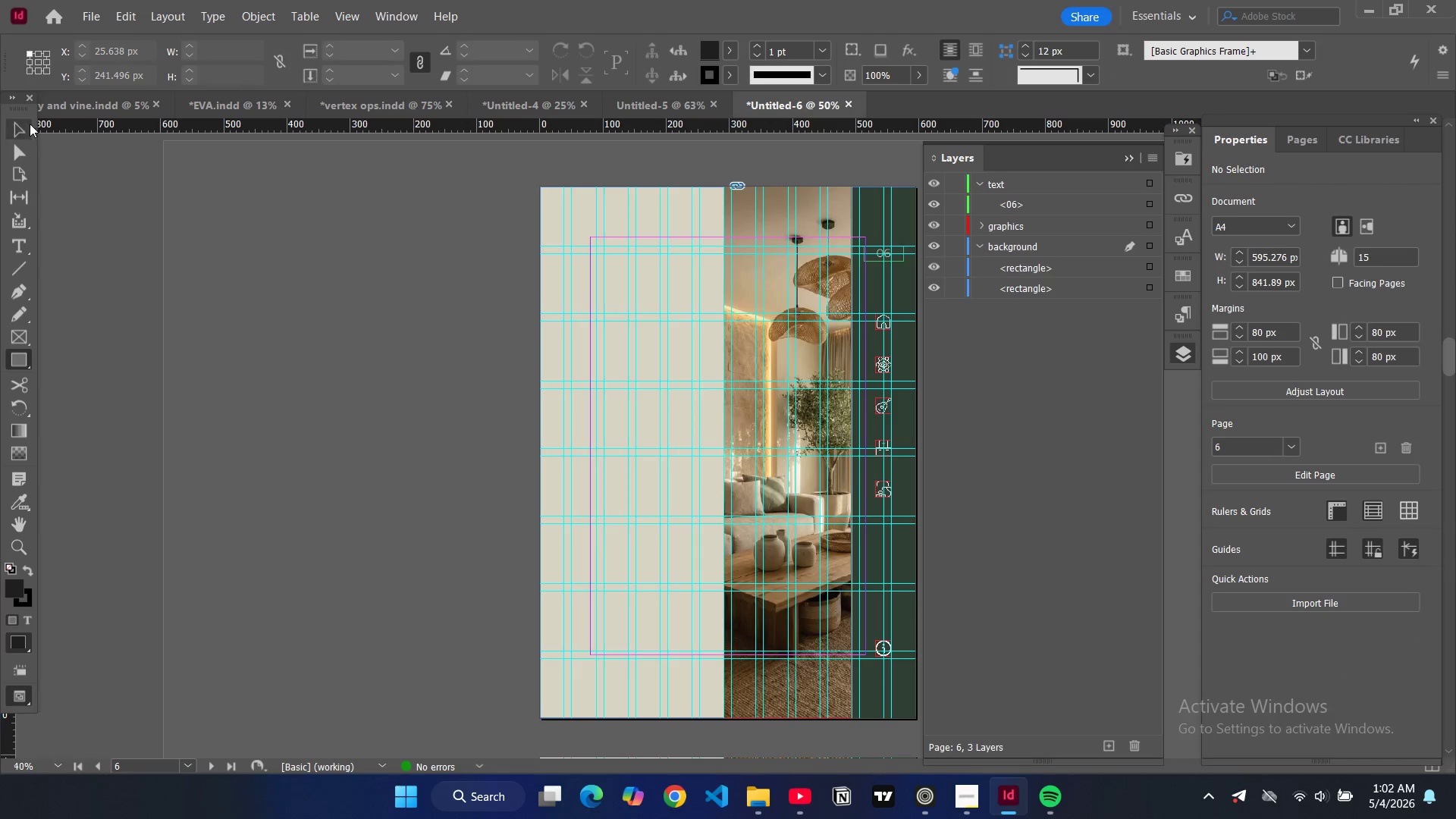 
left_click([20, 124])
 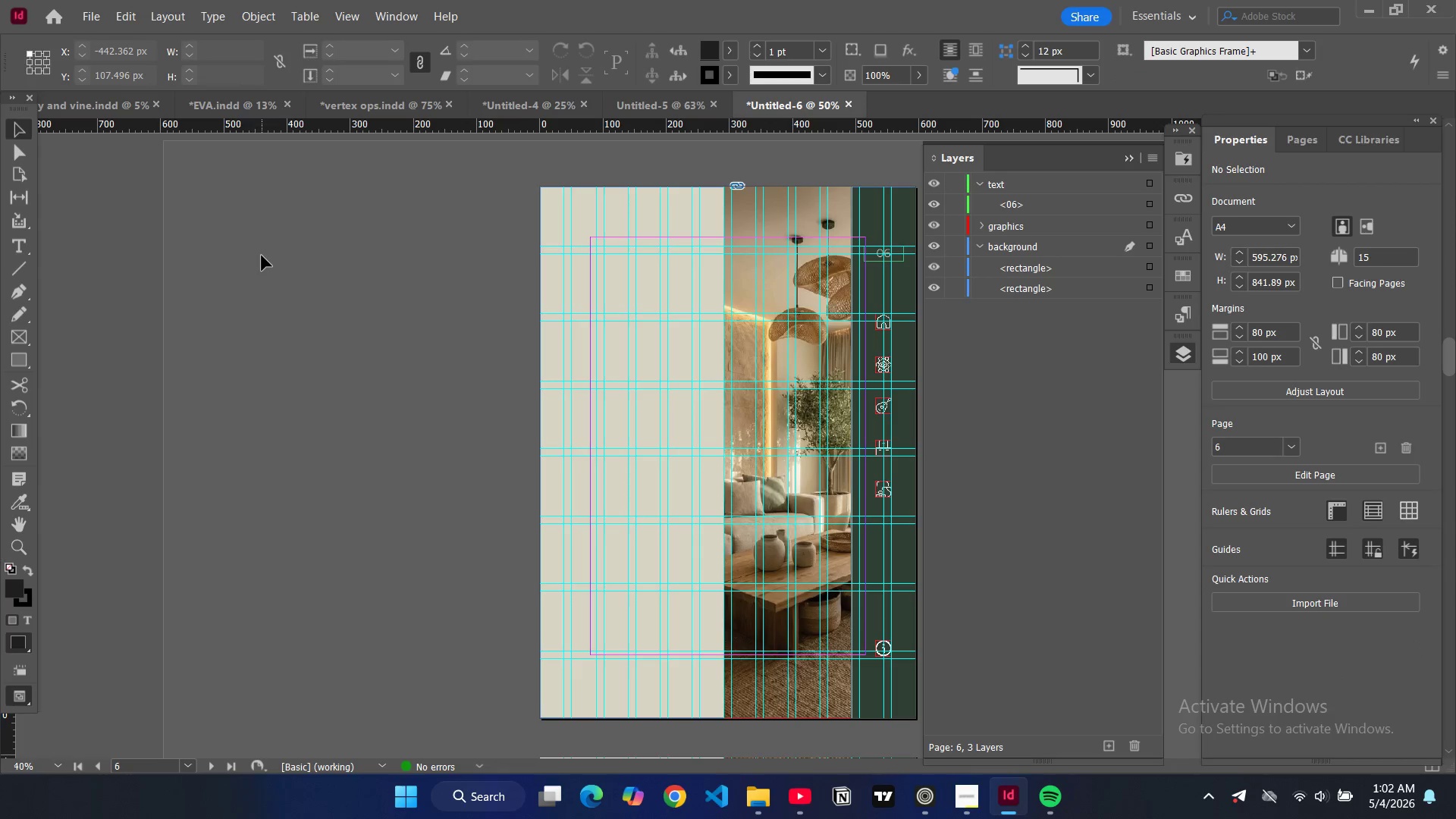 
left_click([262, 256])
 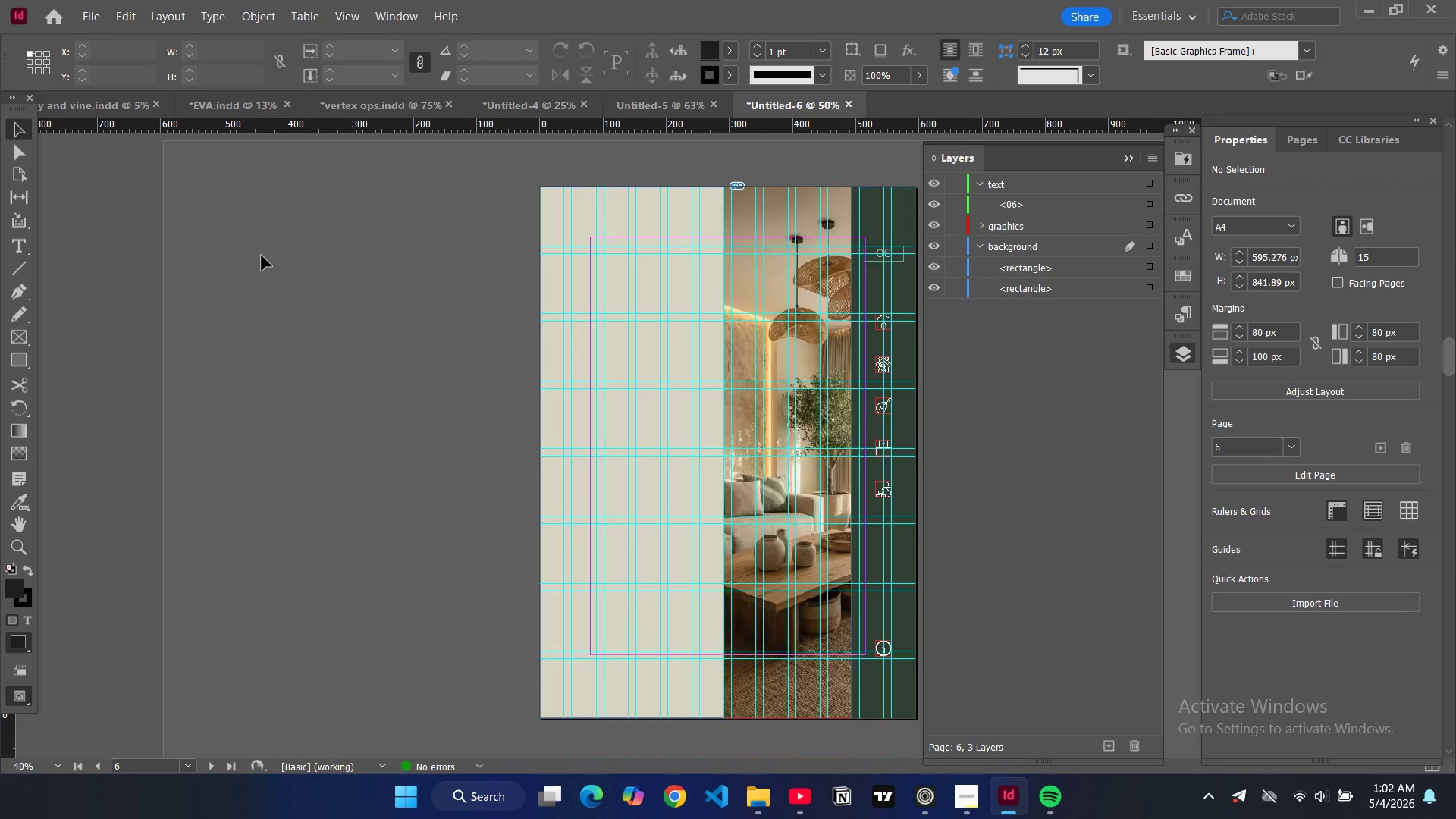 
type(ww)
 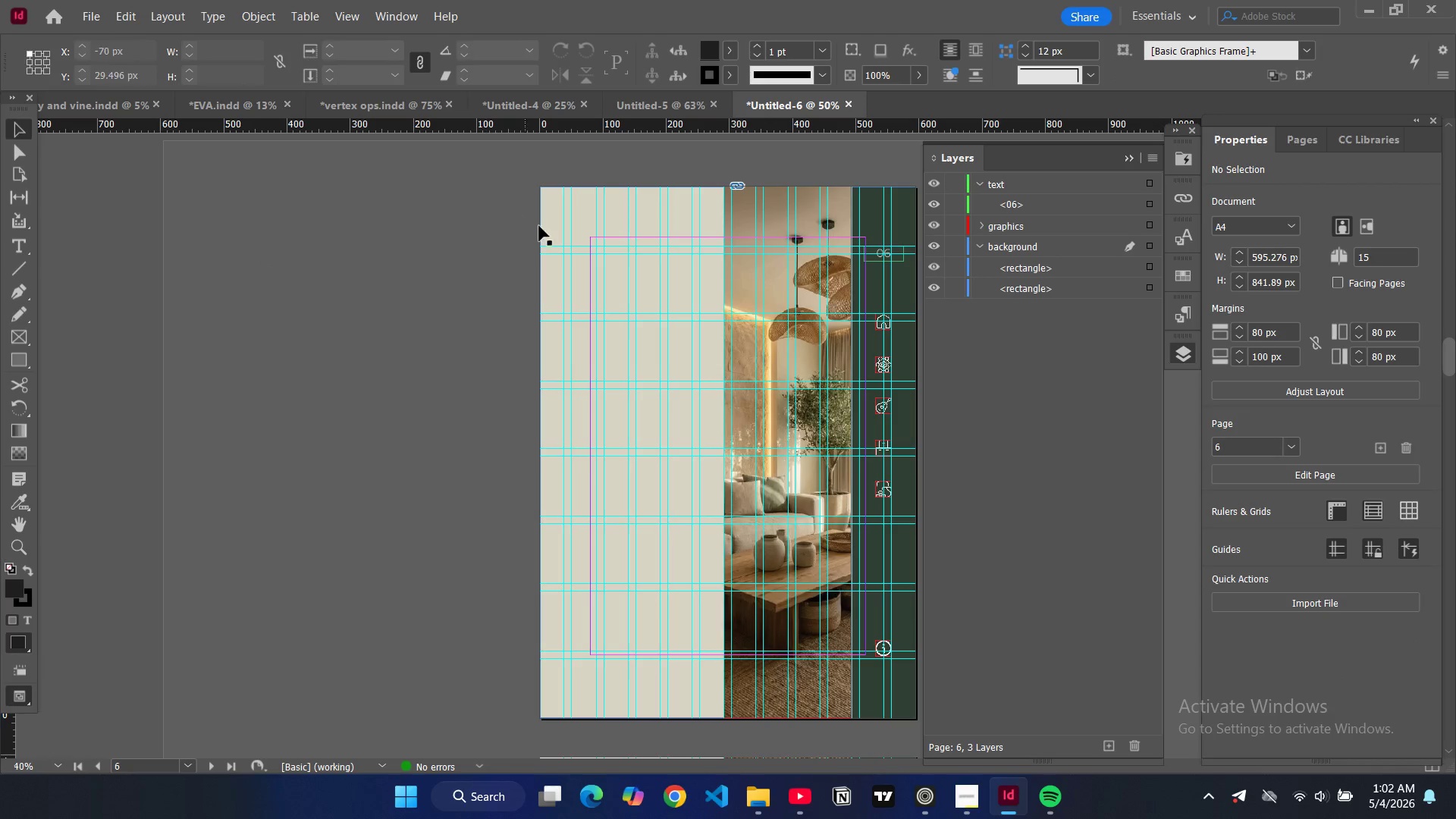 
left_click([784, 356])
 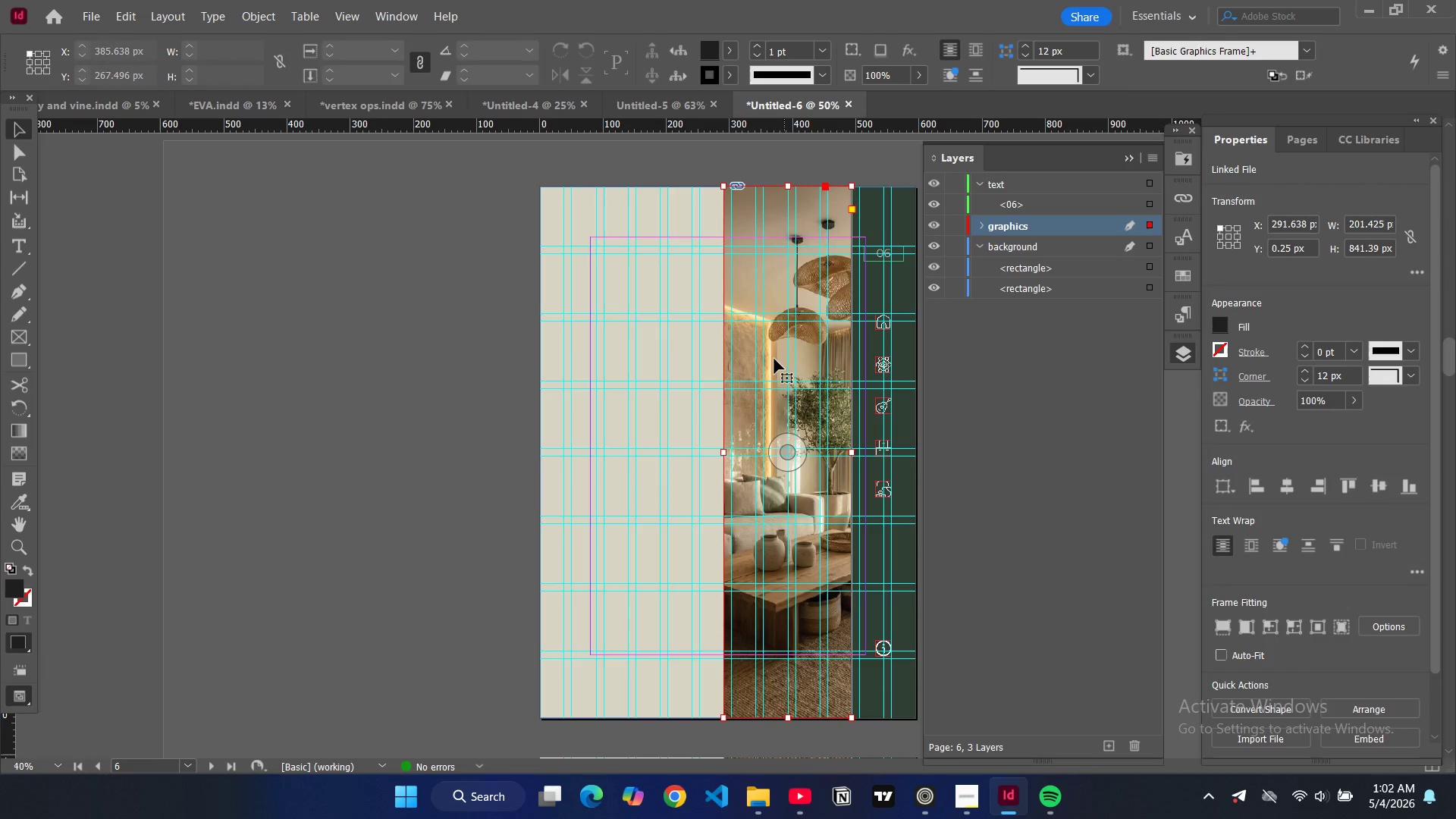 
key(Control+D)
 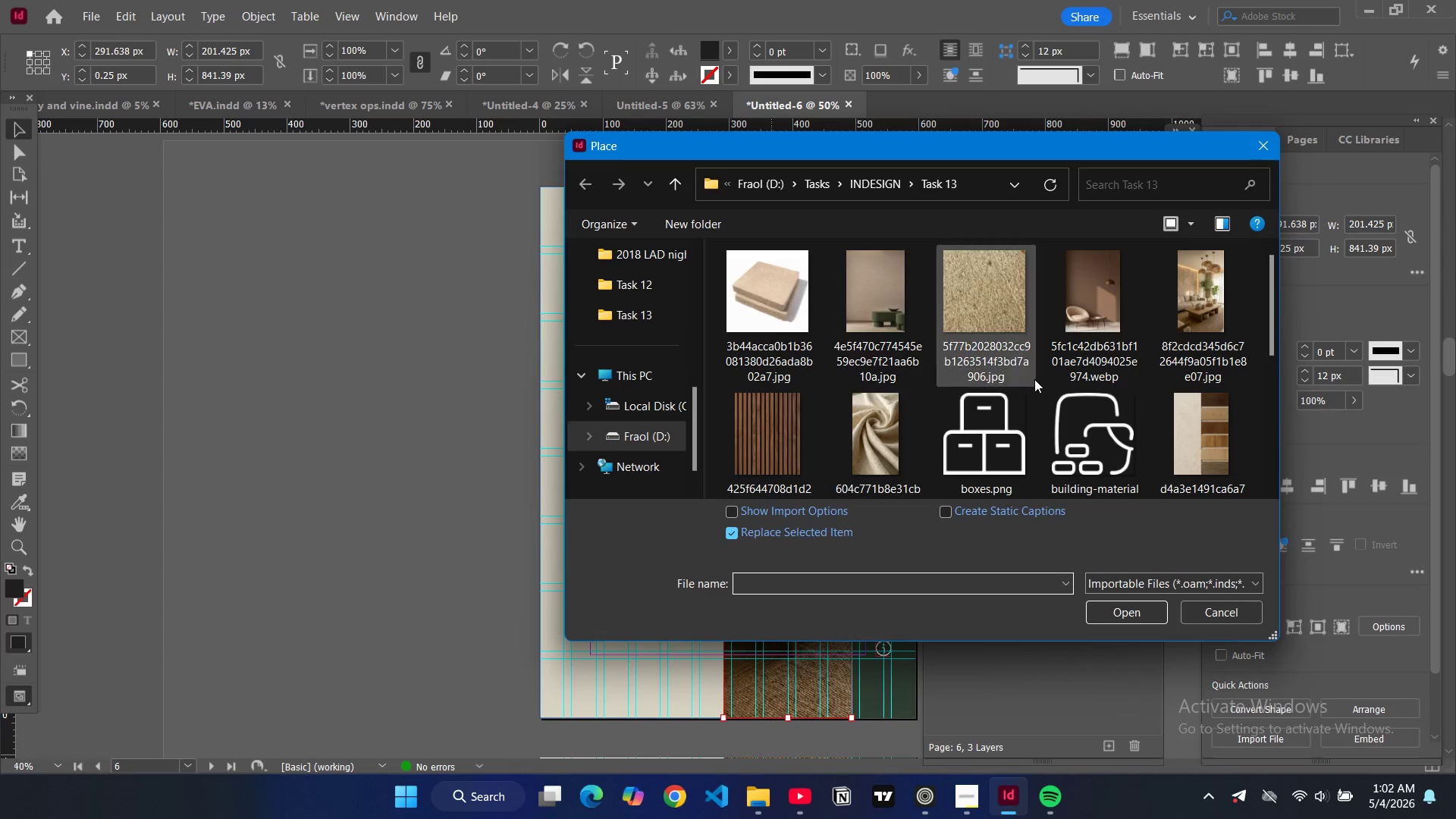 
scroll: coordinate [1046, 379], scroll_direction: down, amount: 4.0
 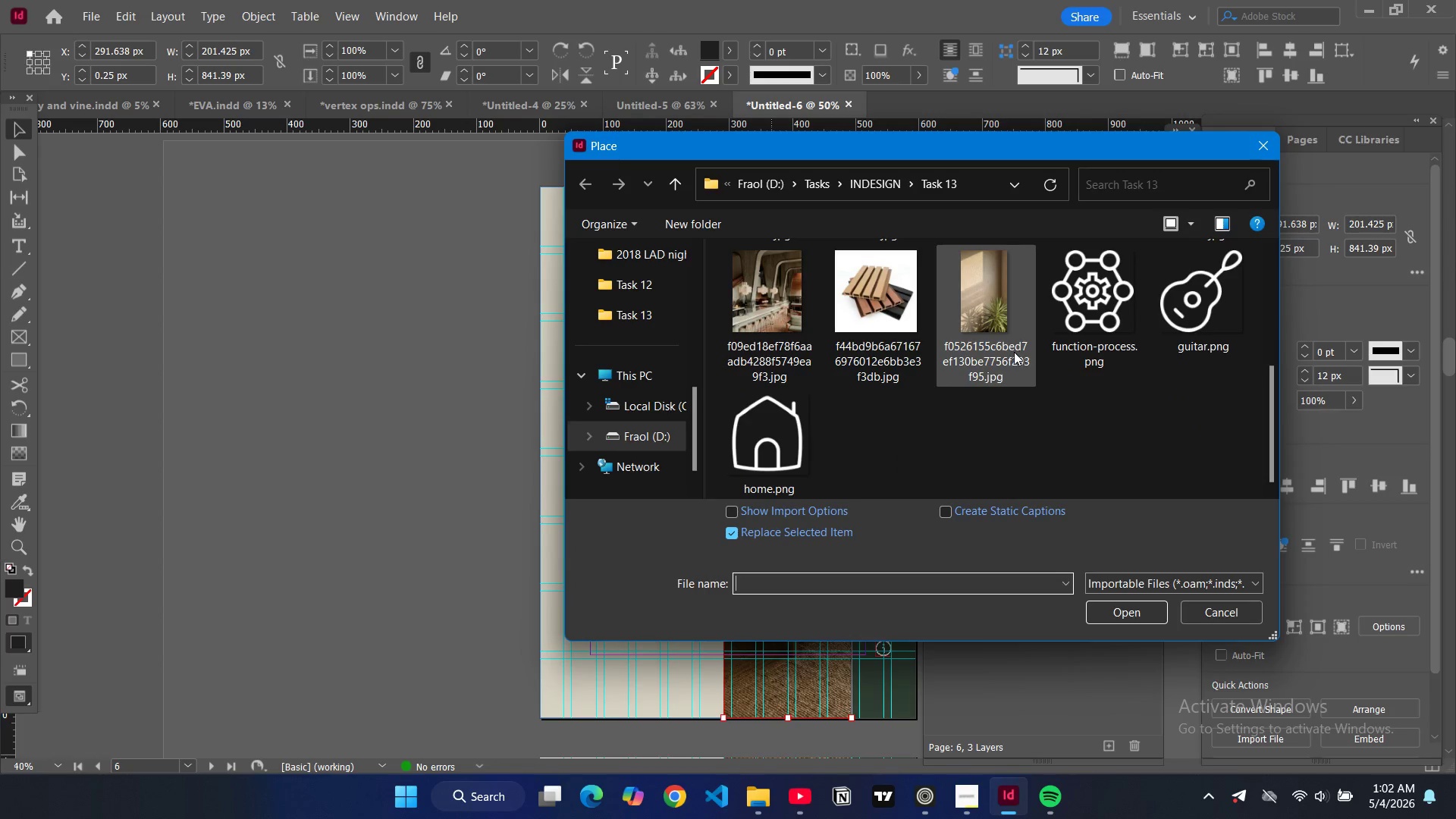 
left_click([1013, 350])
 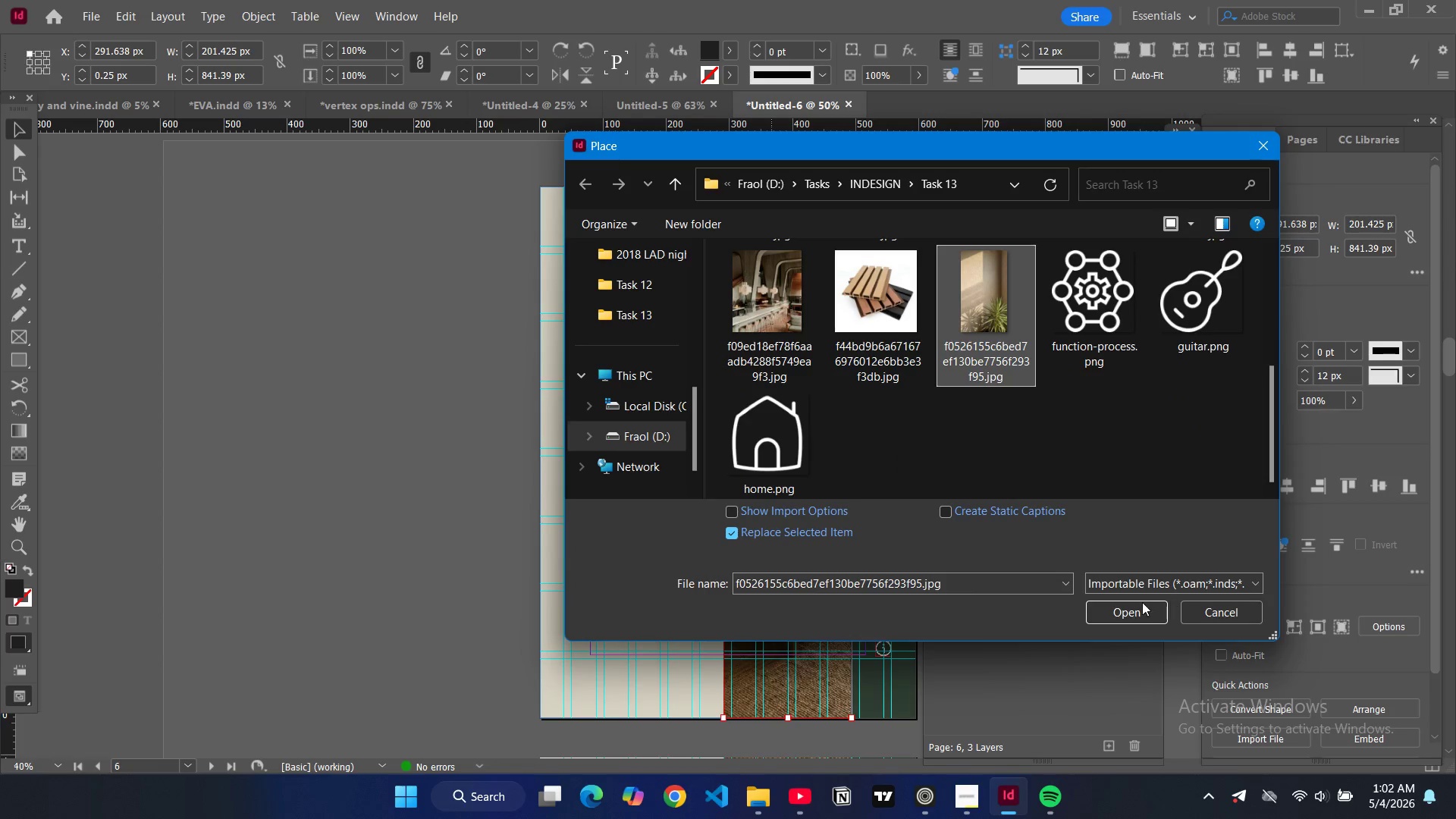 
left_click([1141, 602])
 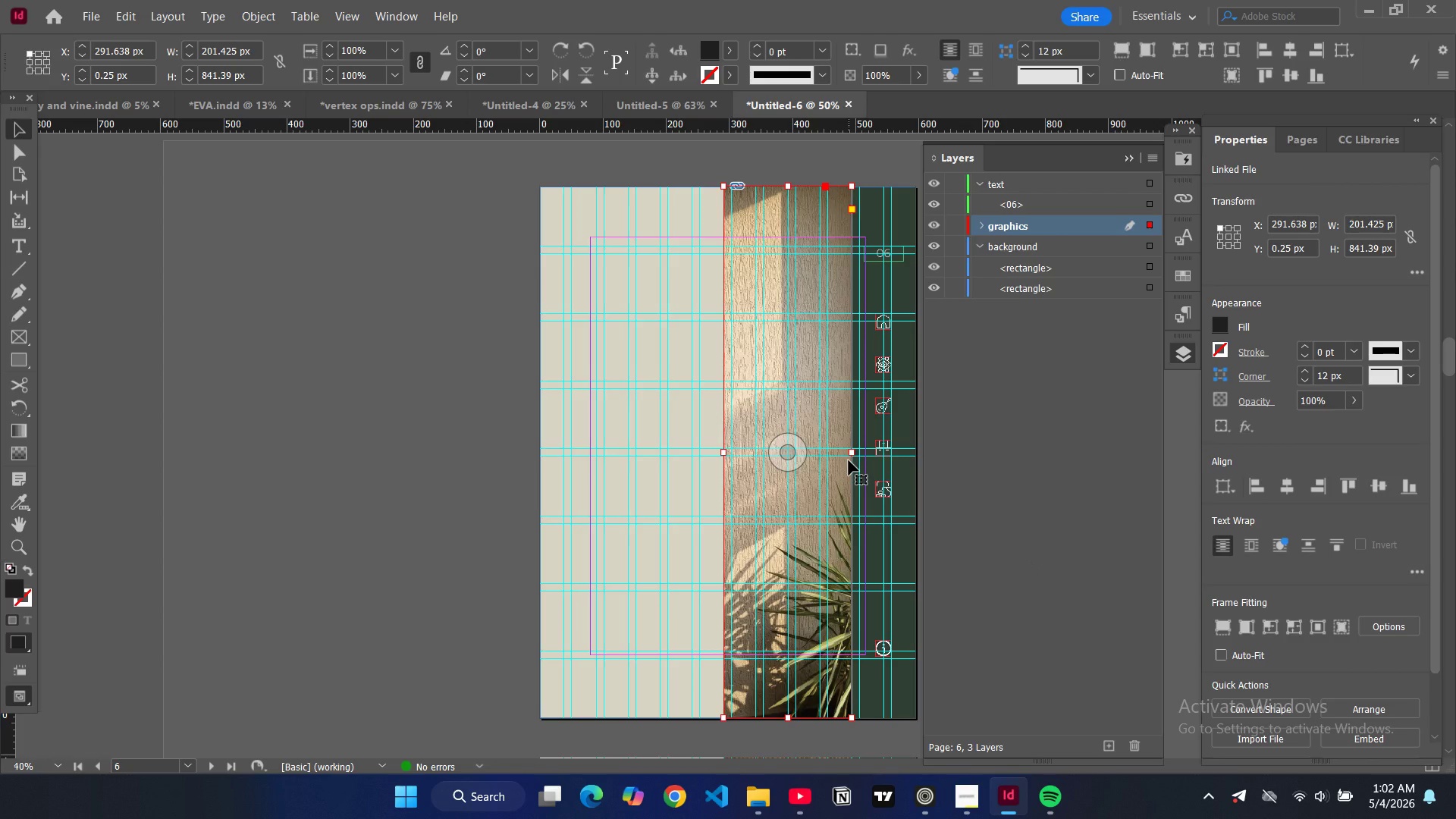 
key(Alt+Control+Shift+C)
 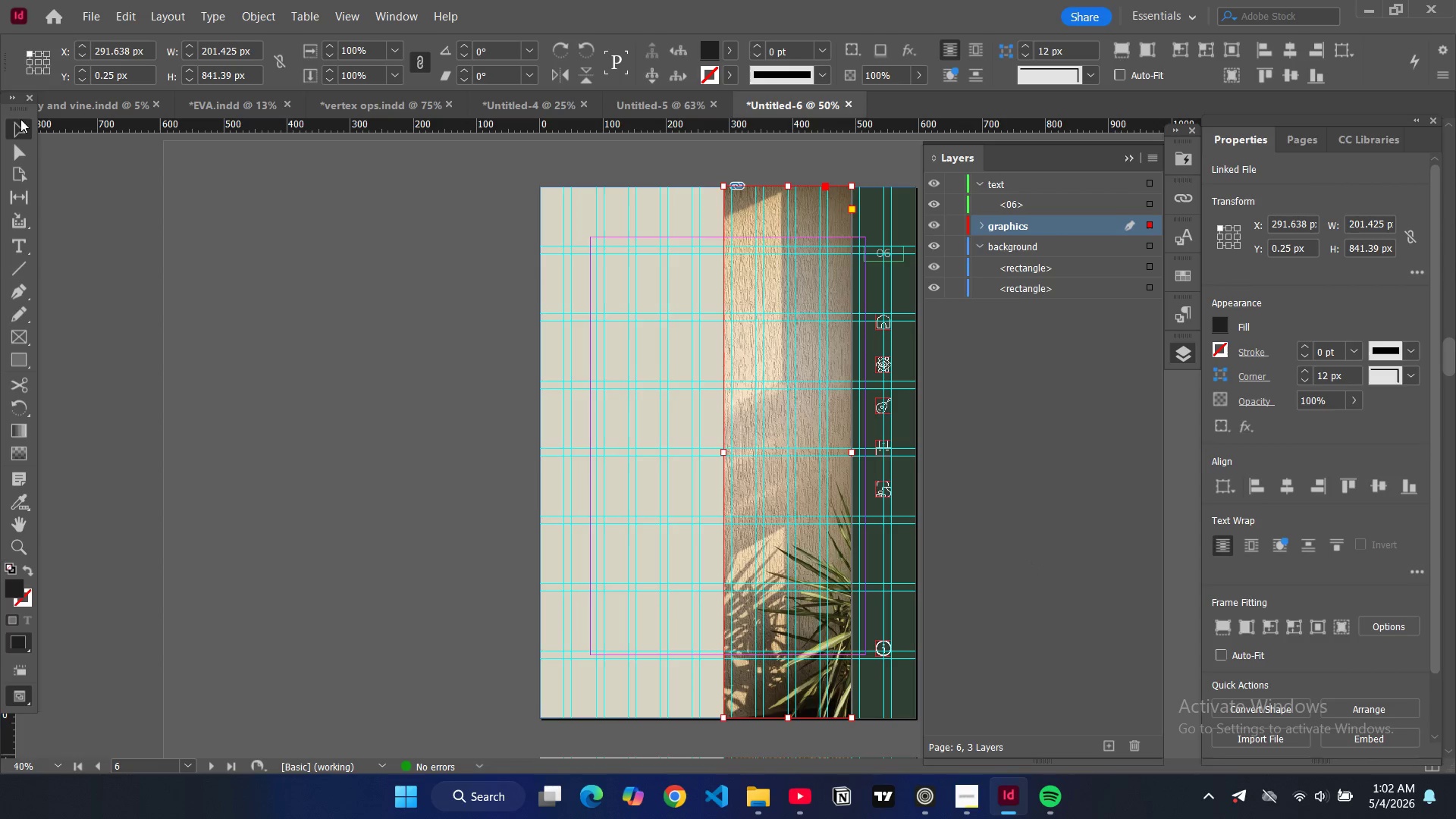 
left_click([335, 269])
 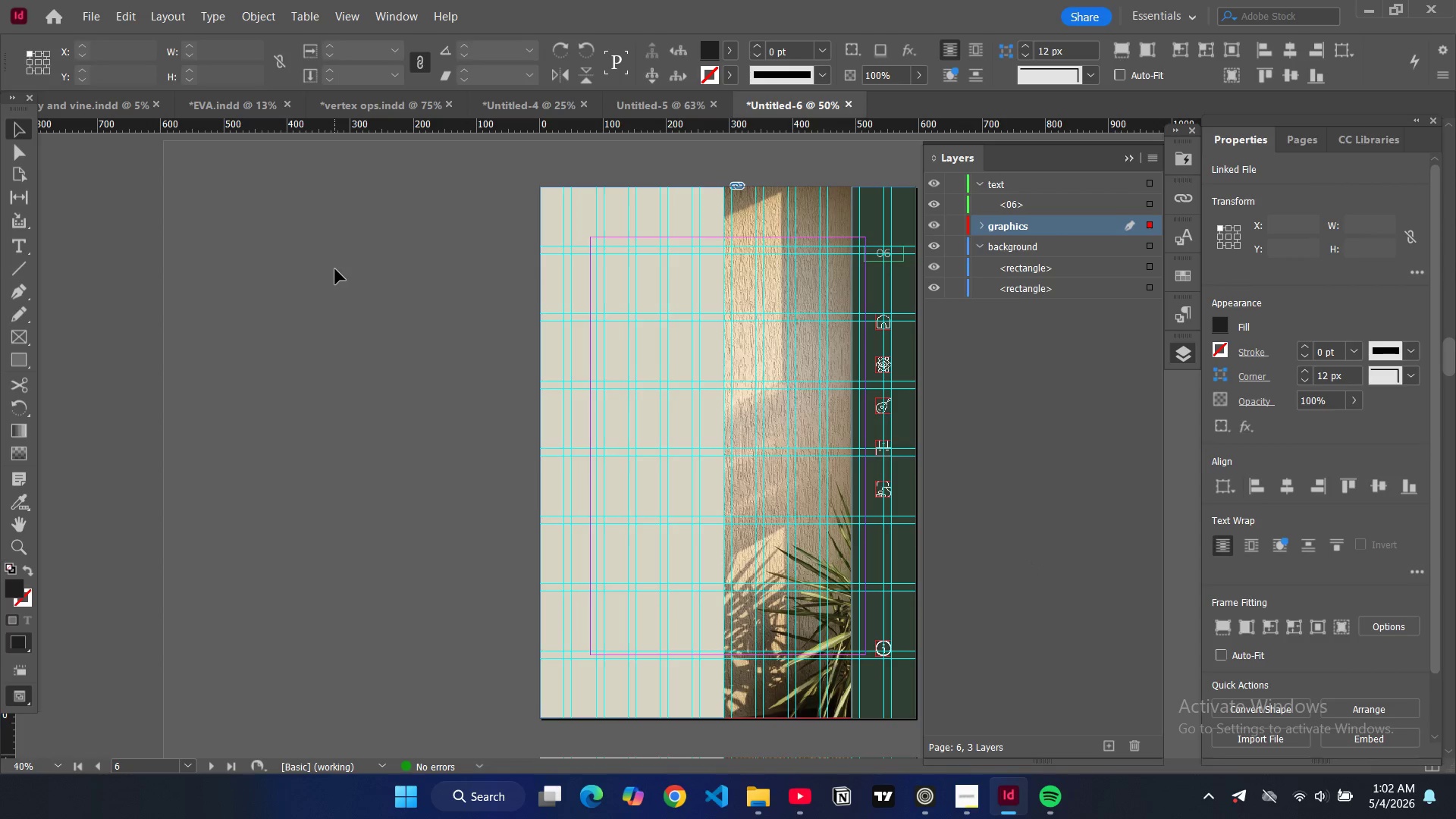 
type(ww)
 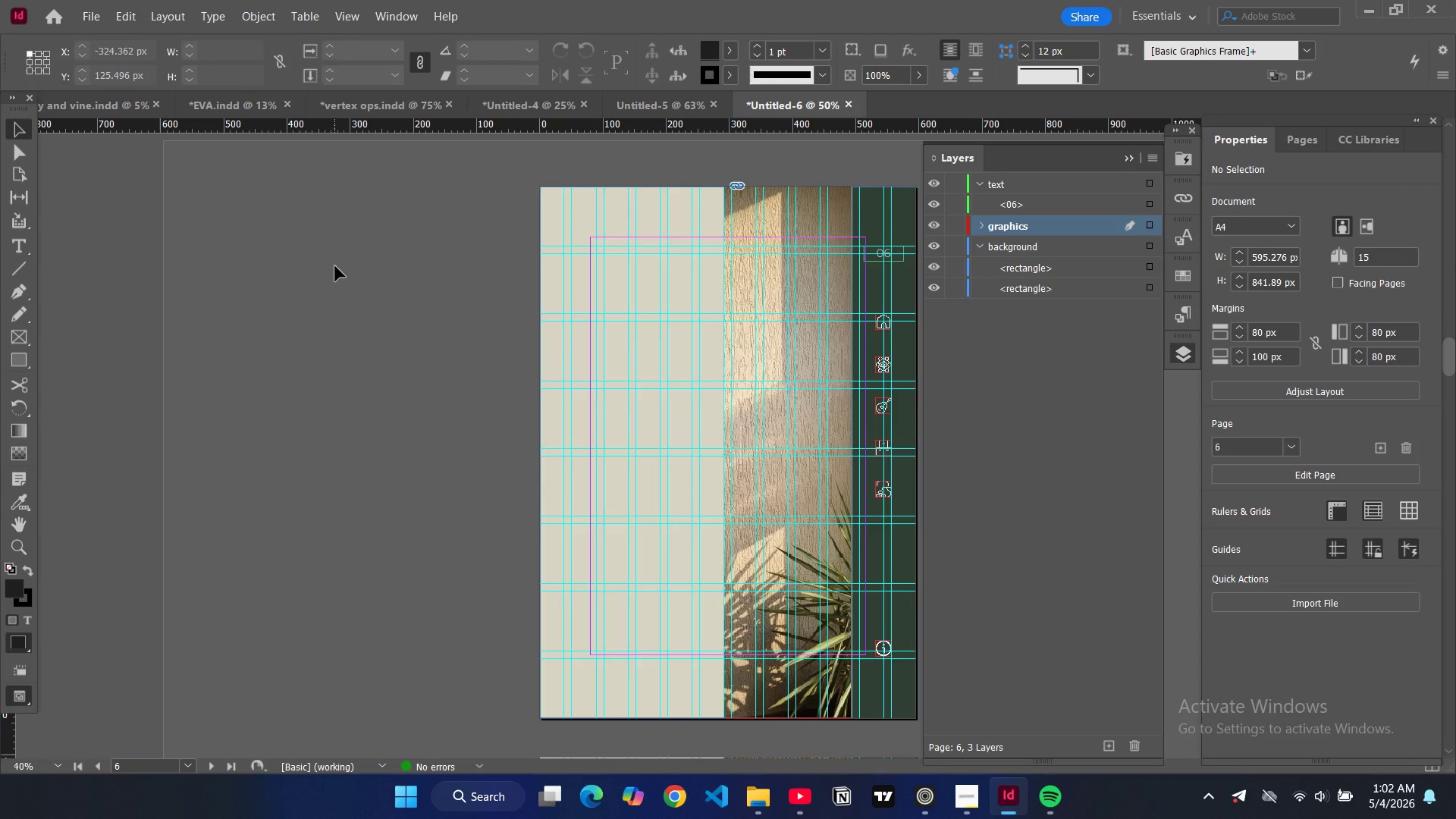 
scroll: coordinate [595, 193], scroll_direction: up, amount: 13.0
 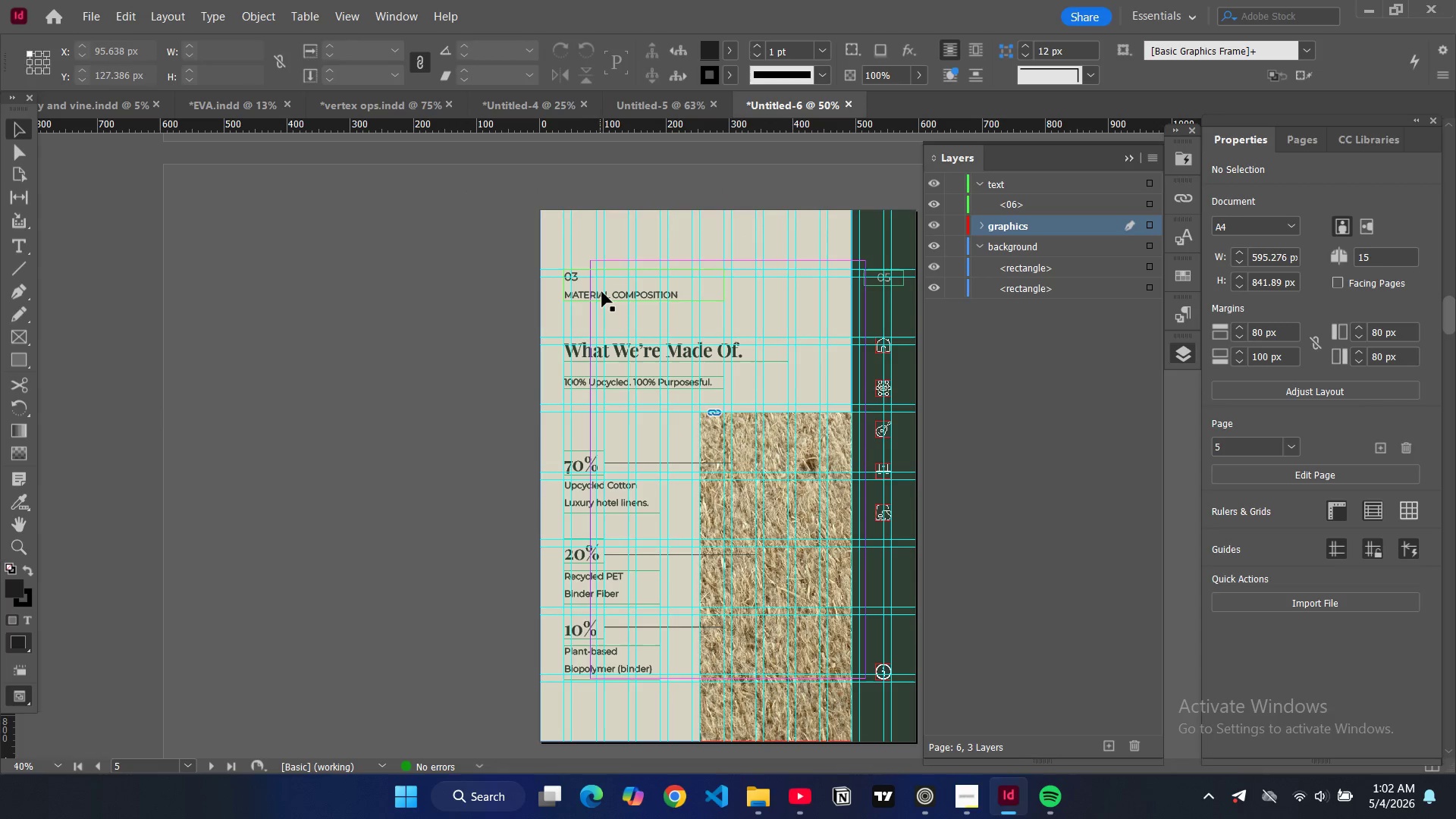 
left_click([604, 293])
 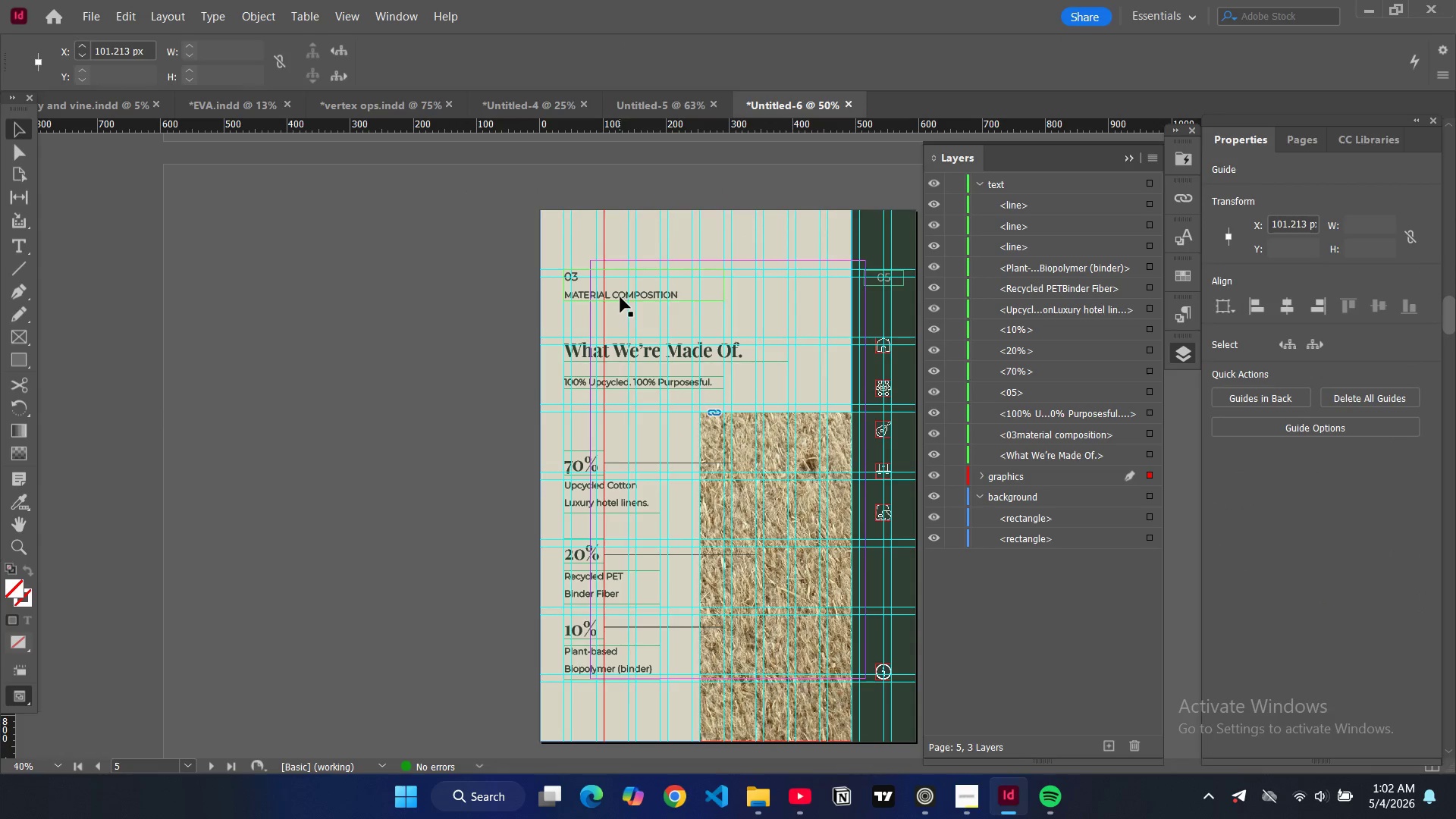 
left_click([618, 300])
 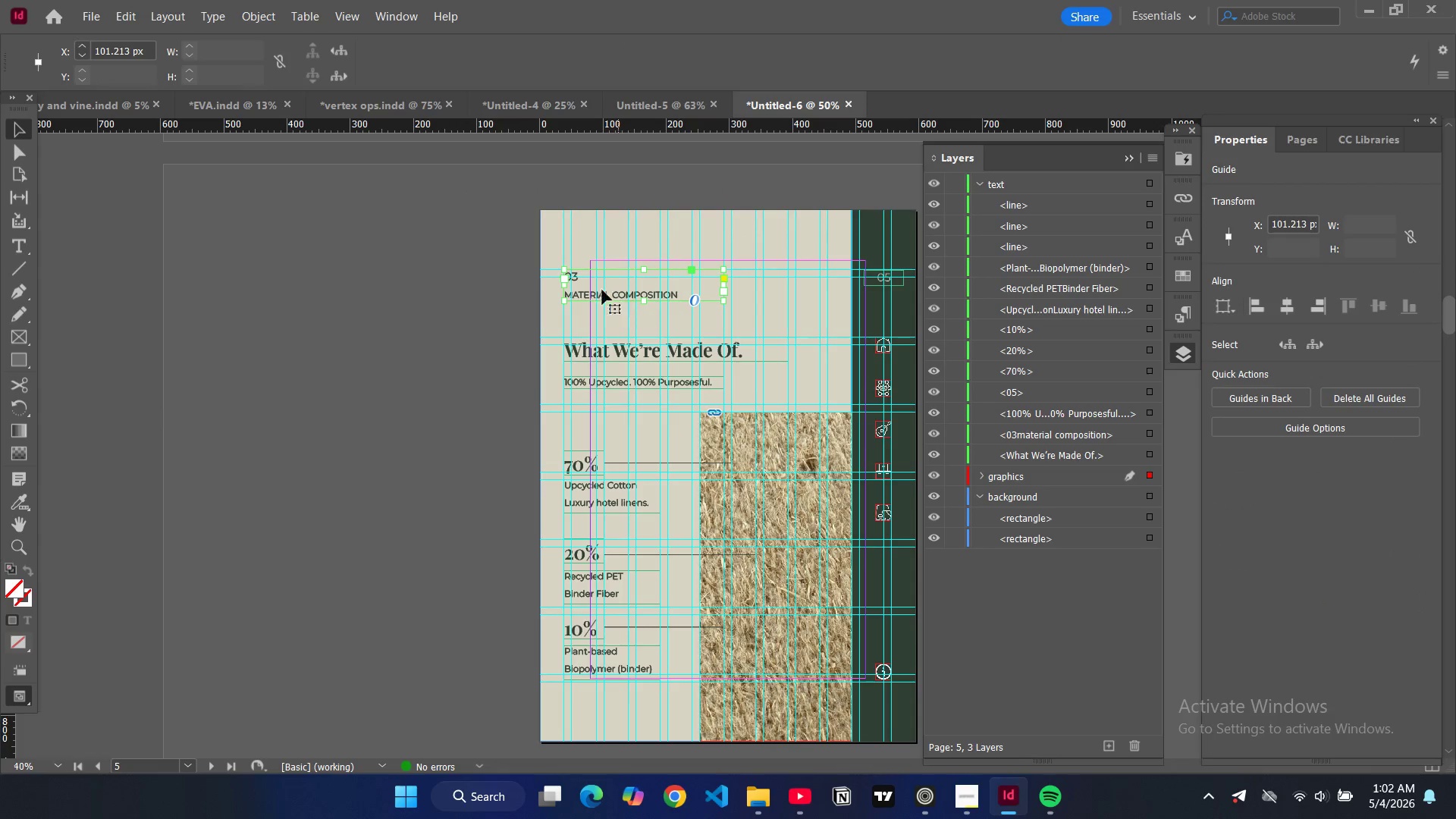 
key(Control+C)
 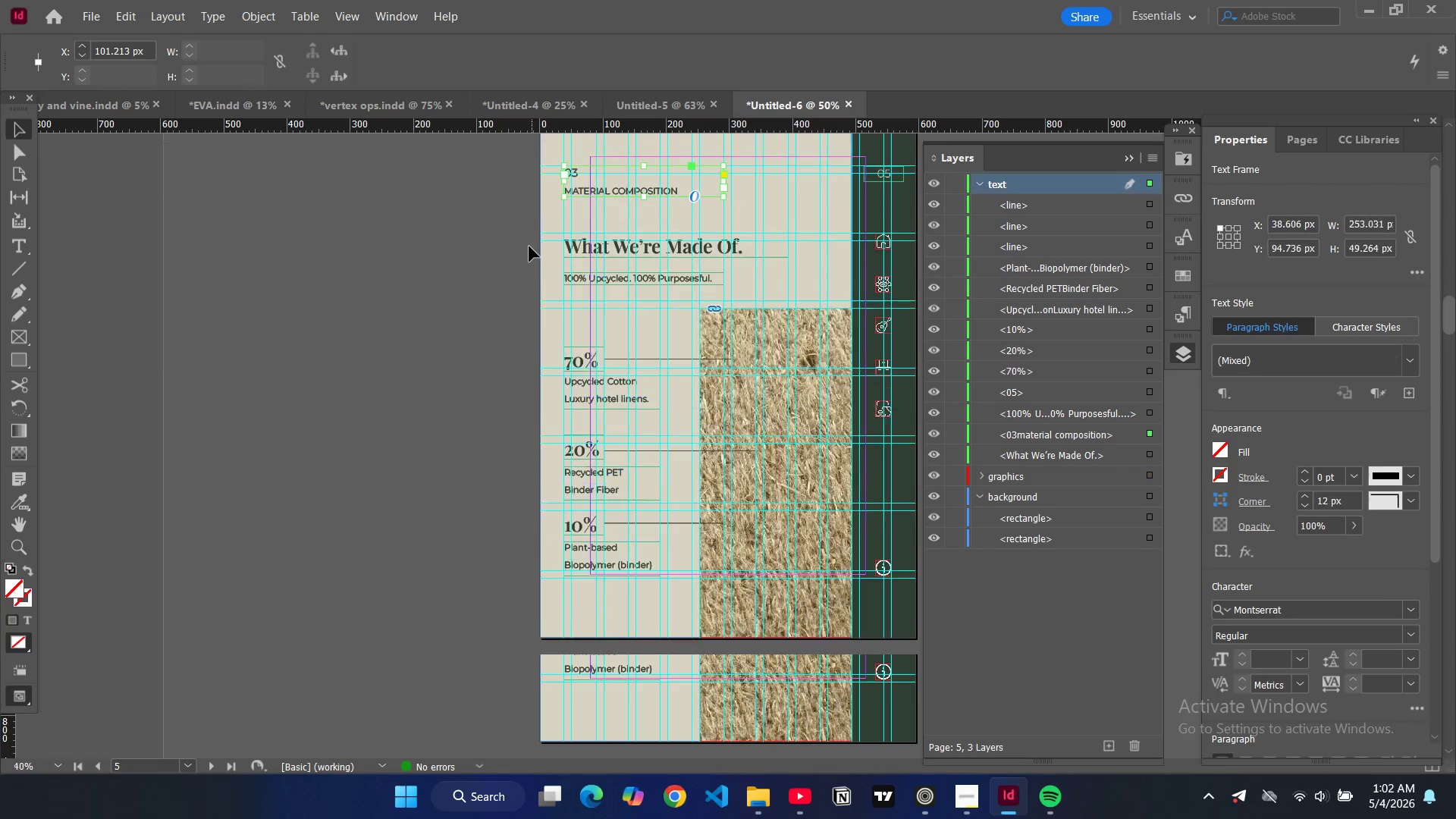 
scroll: coordinate [535, 256], scroll_direction: down, amount: 15.0
 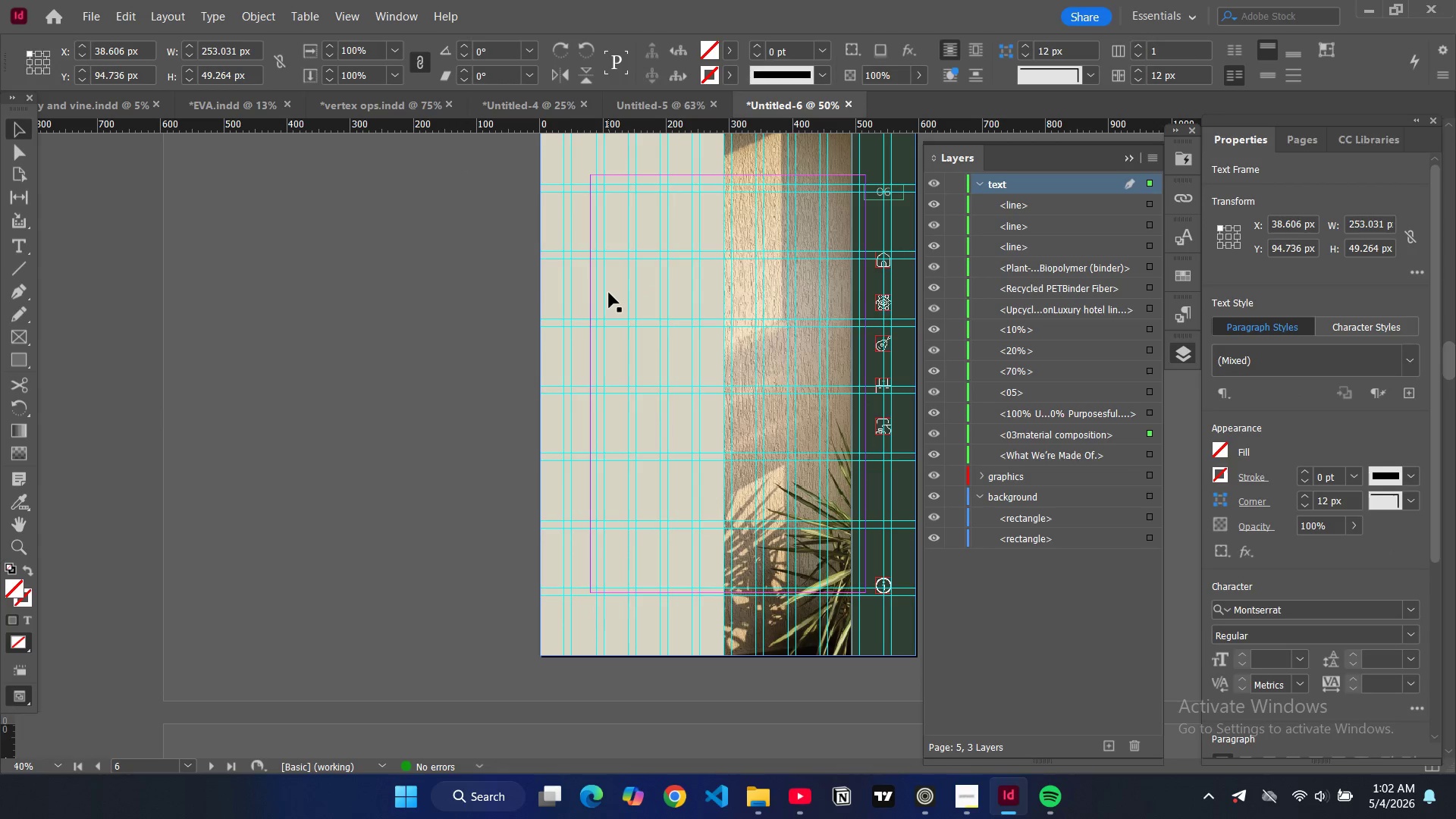 
left_click([610, 293])
 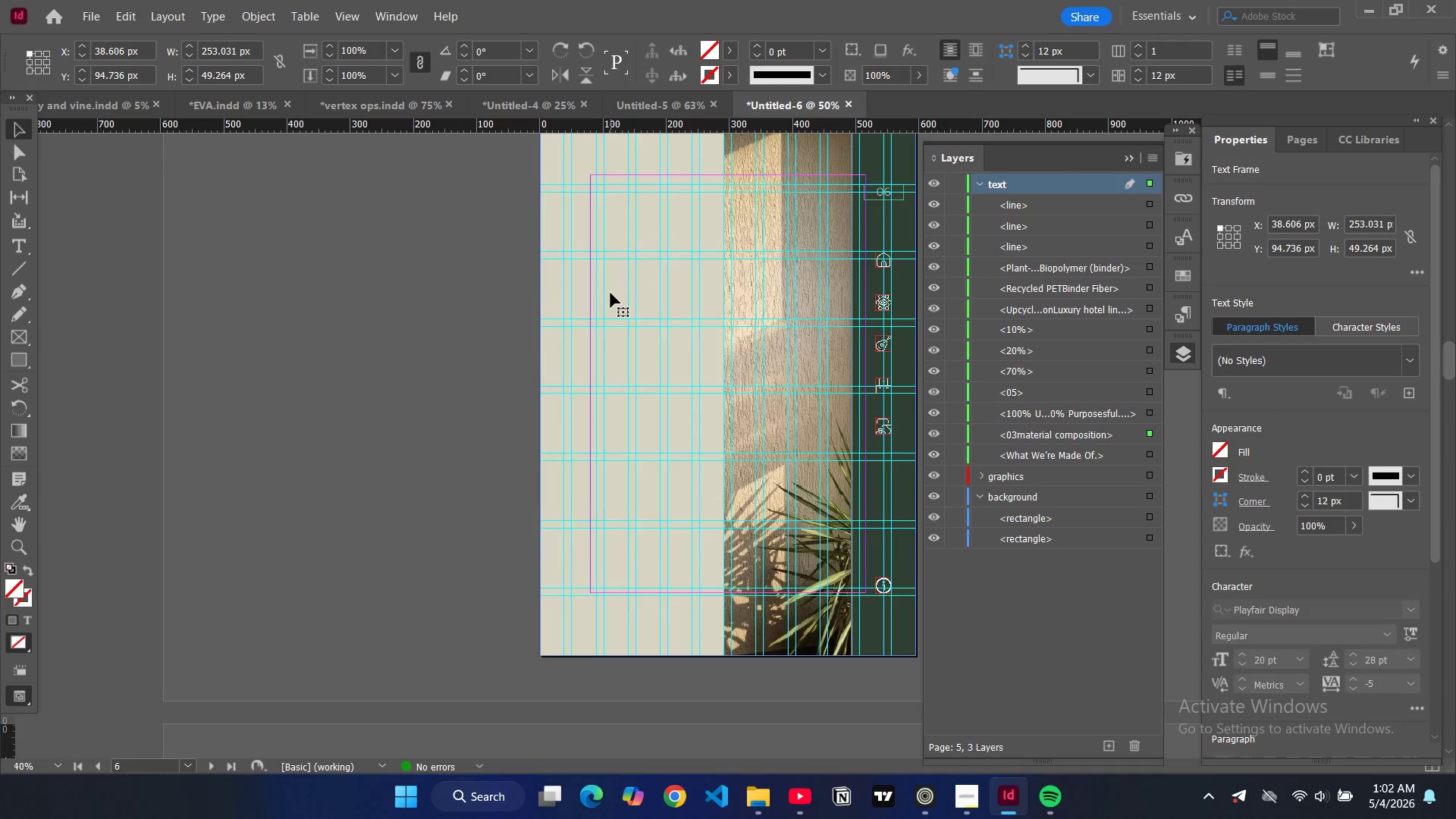 
key(Control+V)
 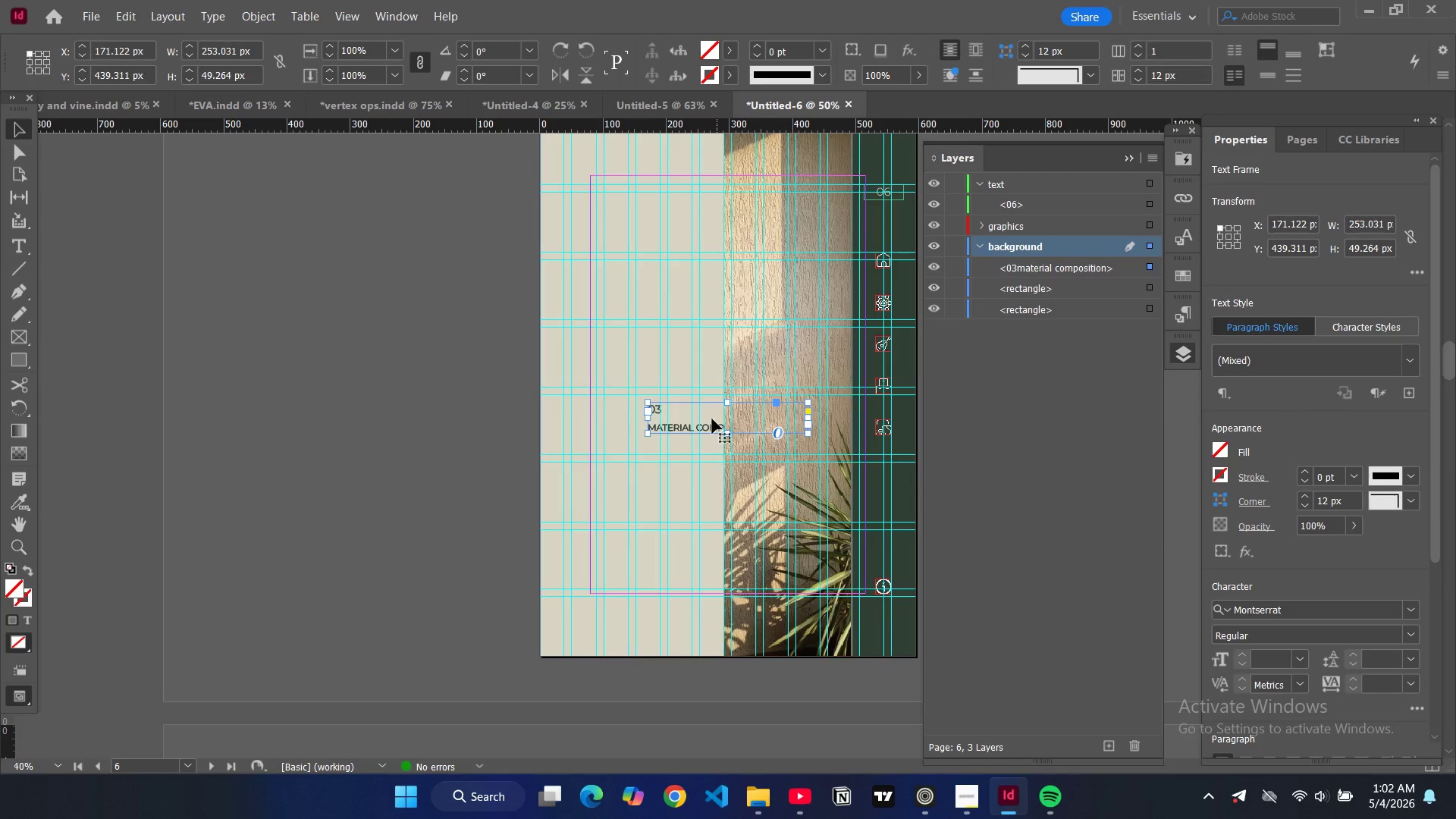 
left_click_drag(start_coordinate=[708, 416], to_coordinate=[623, 206])
 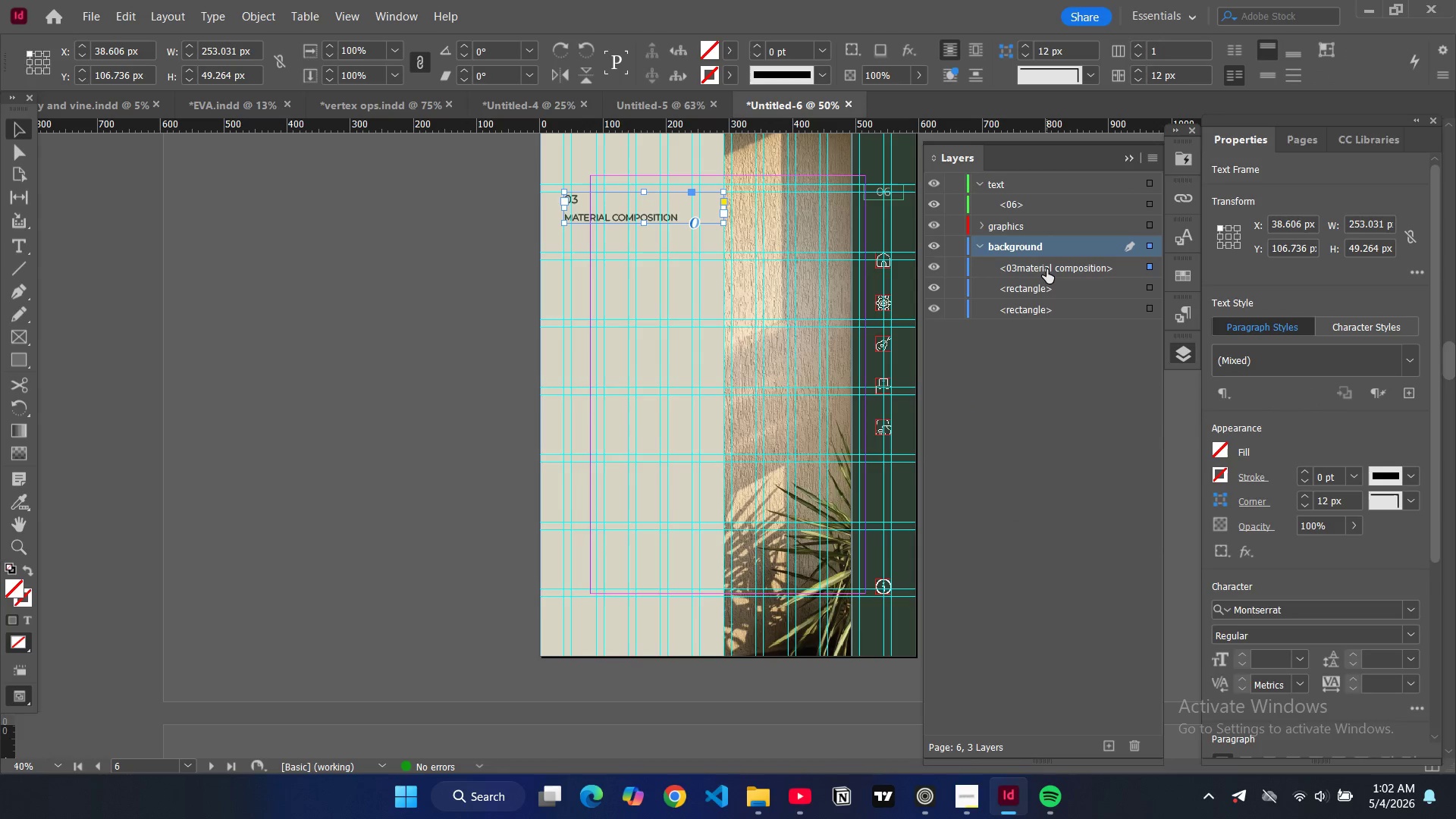 
left_click_drag(start_coordinate=[1046, 269], to_coordinate=[1039, 195])
 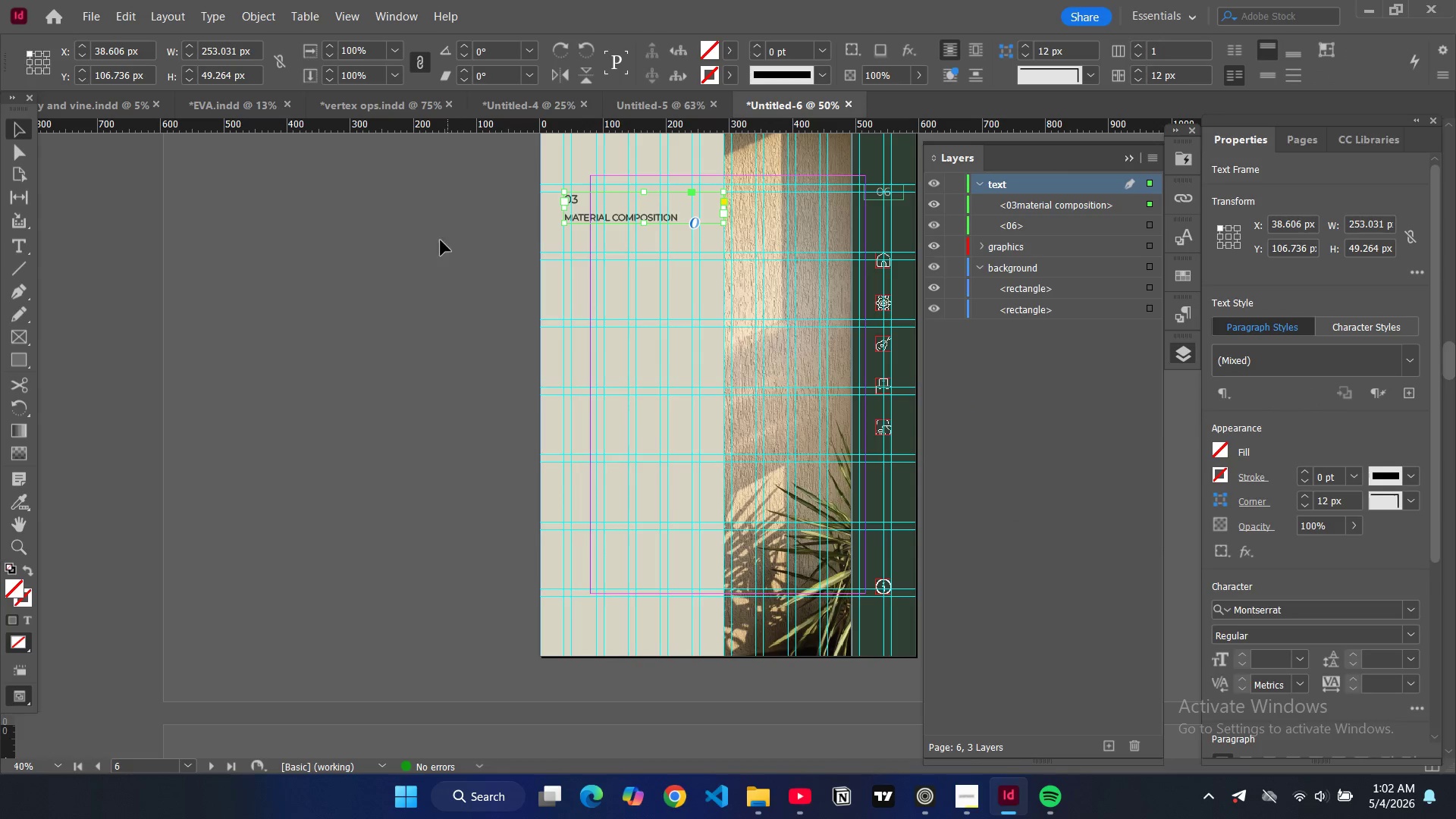 
left_click([438, 243])
 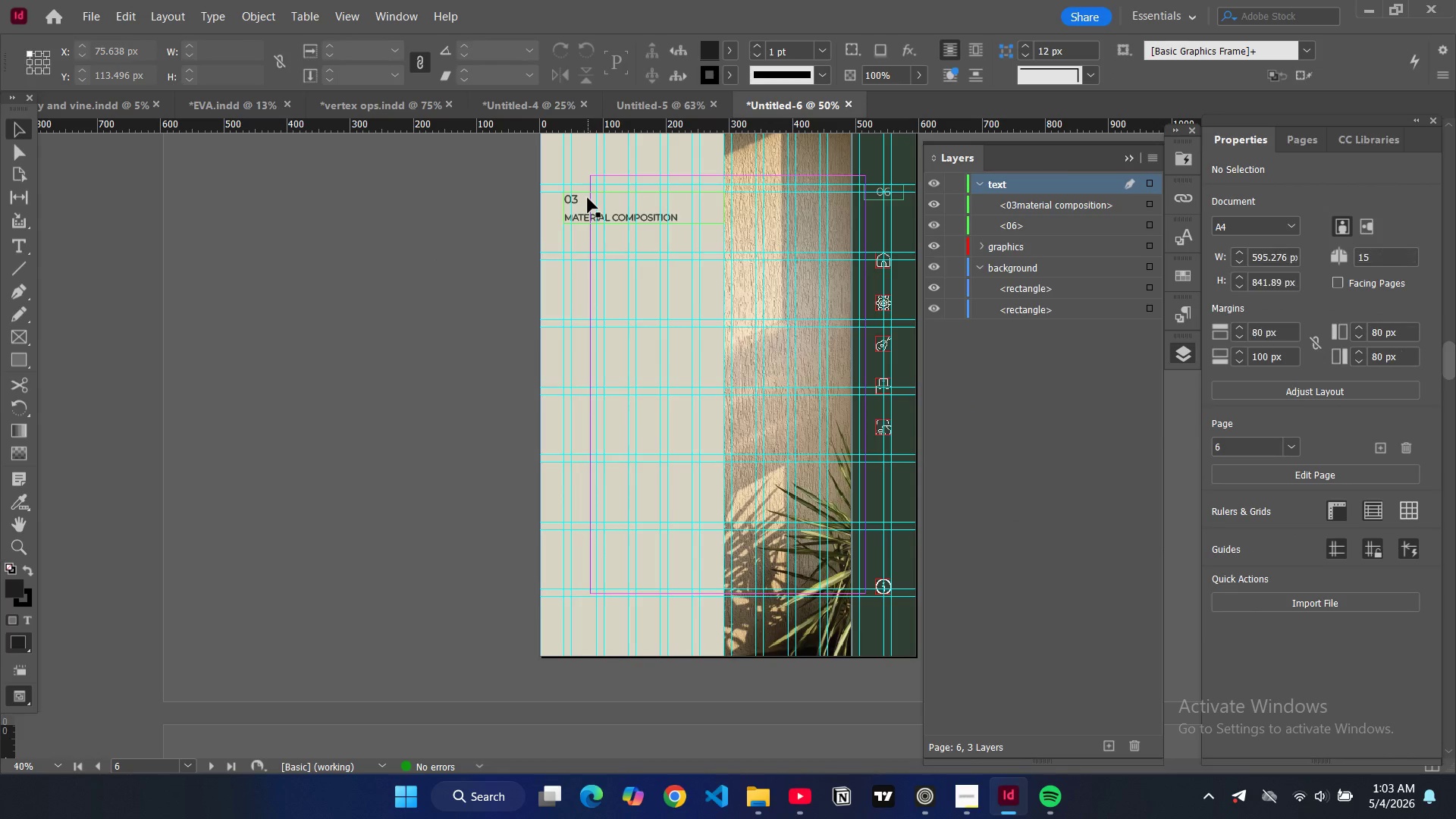 
double_click([588, 198])
 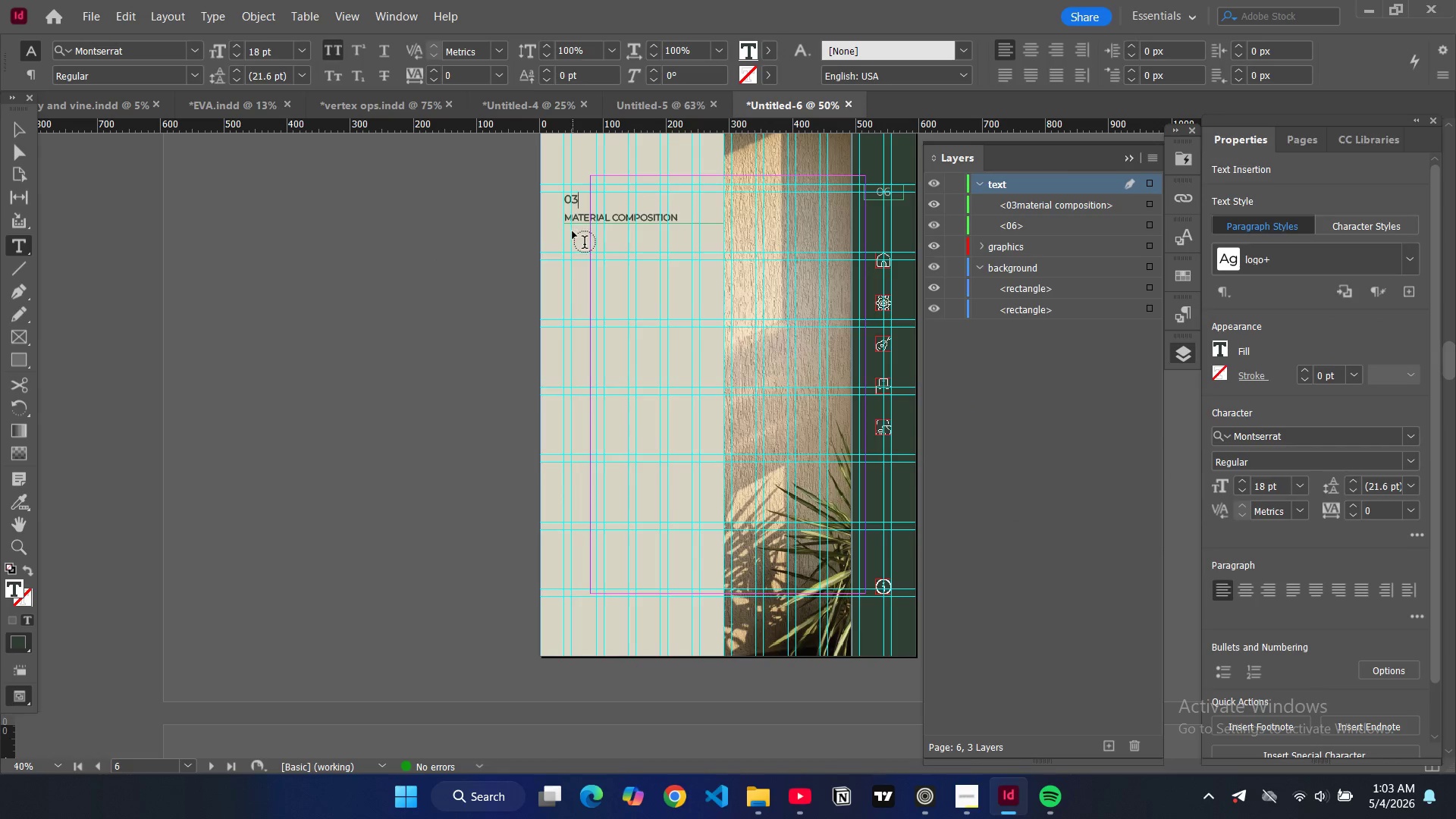 
key(Backspace)
 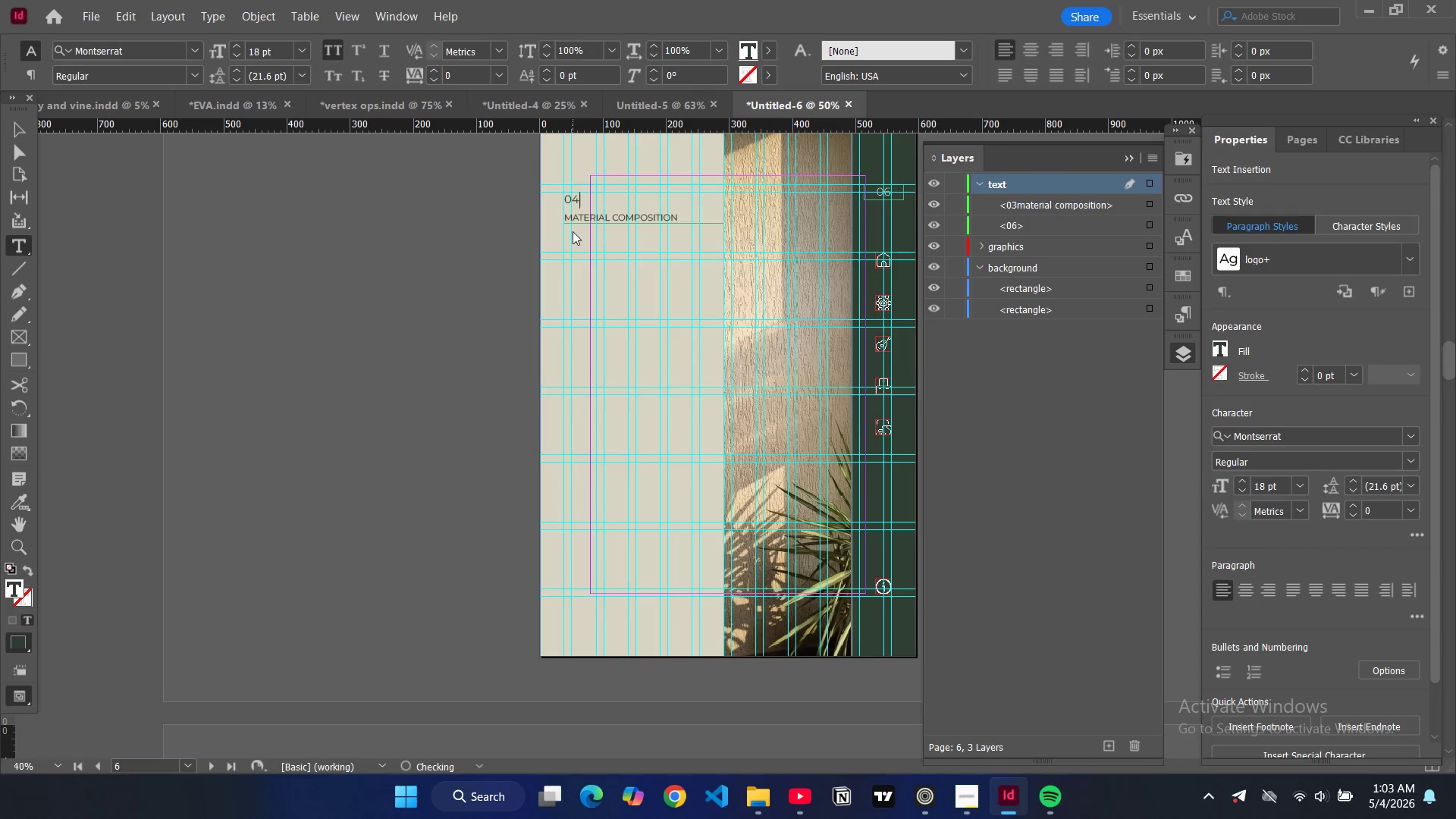 
key(4)
 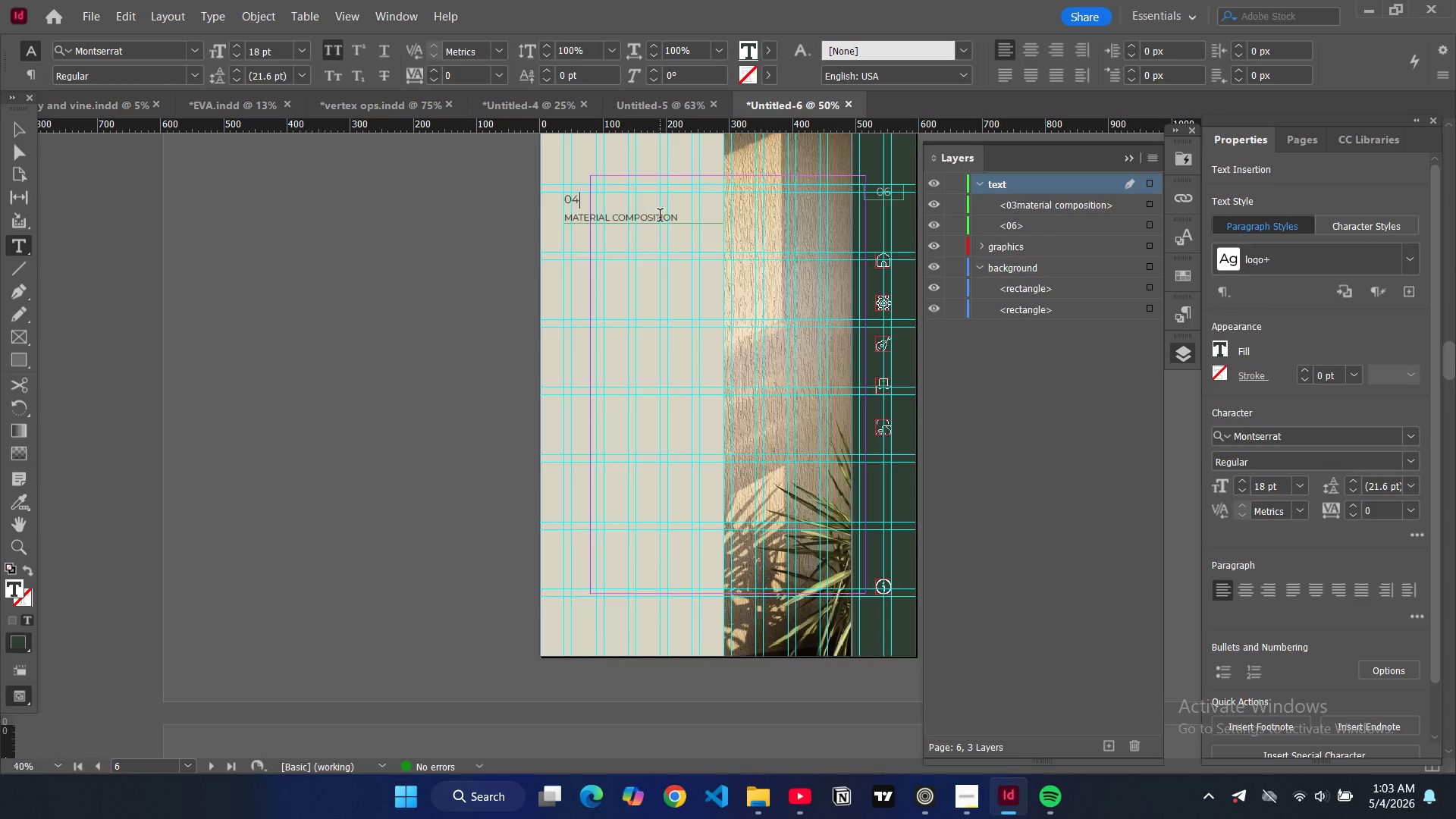 
left_click_drag(start_coordinate=[679, 217], to_coordinate=[565, 219])
 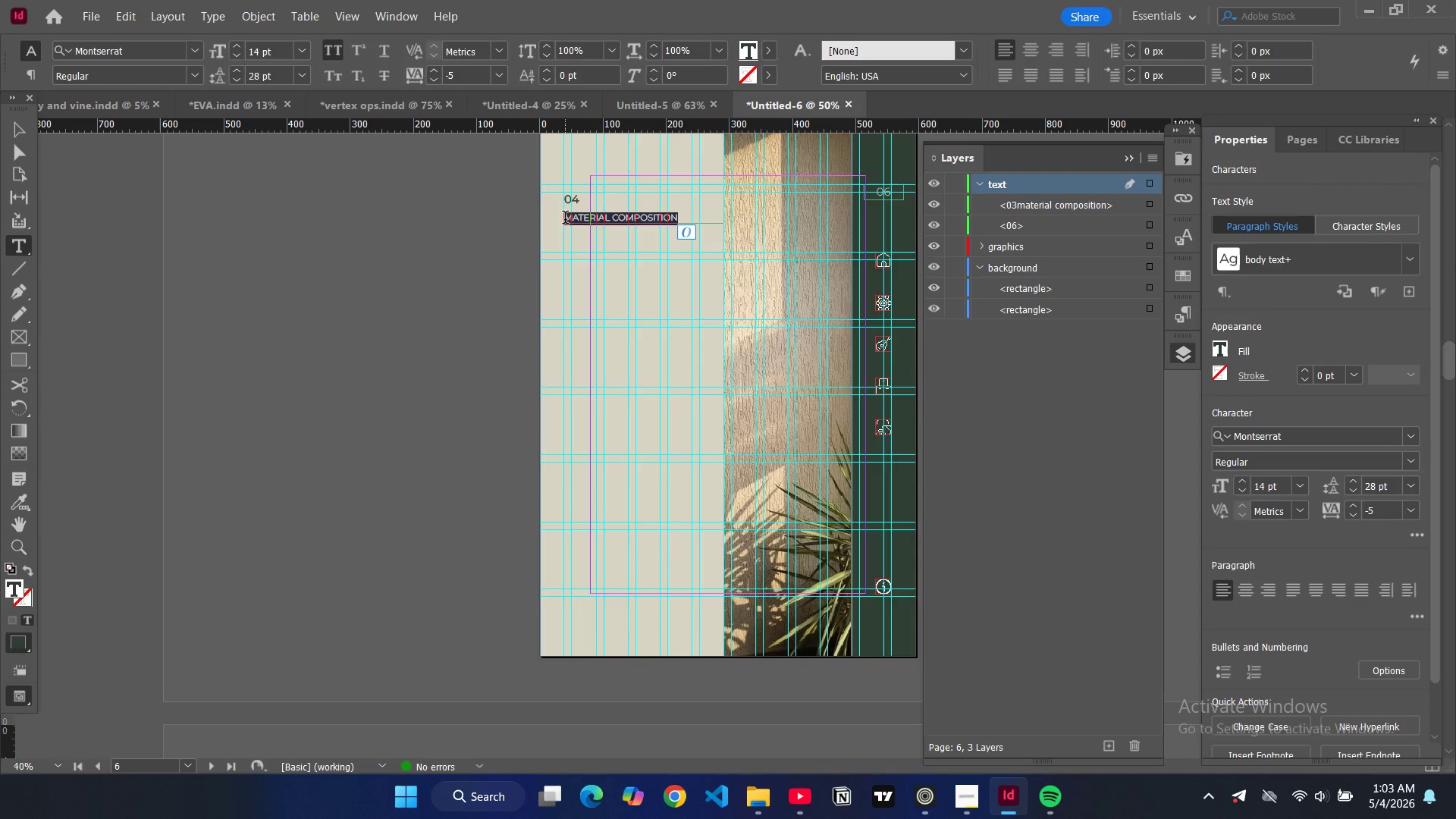 
type(acoustic performance ratios)
 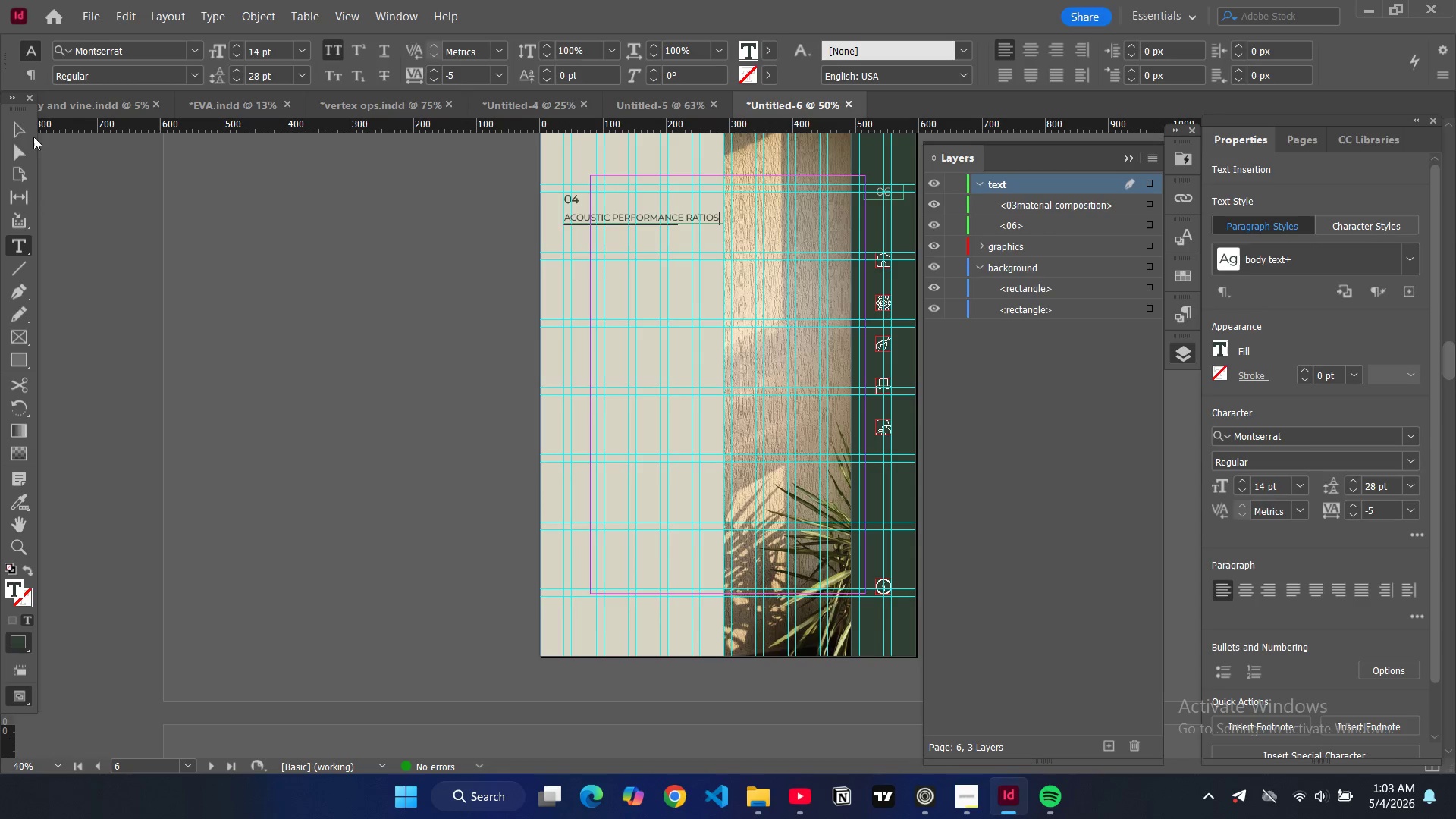 
left_click([14, 125])
 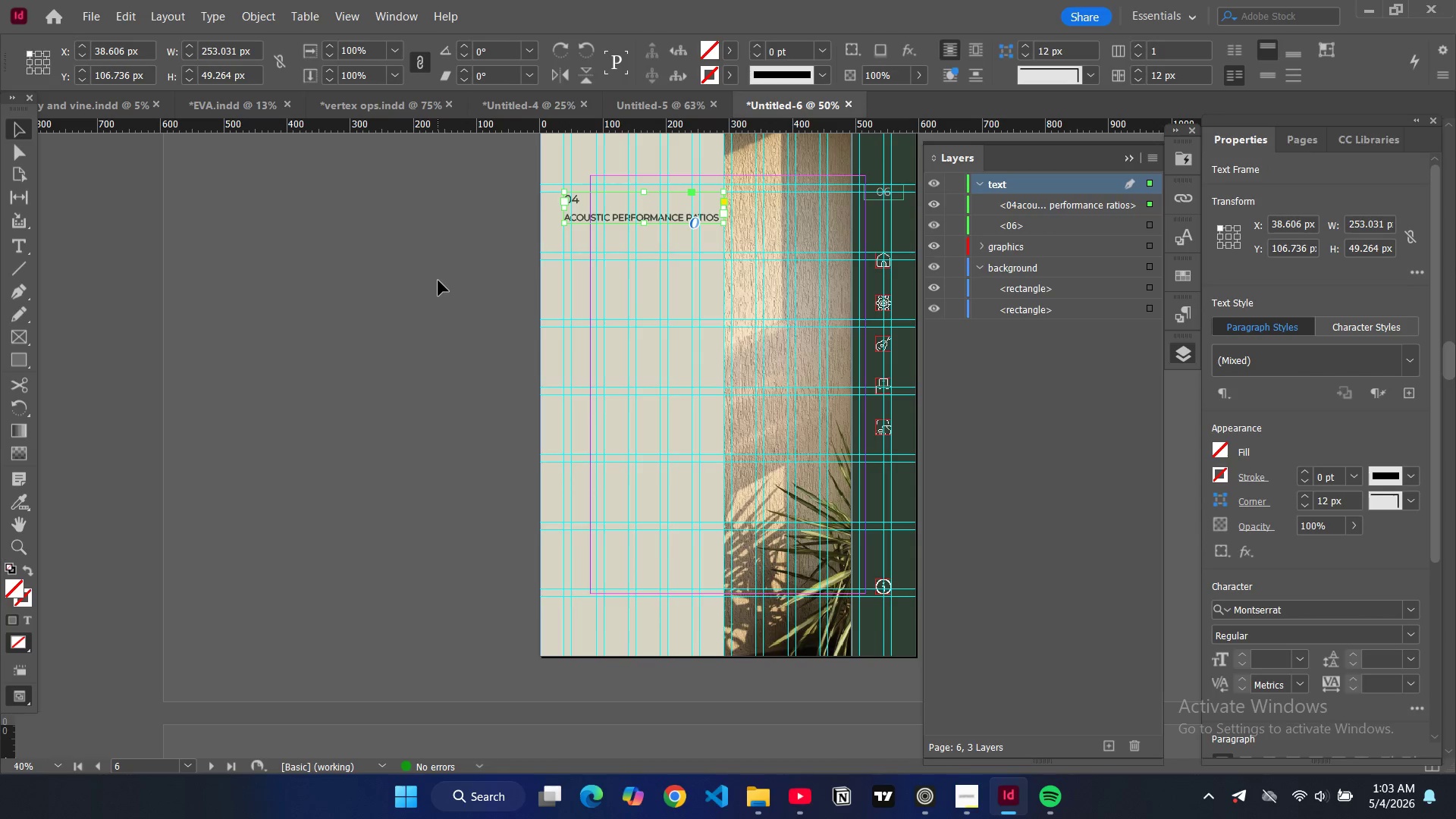 
scroll: coordinate [699, 299], scroll_direction: up, amount: 29.0
 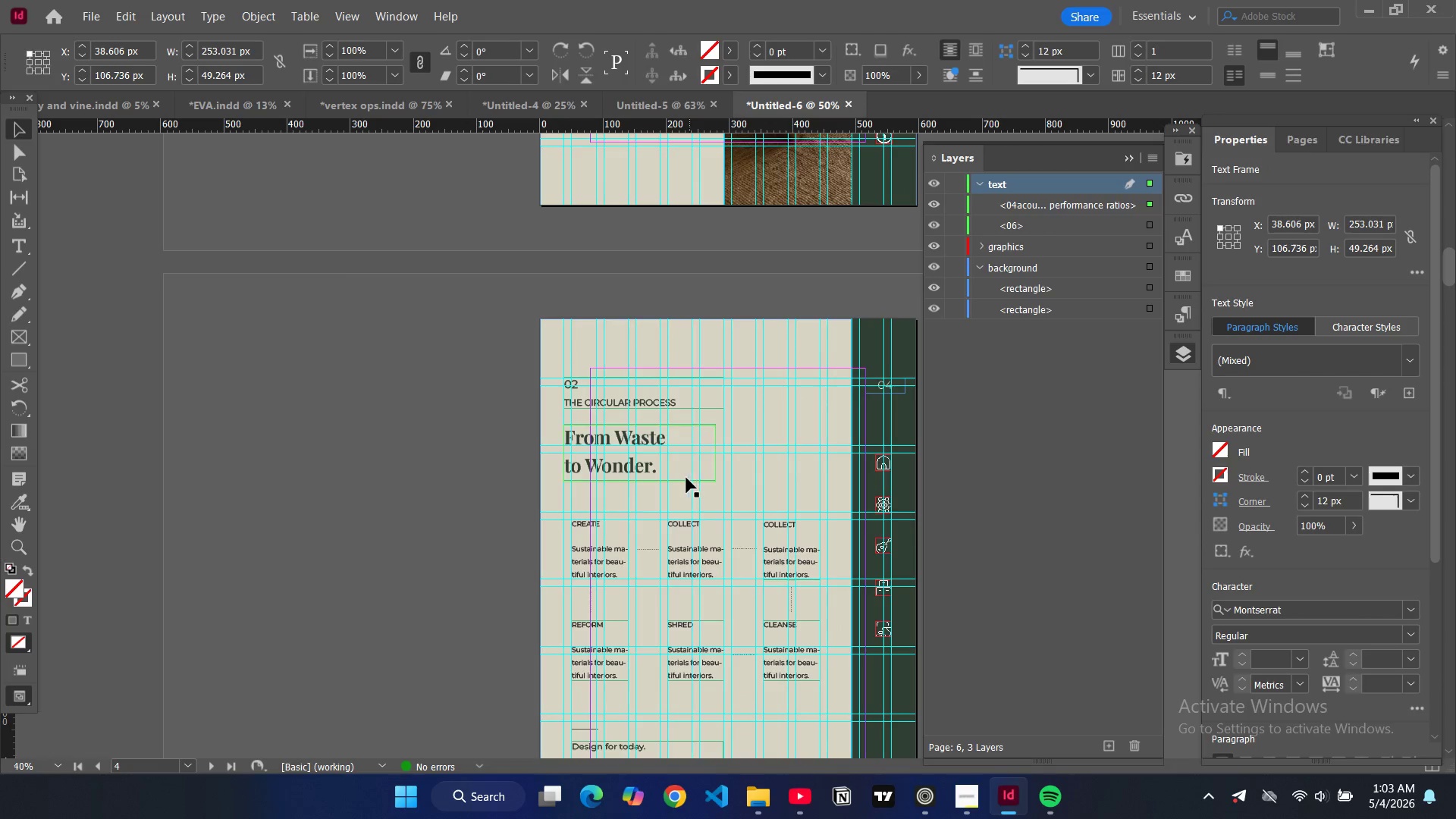 
left_click([680, 481])
 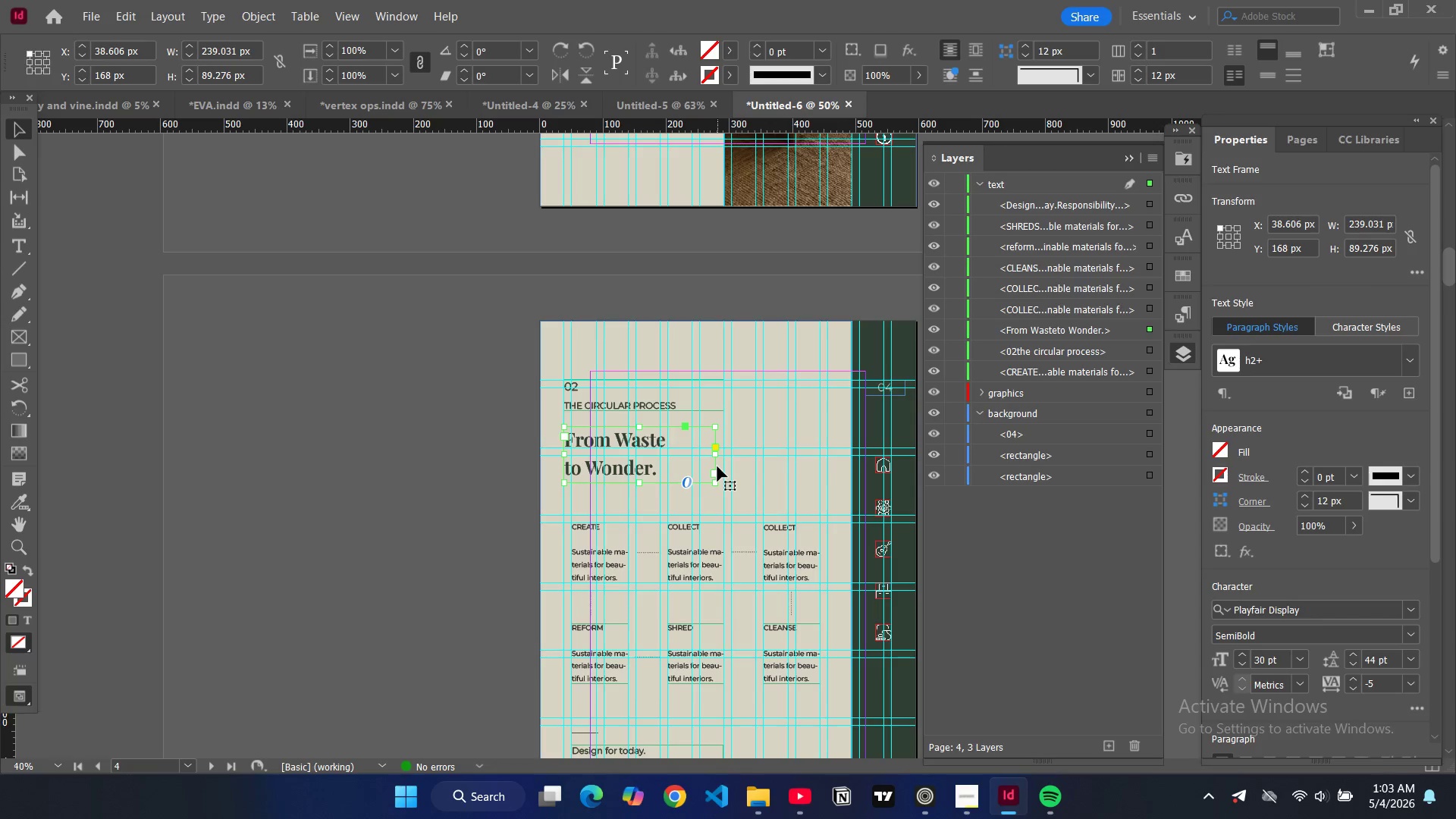 
key(Control+C)
 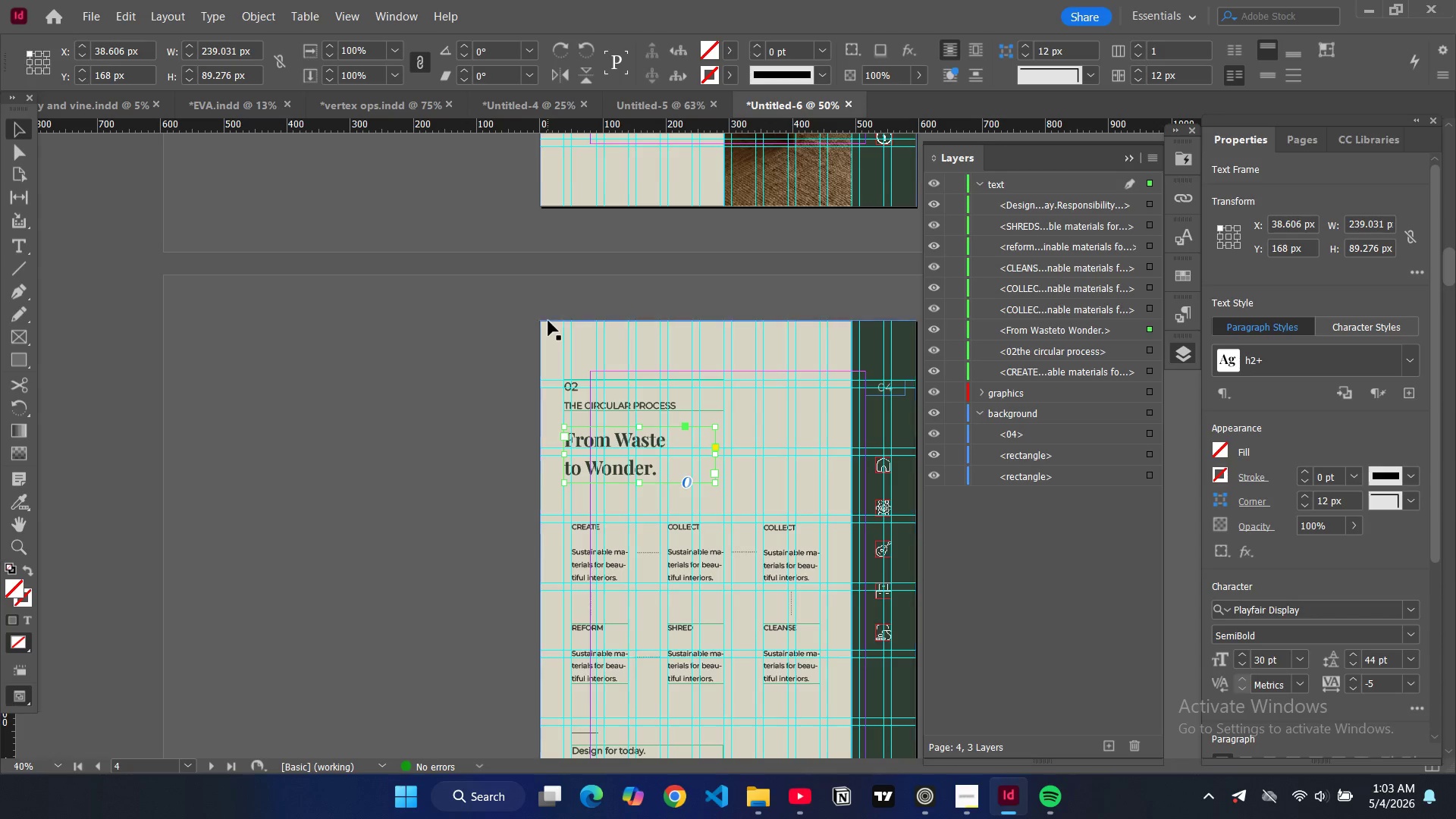 
scroll: coordinate [548, 320], scroll_direction: down, amount: 29.0
 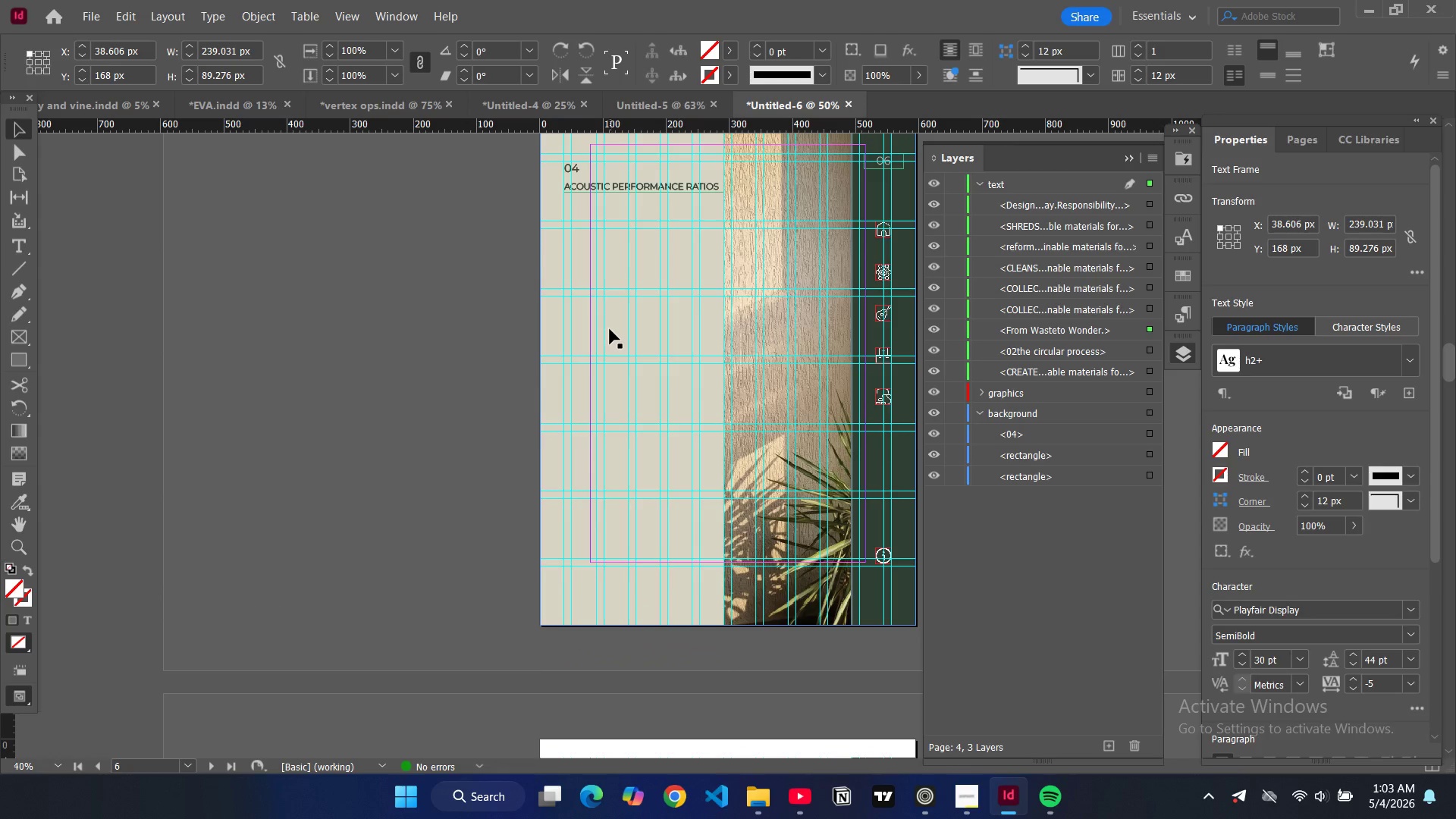 
left_click([610, 329])
 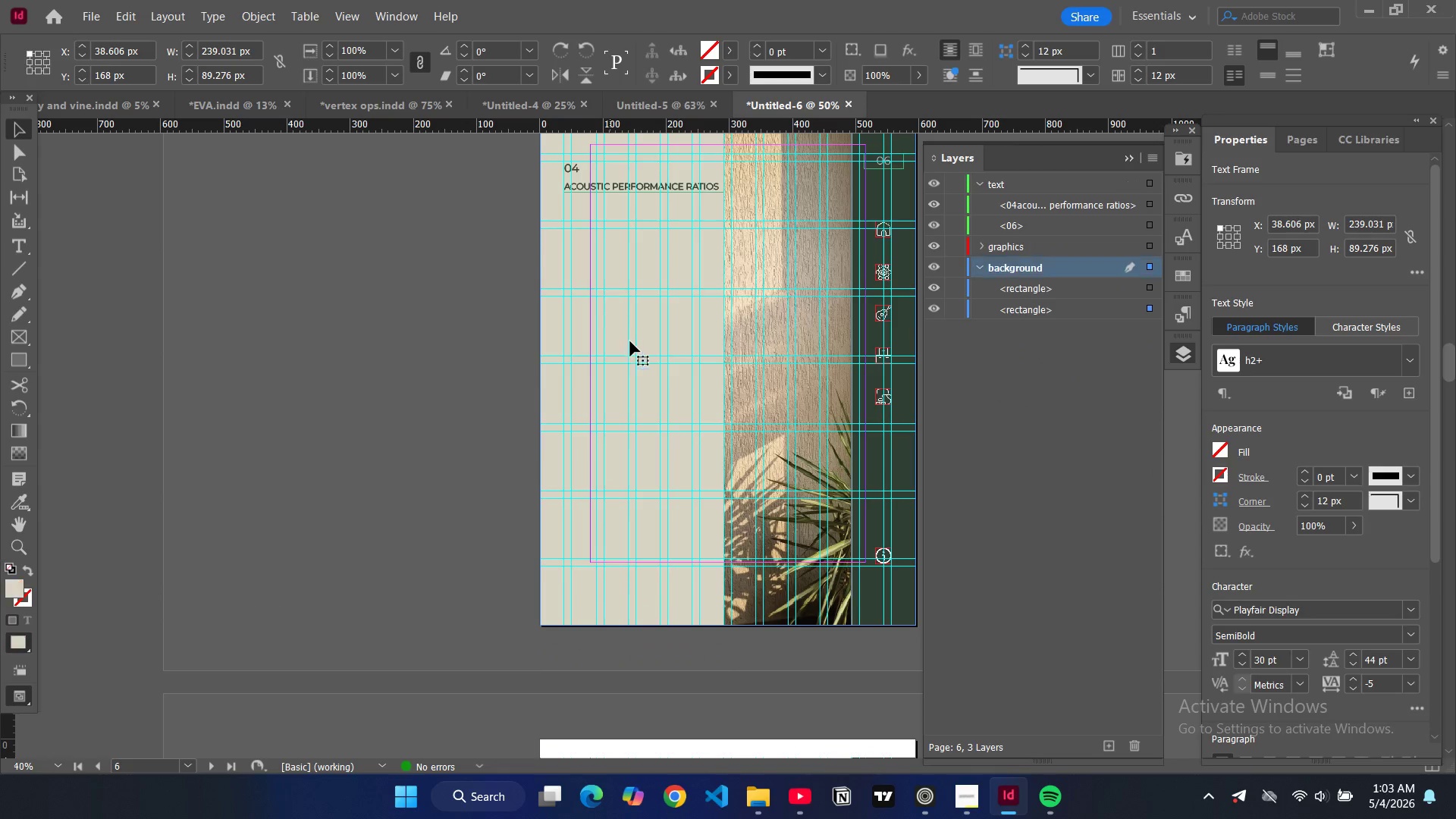 
key(Control+V)
 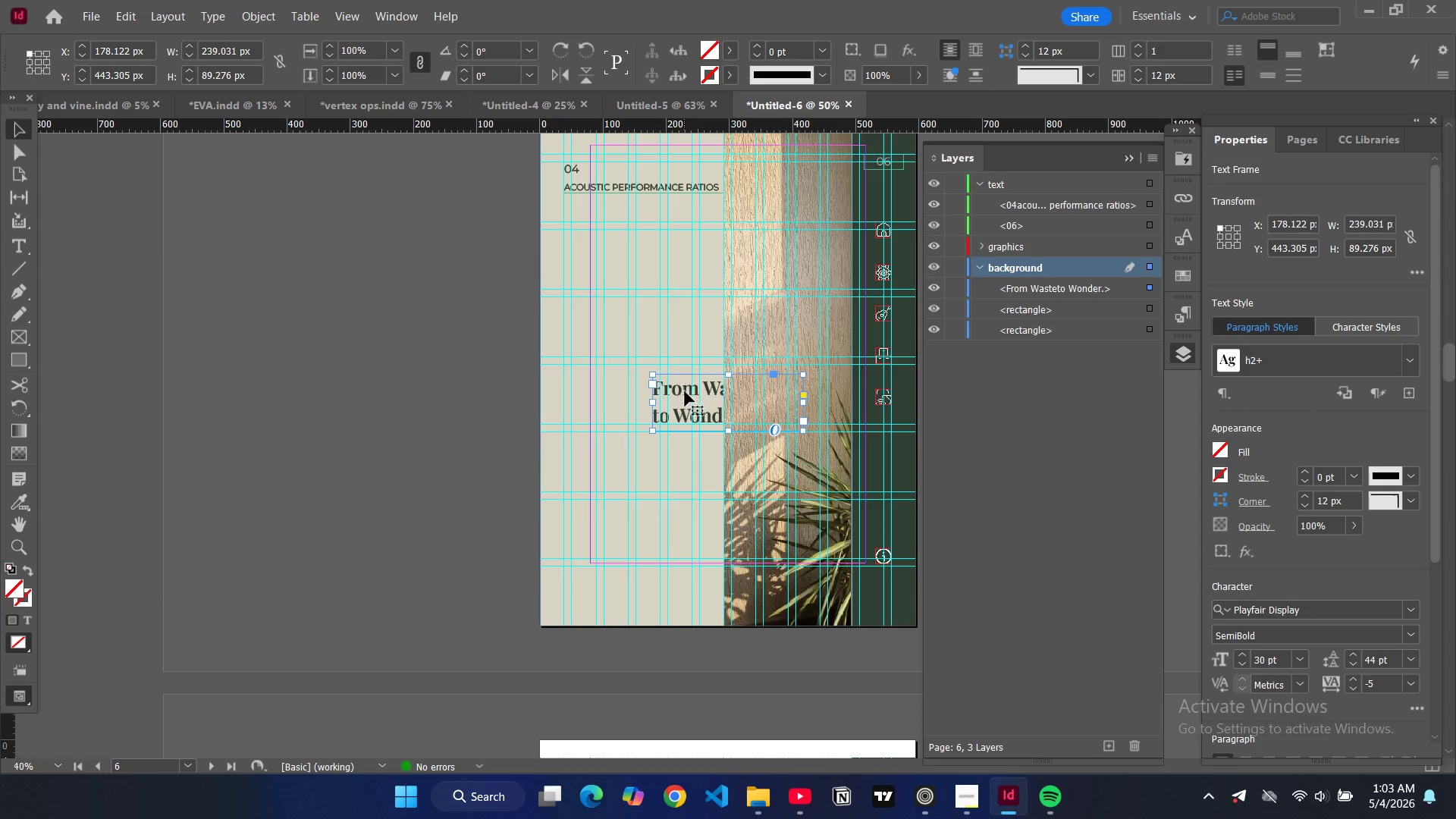 
left_click_drag(start_coordinate=[674, 400], to_coordinate=[587, 249])
 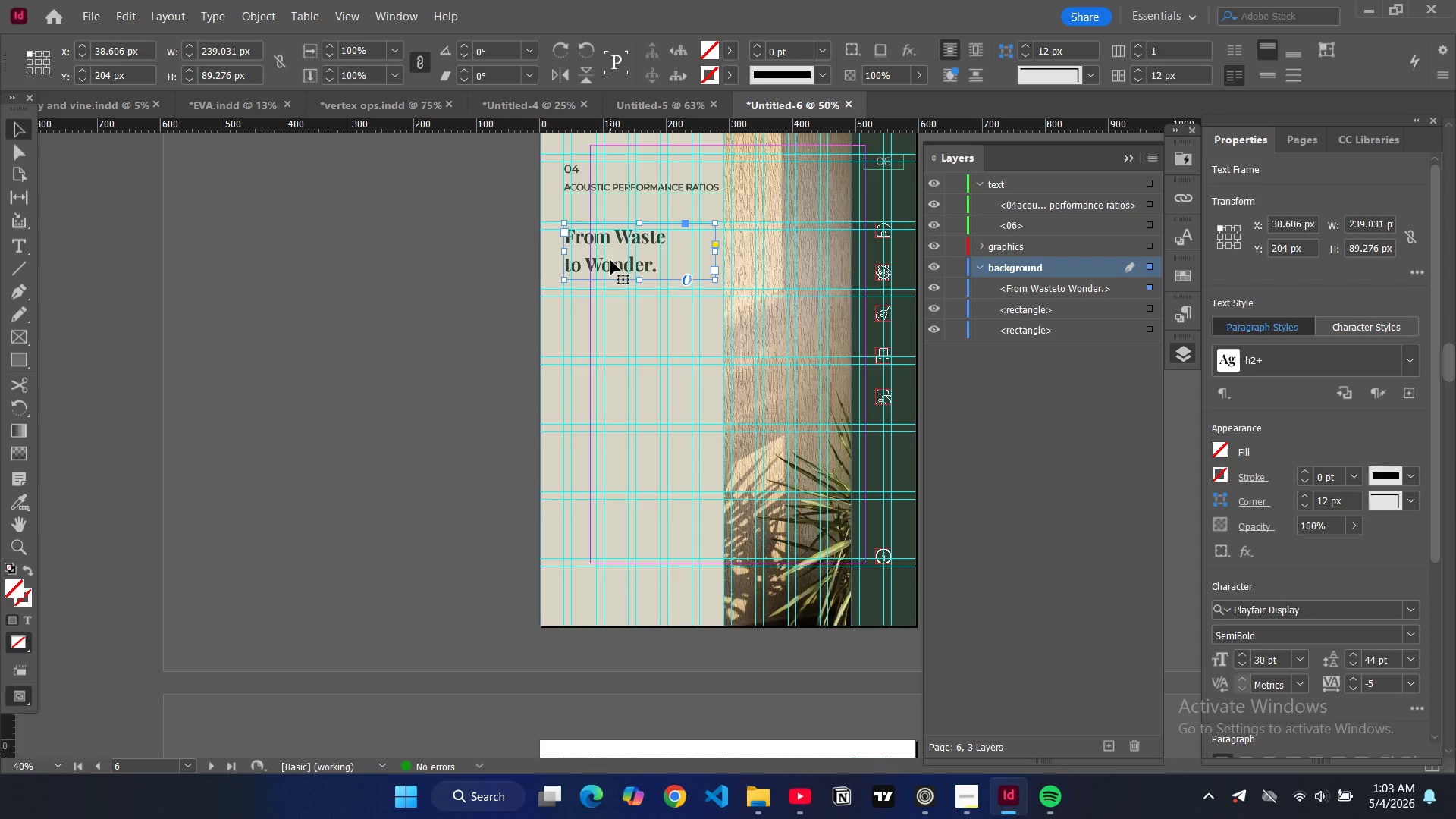 
double_click([610, 260])
 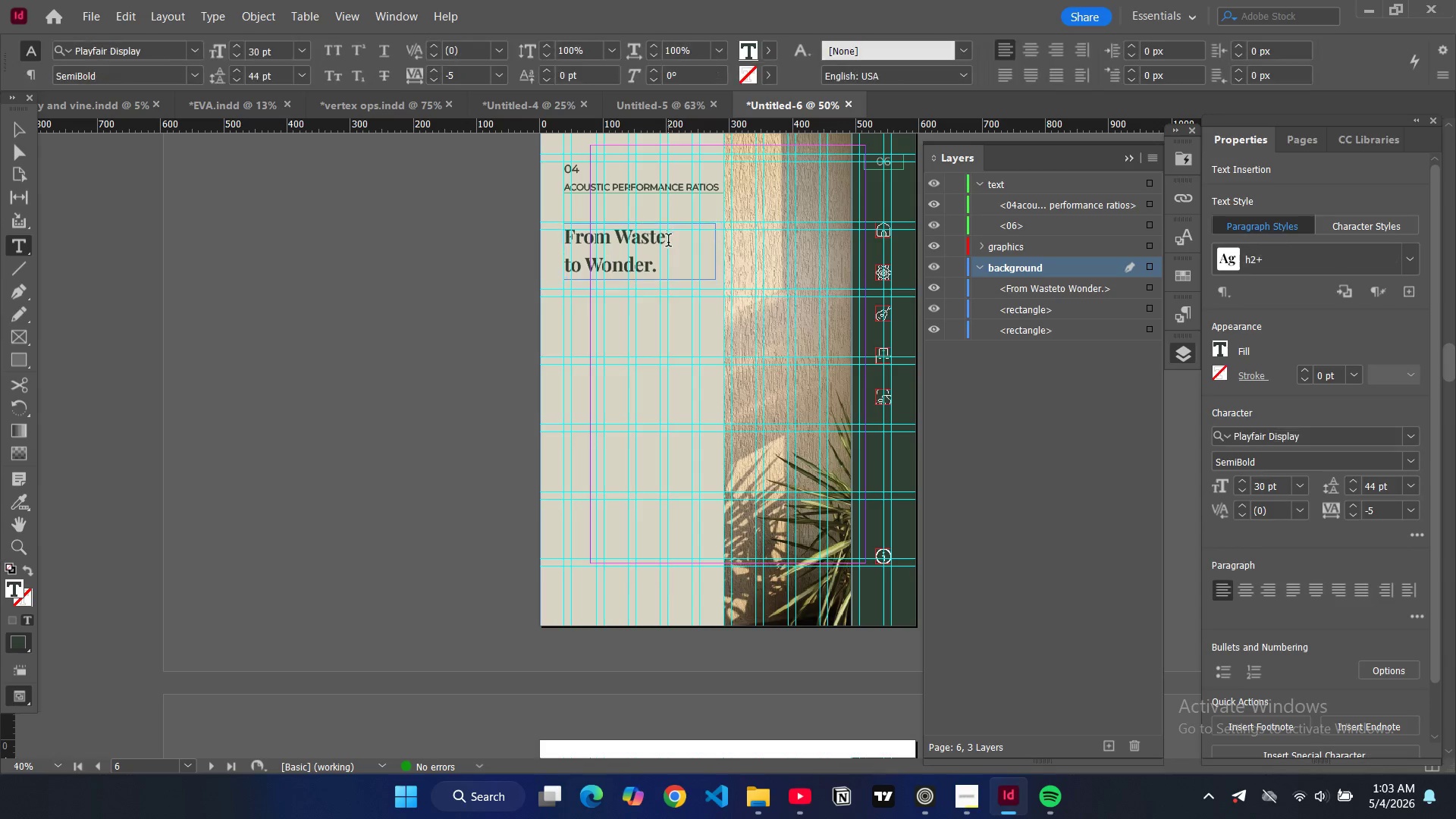 
key(Control+A)
 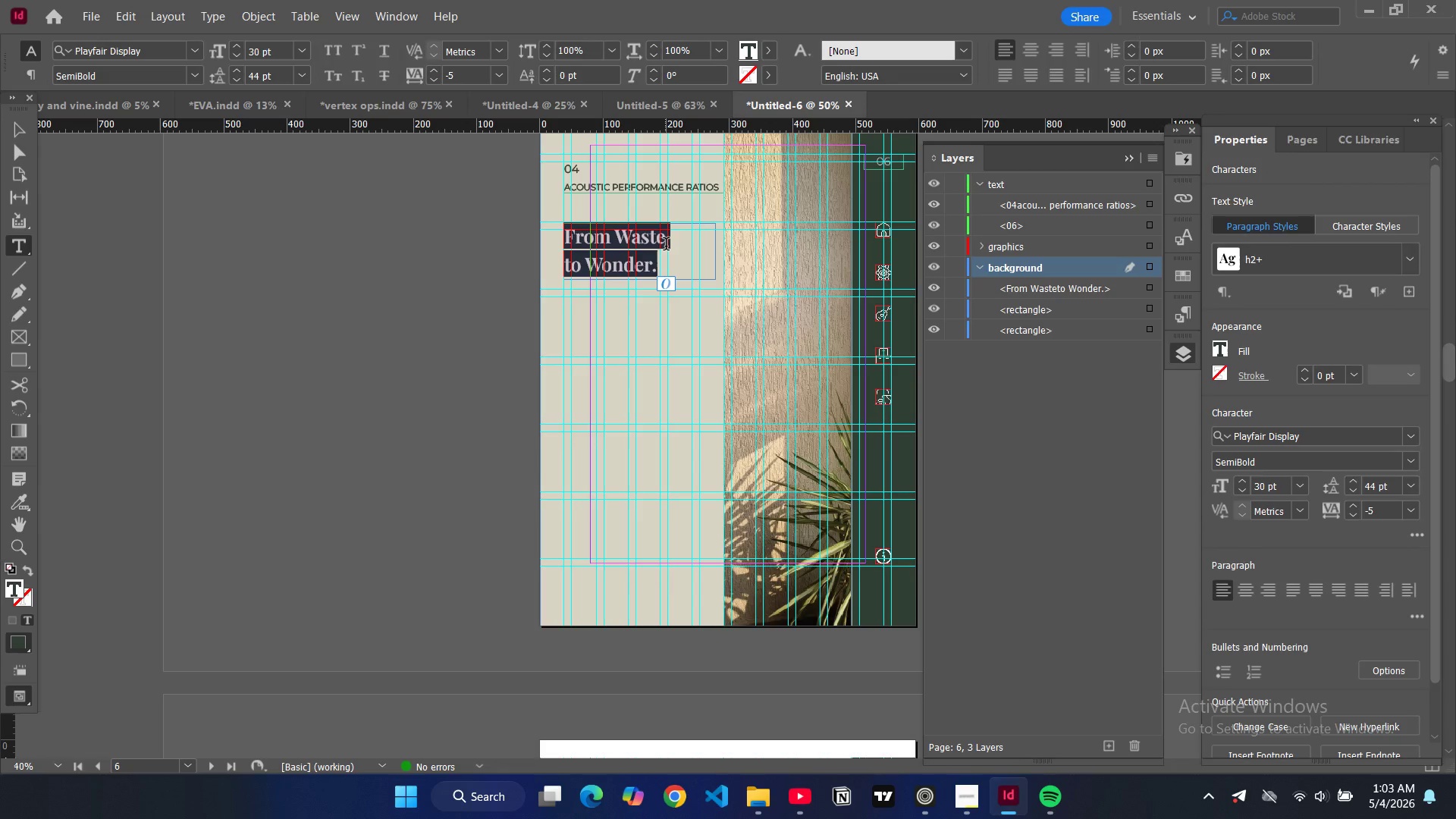 
type(Sound Science.)
 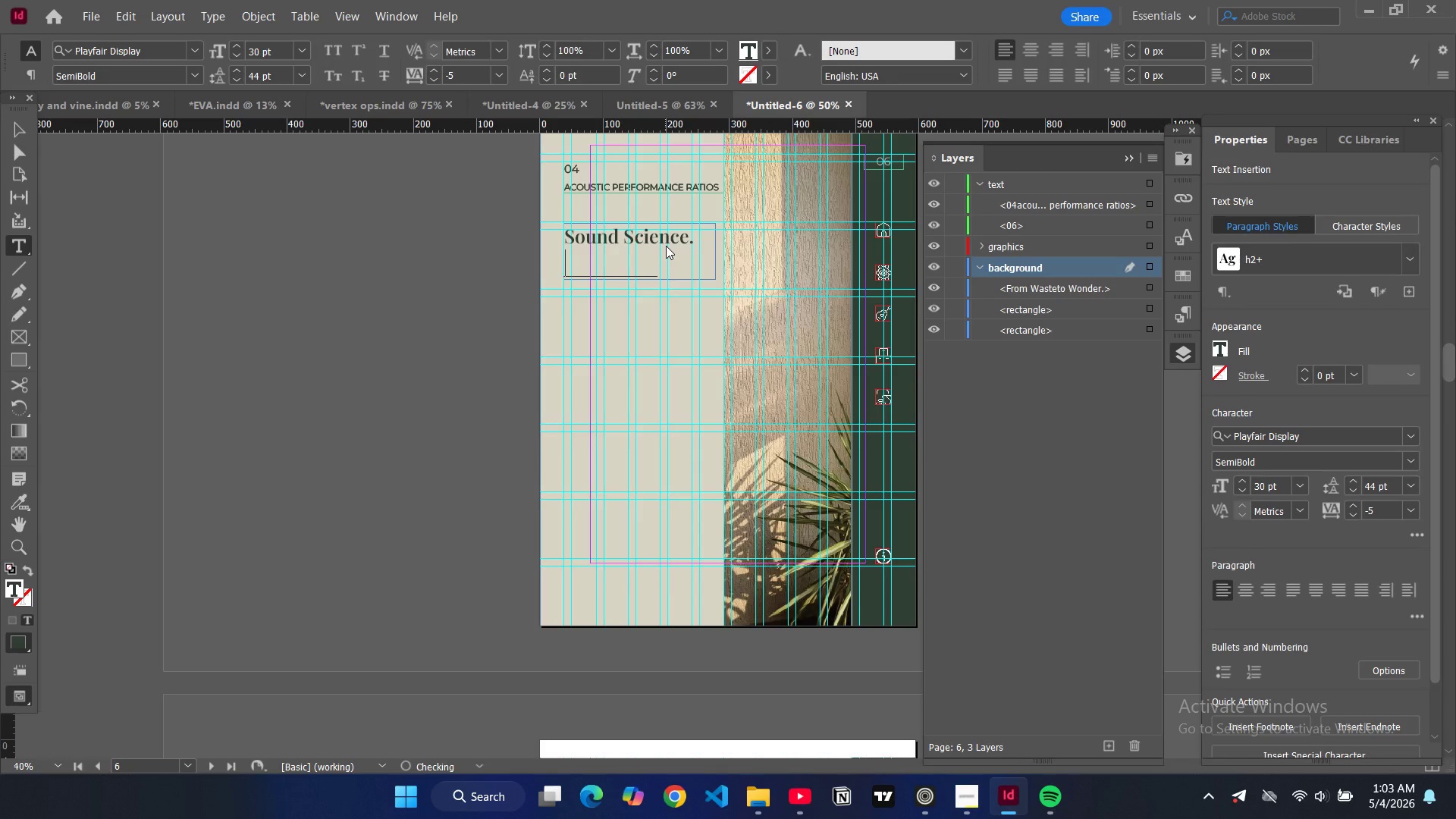 
 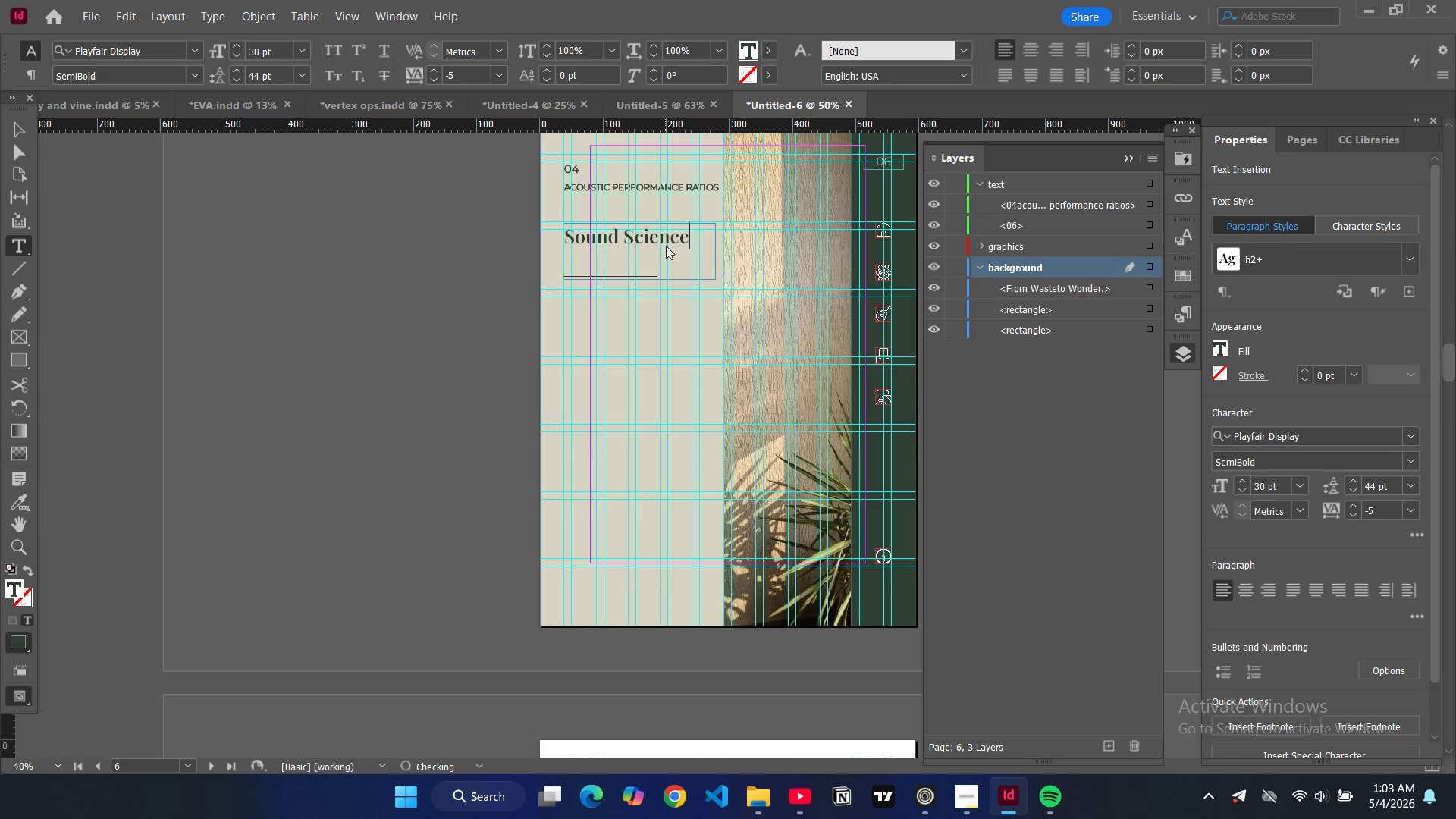 
key(Enter)
 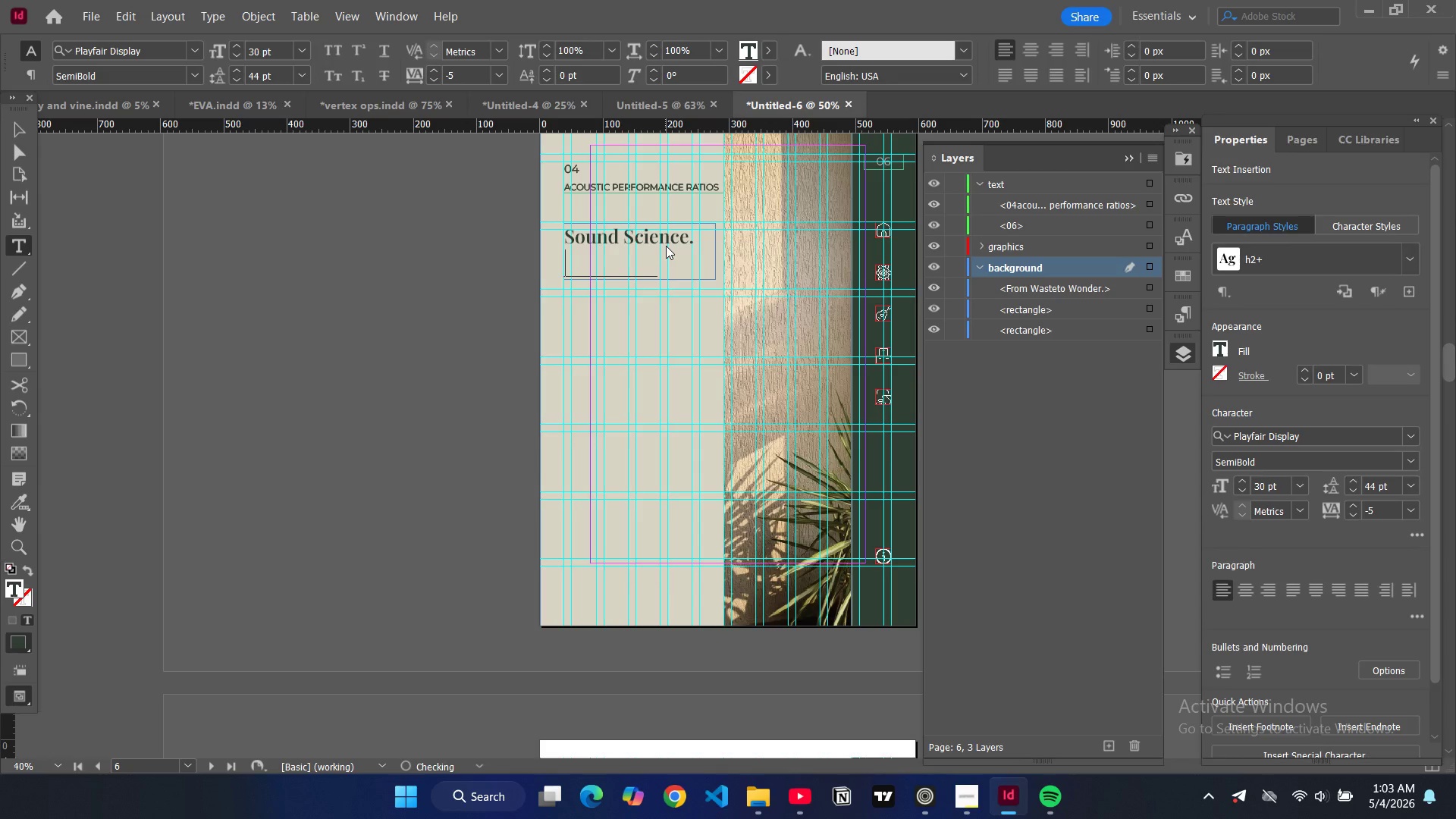 
type(Sustanable)
 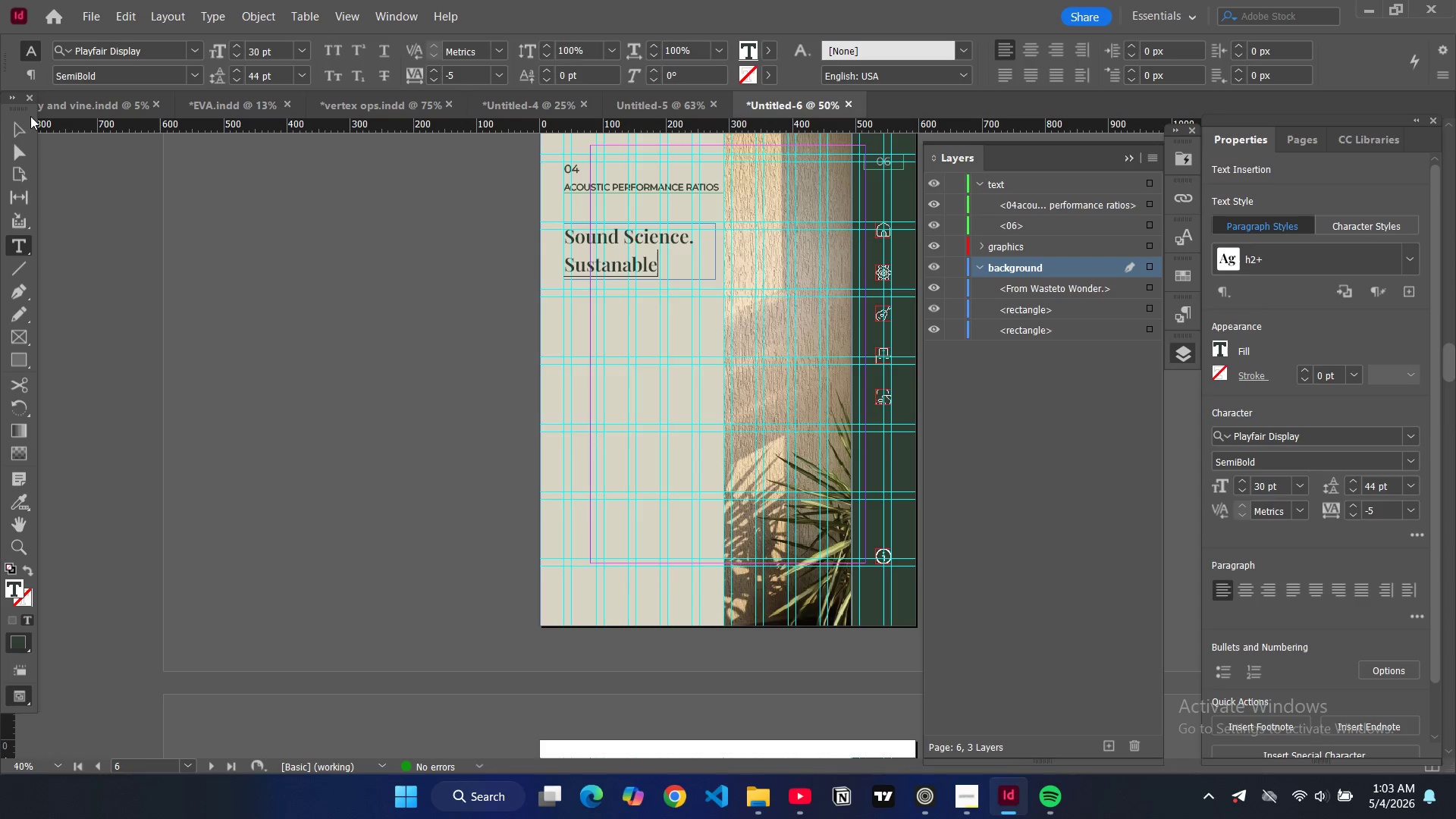 
left_click([11, 125])
 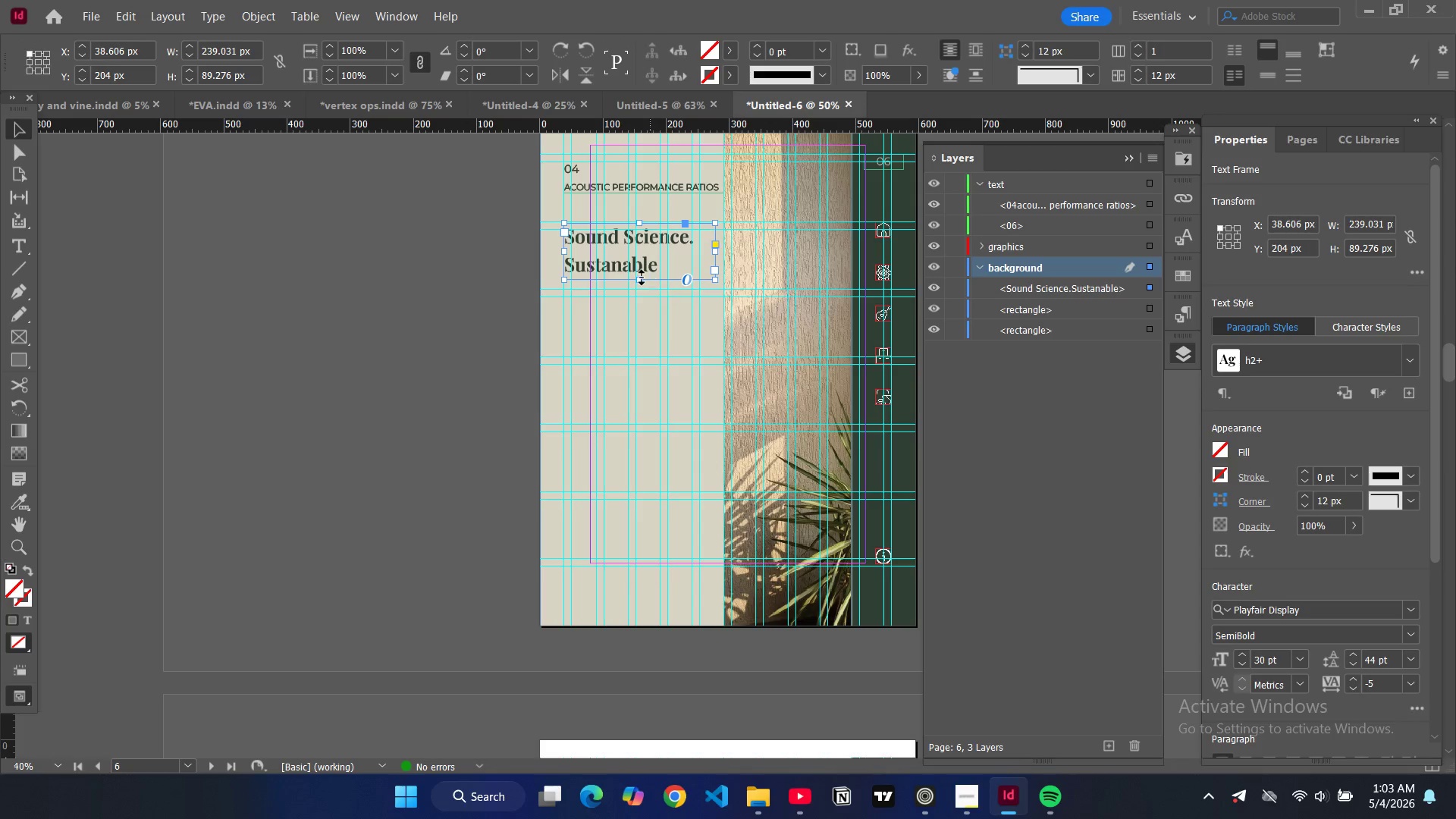 
left_click_drag(start_coordinate=[639, 280], to_coordinate=[633, 315])
 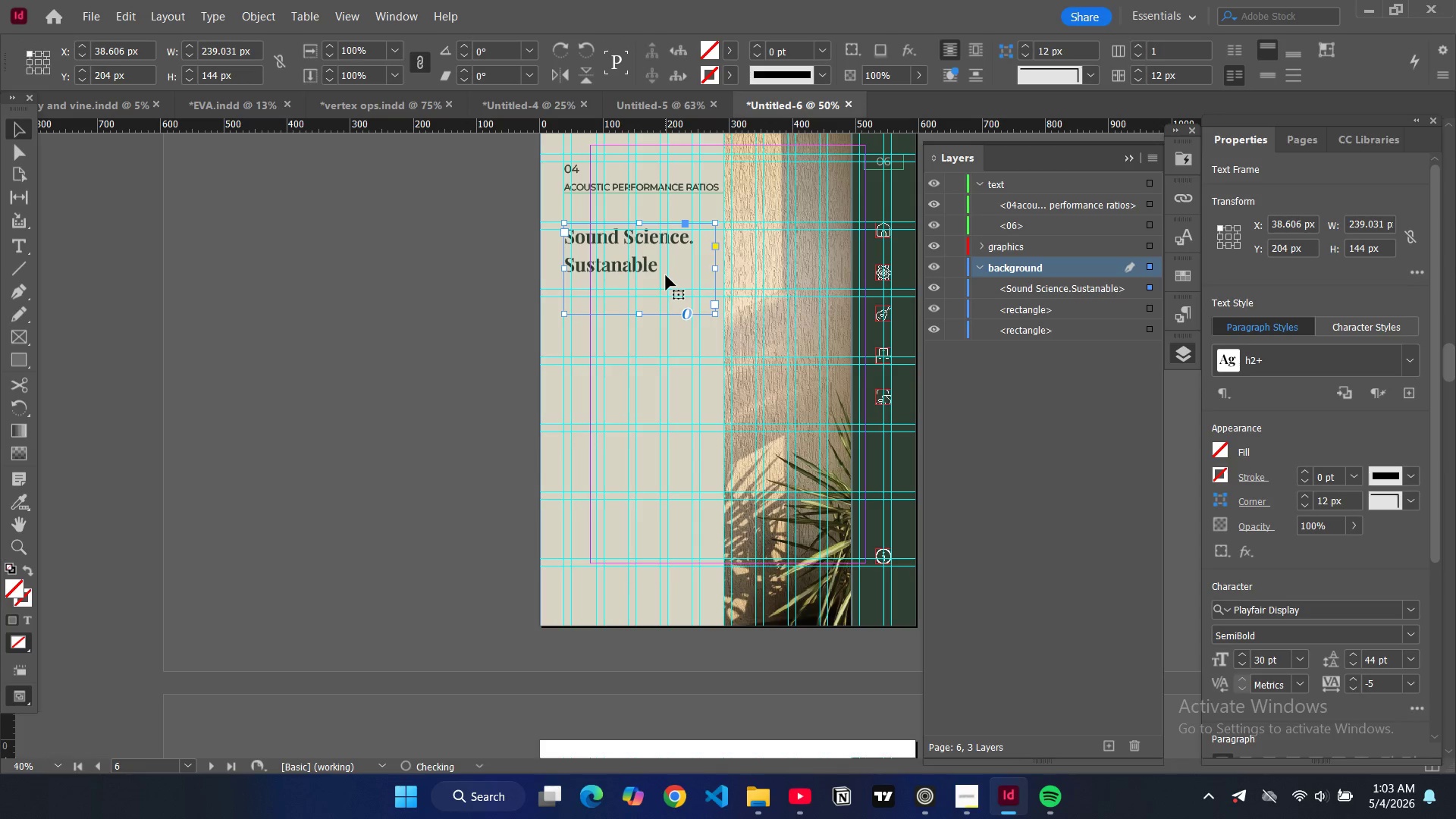 
double_click([666, 275])
 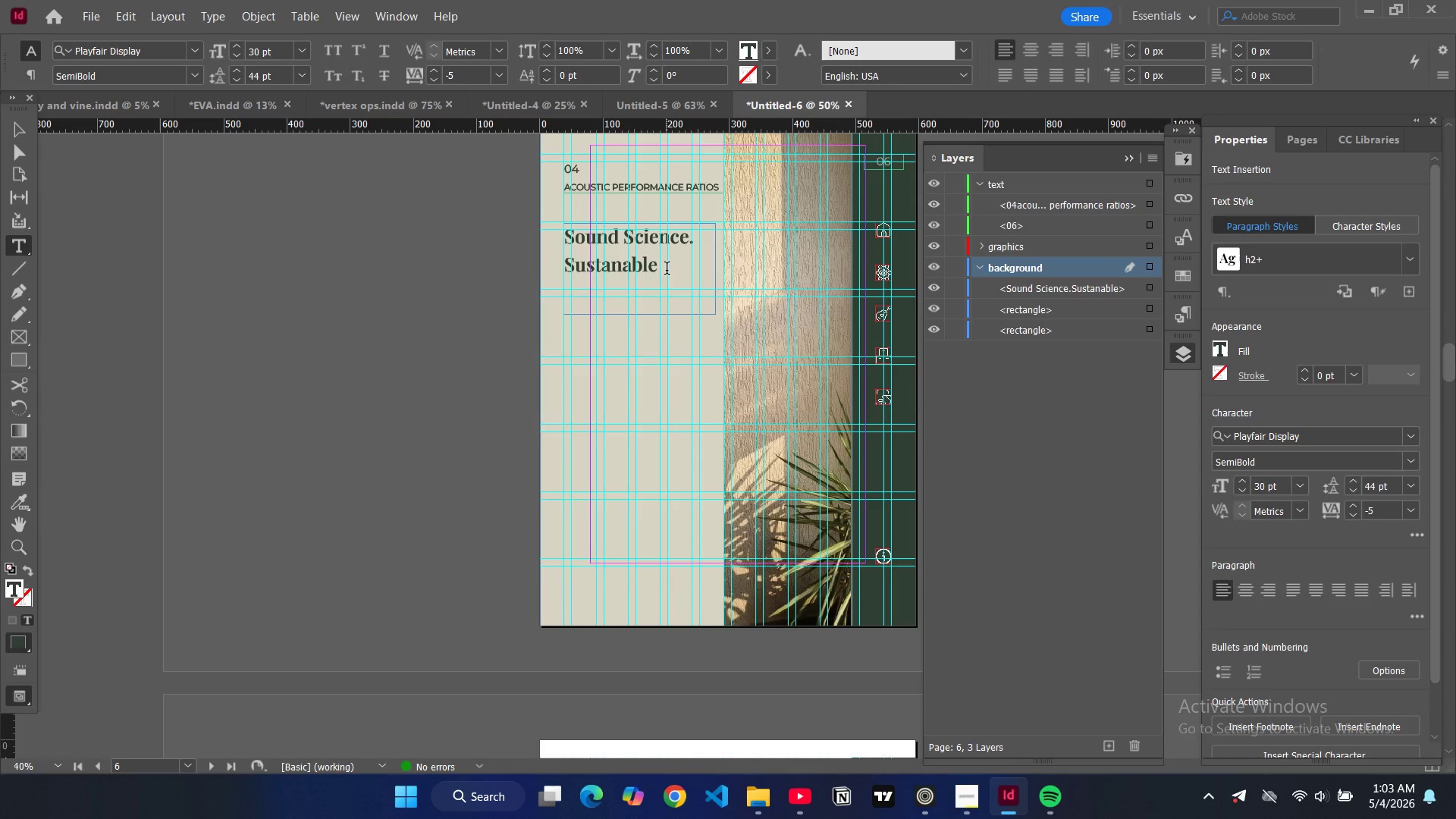 
key(Enter)
 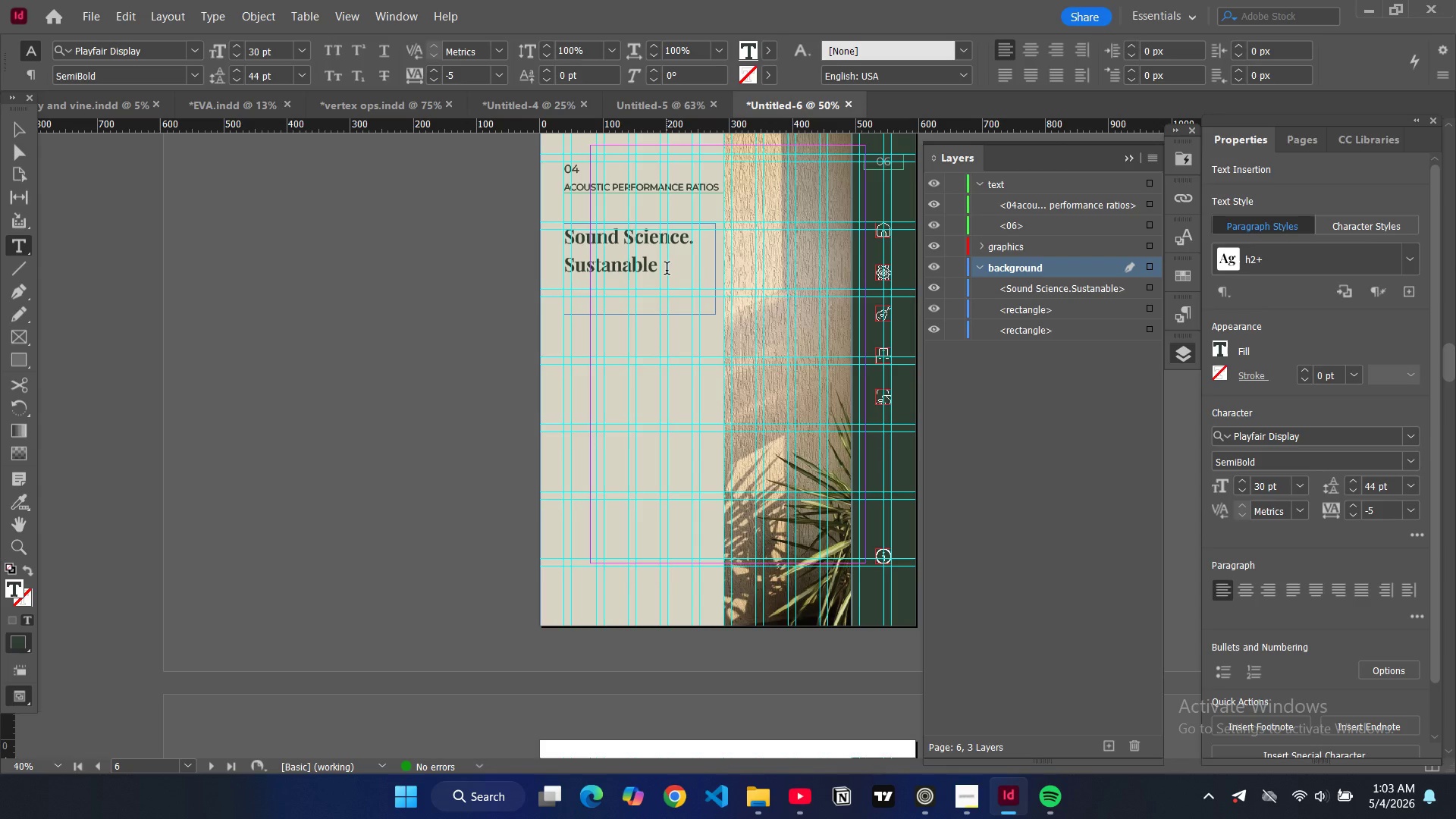 
type(s)
key(Backspace)
type(Siel)
key(Backspace)
key(Backspace)
type(lence.)
 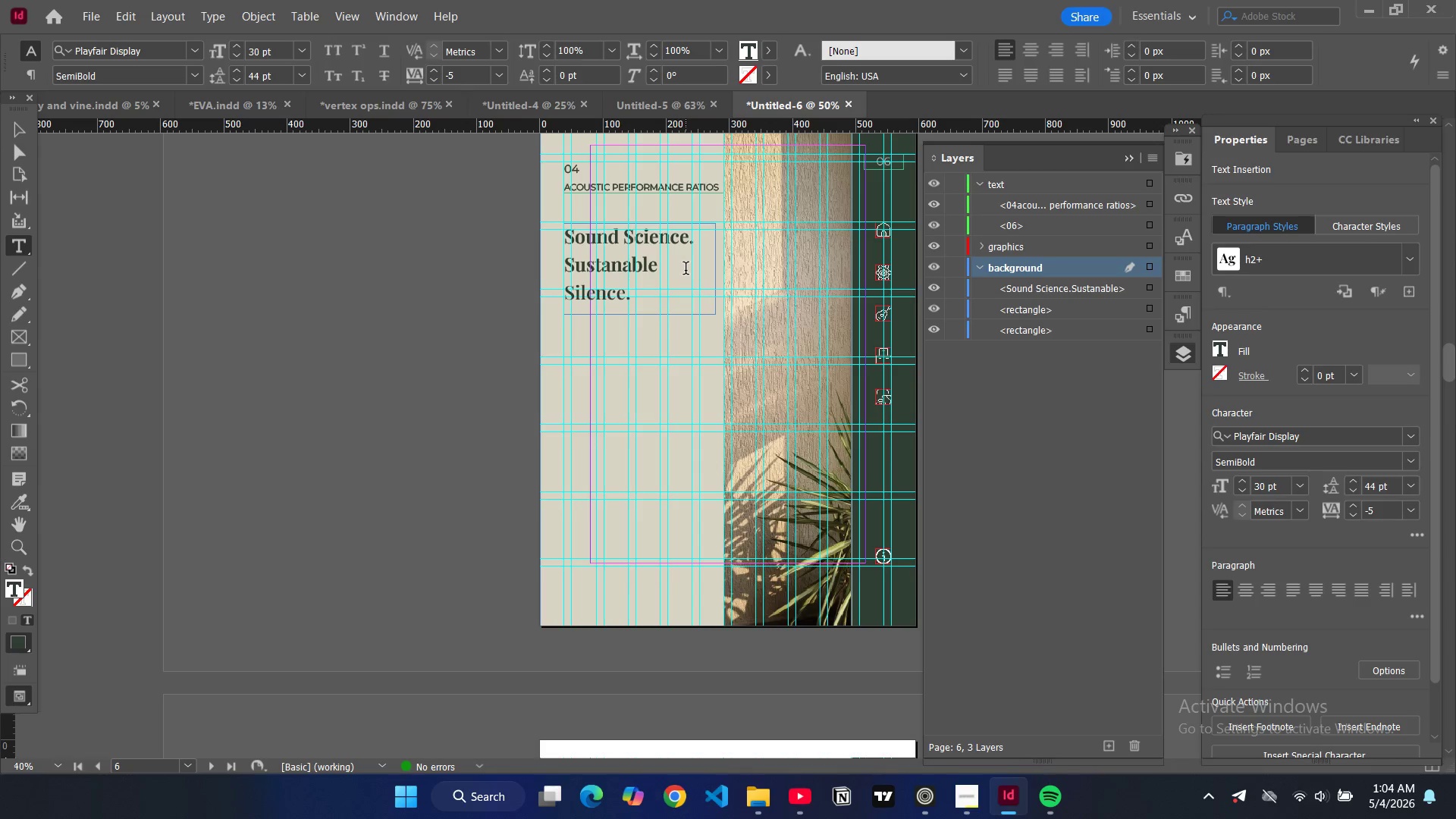 
left_click([678, 271])
 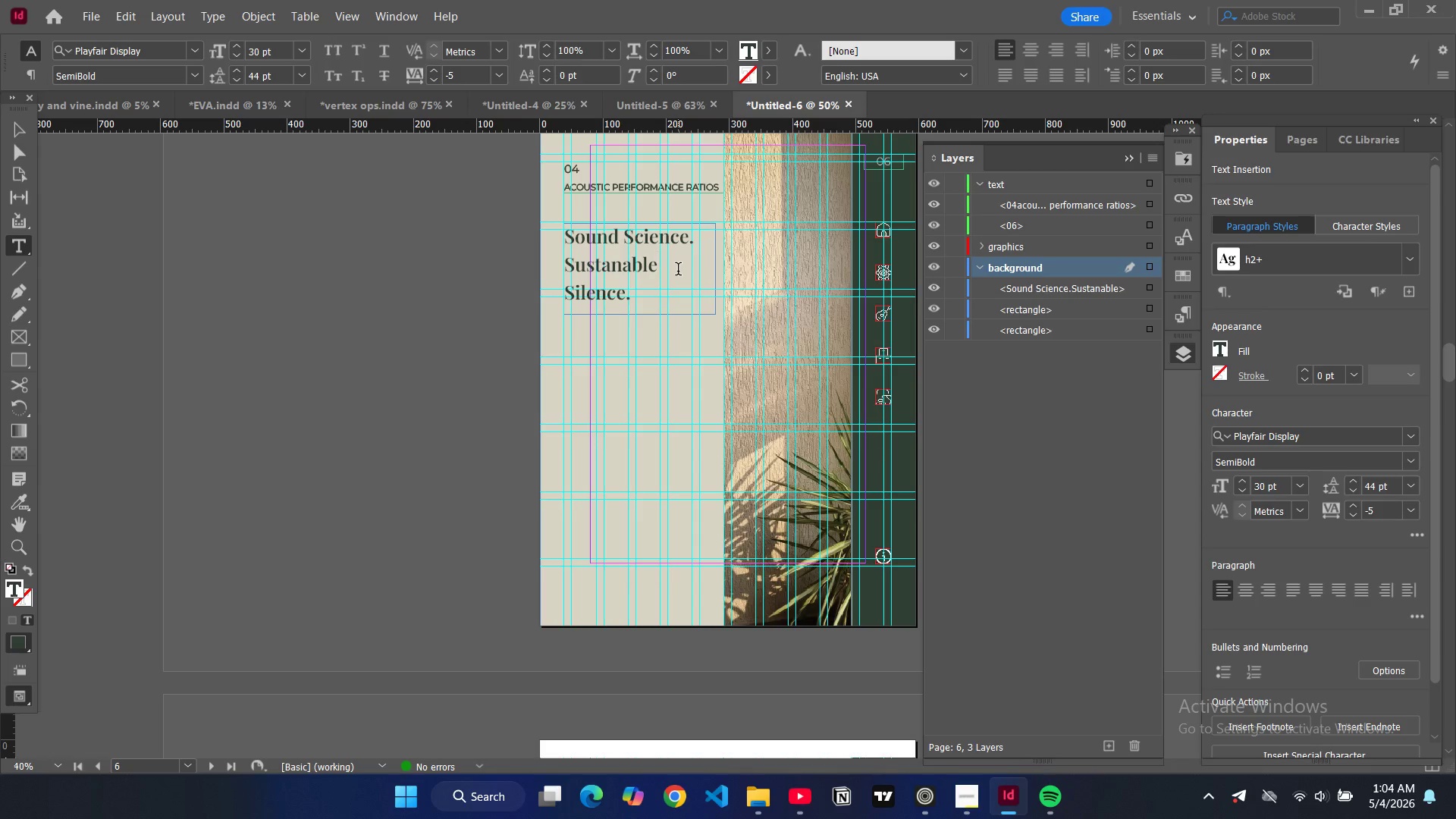 
key(Period)
 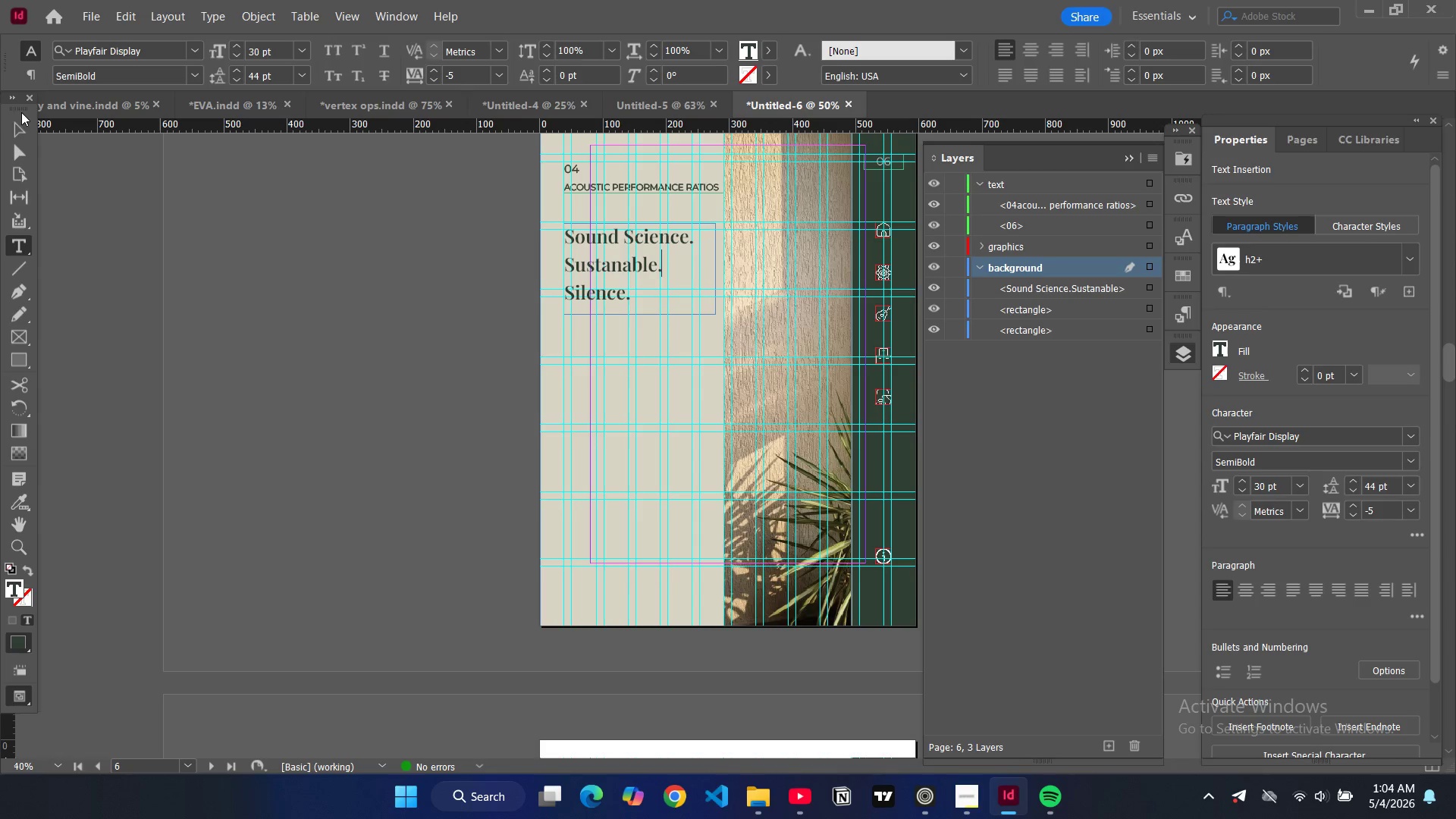 
left_click([23, 136])
 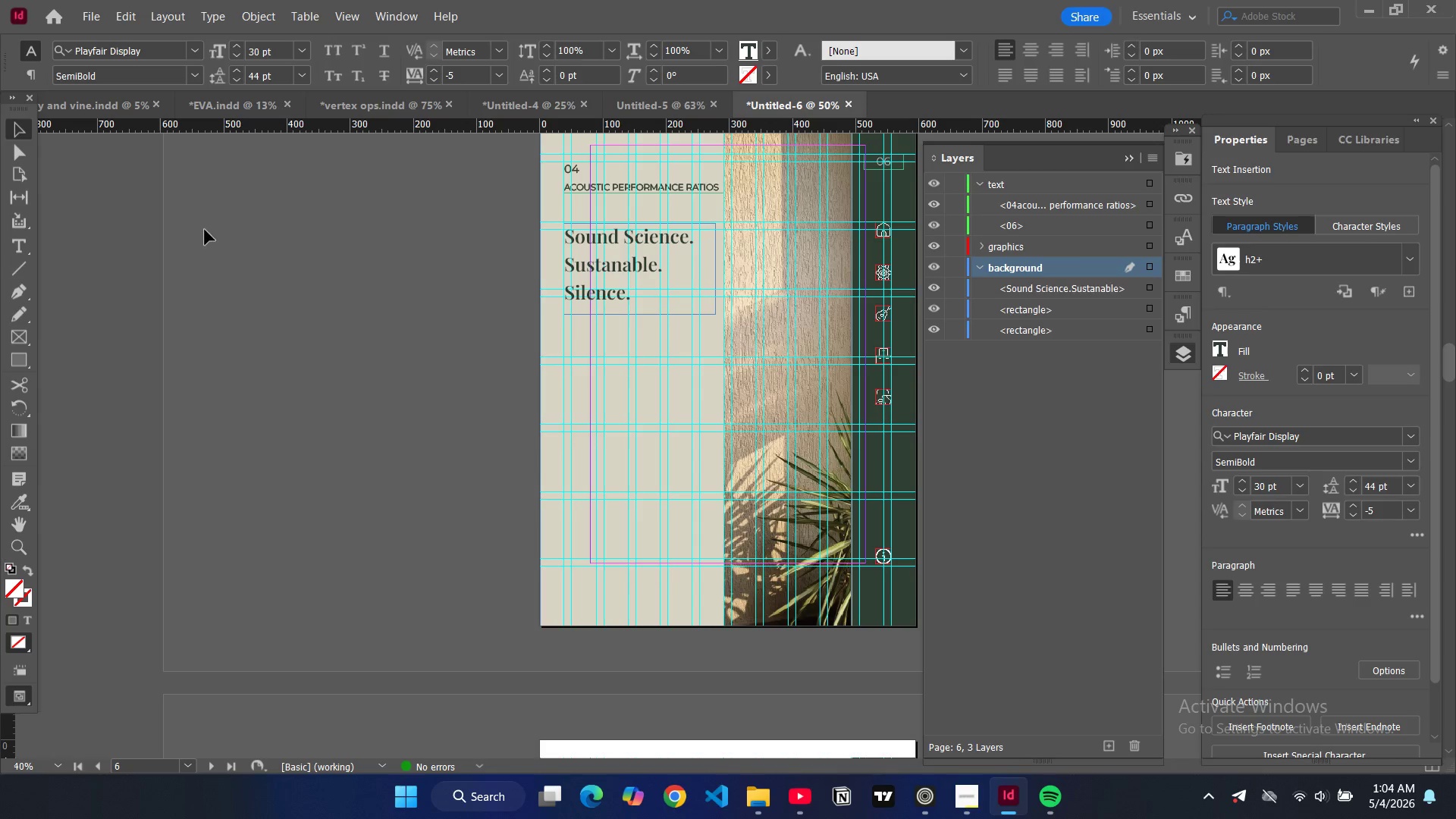 
left_click([232, 242])
 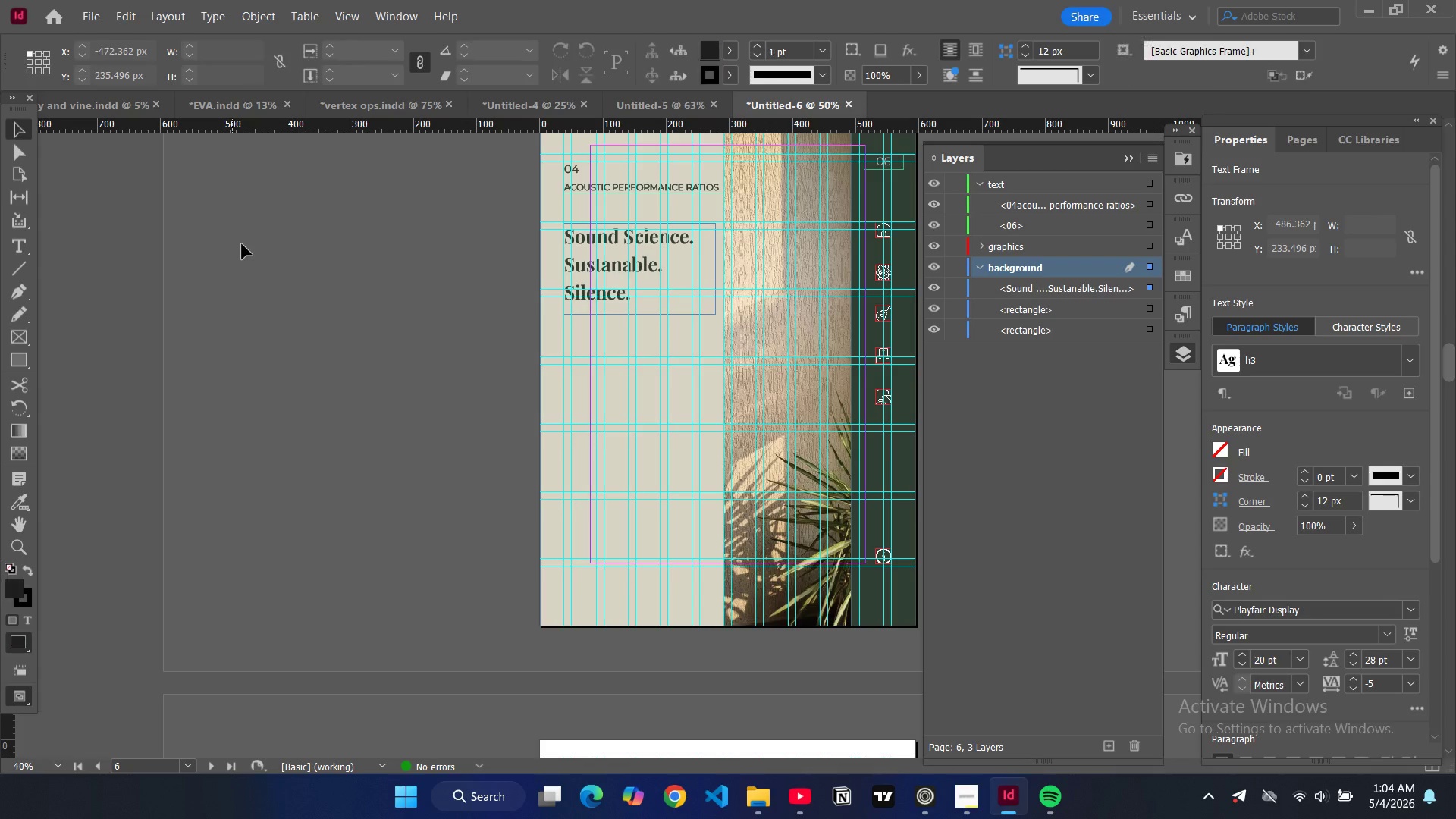 
type(ww)
 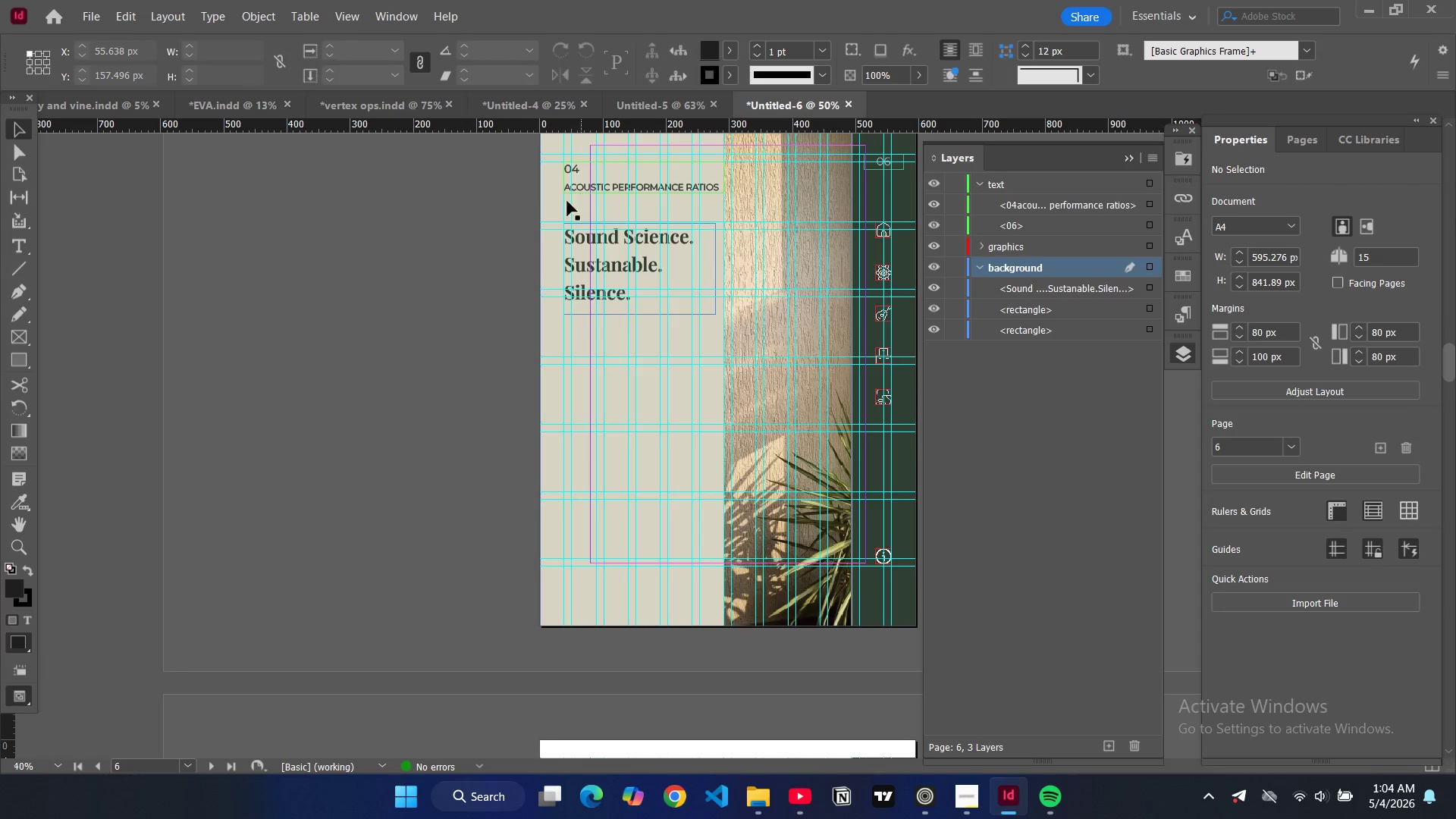 
scroll: coordinate [628, 252], scroll_direction: up, amount: 37.0
 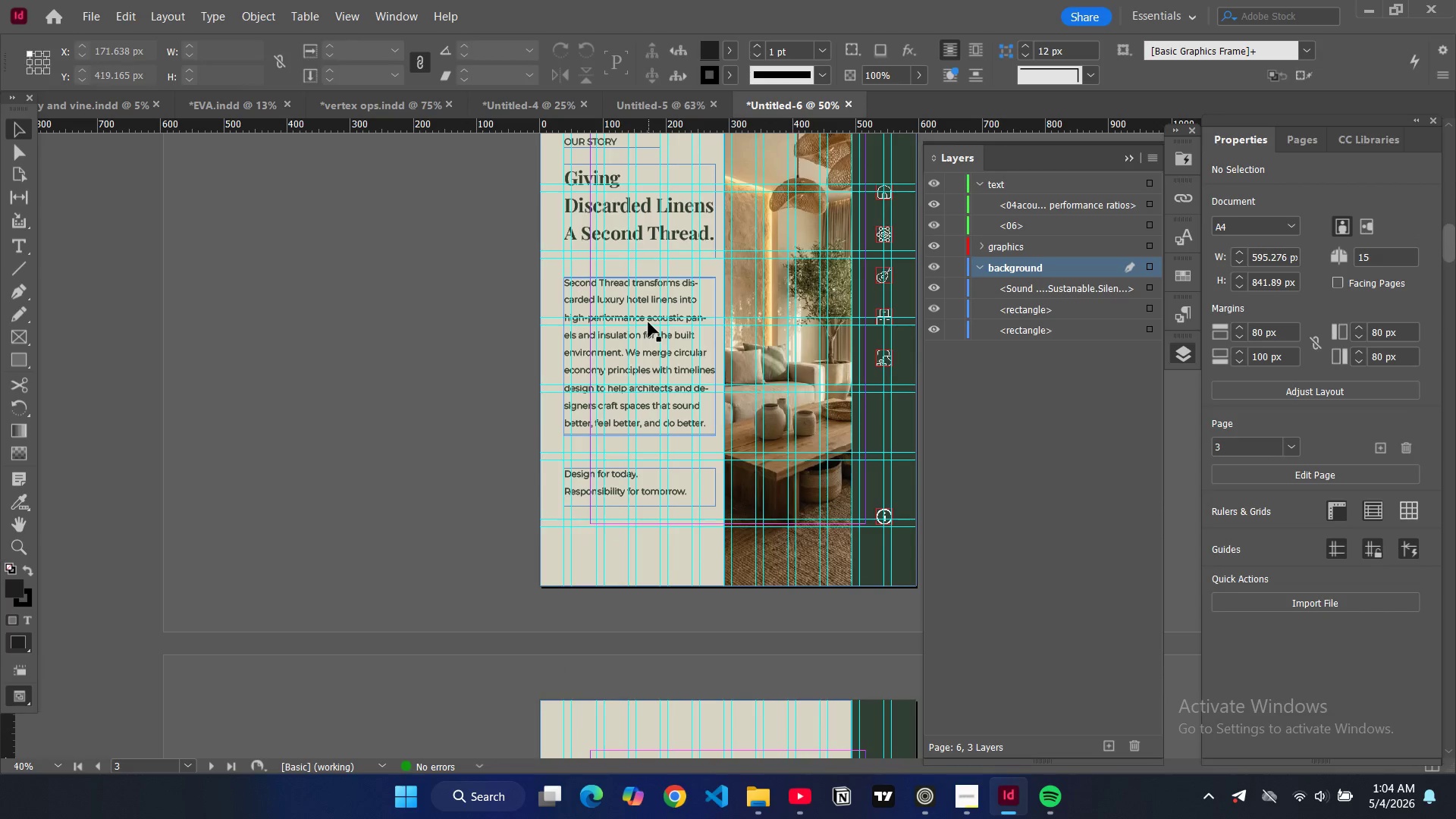 
left_click([648, 322])
 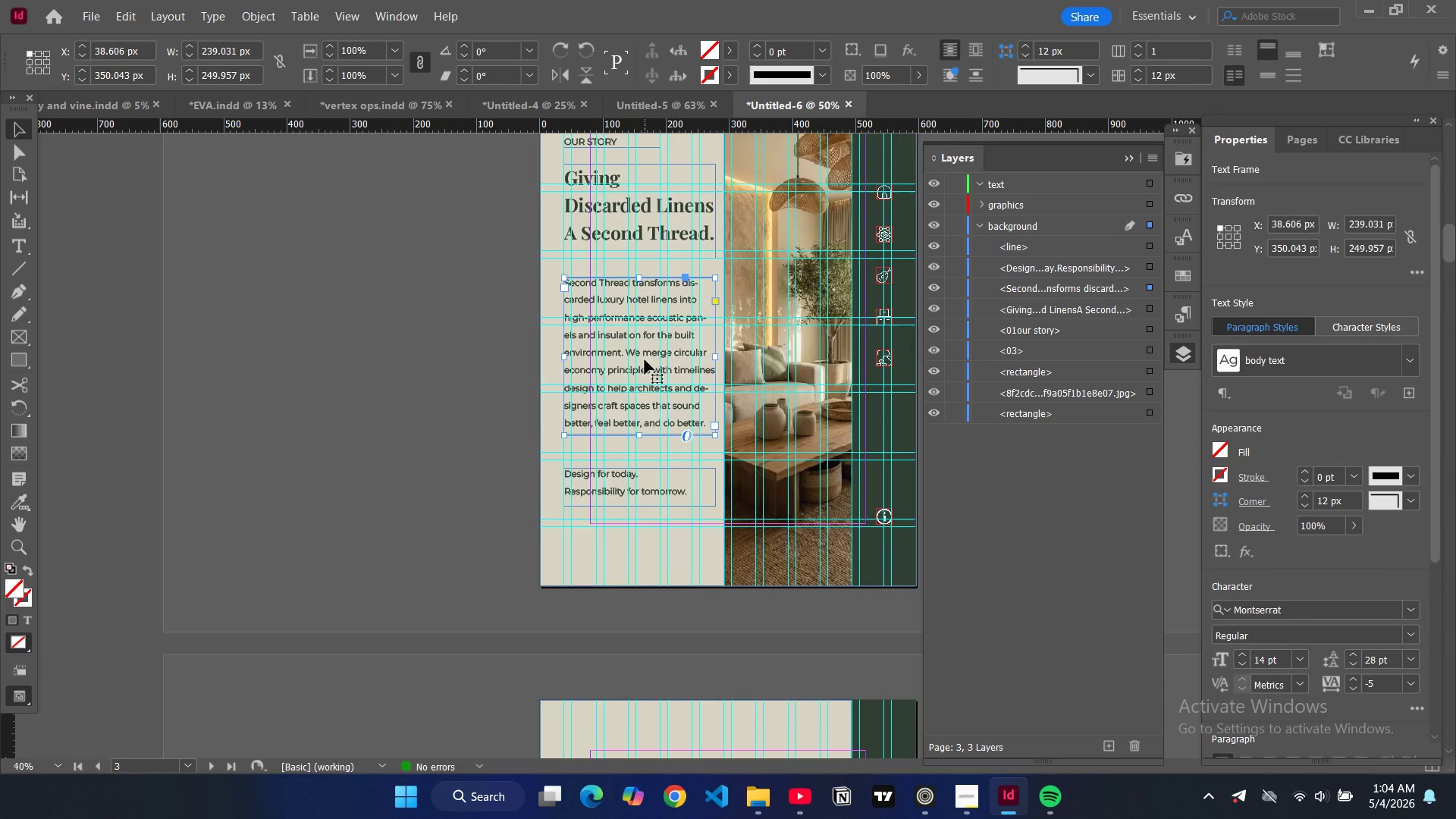 
key(Control+C)
 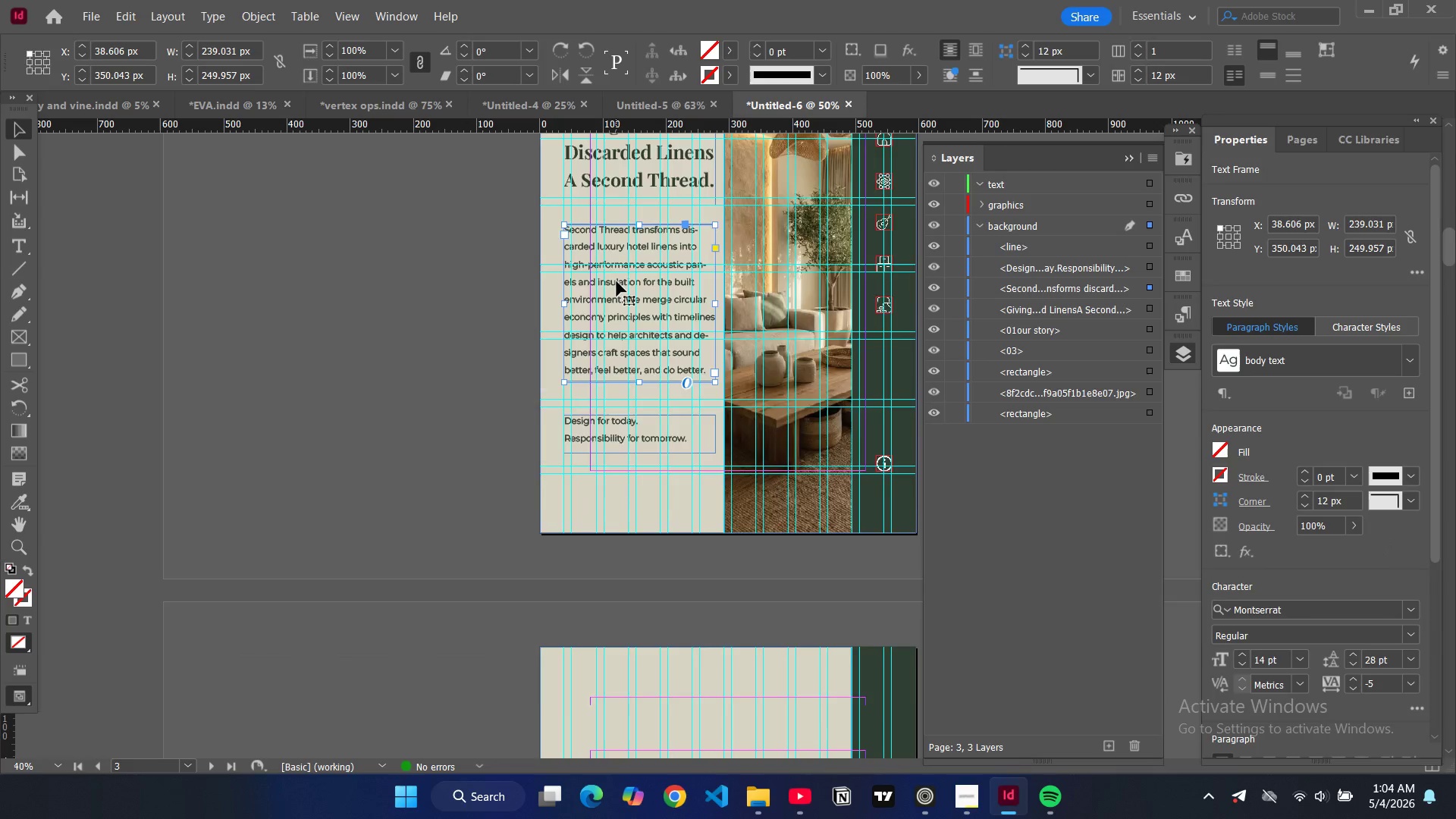 
scroll: coordinate [616, 278], scroll_direction: down, amount: 36.0
 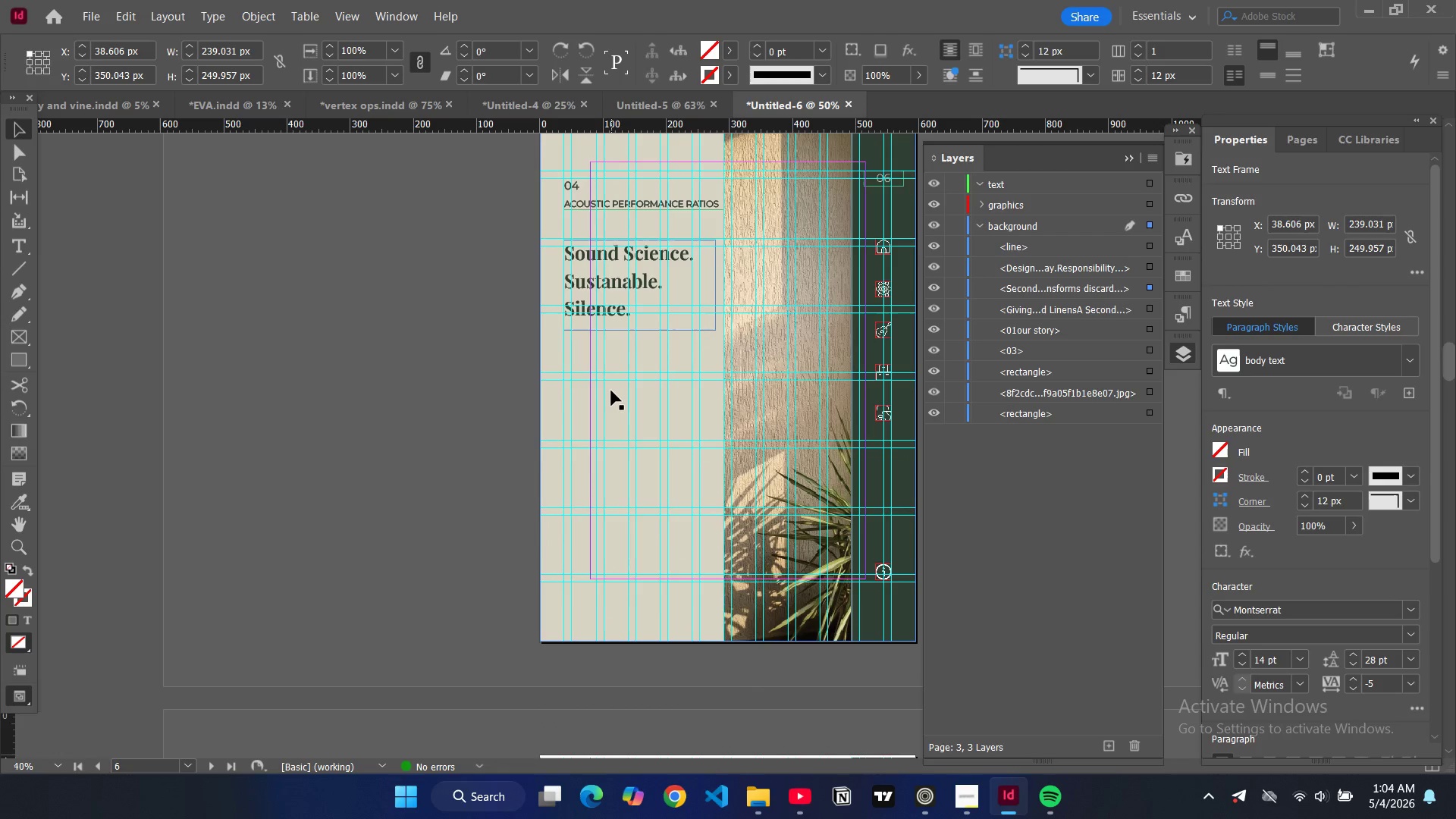 
left_click([611, 397])
 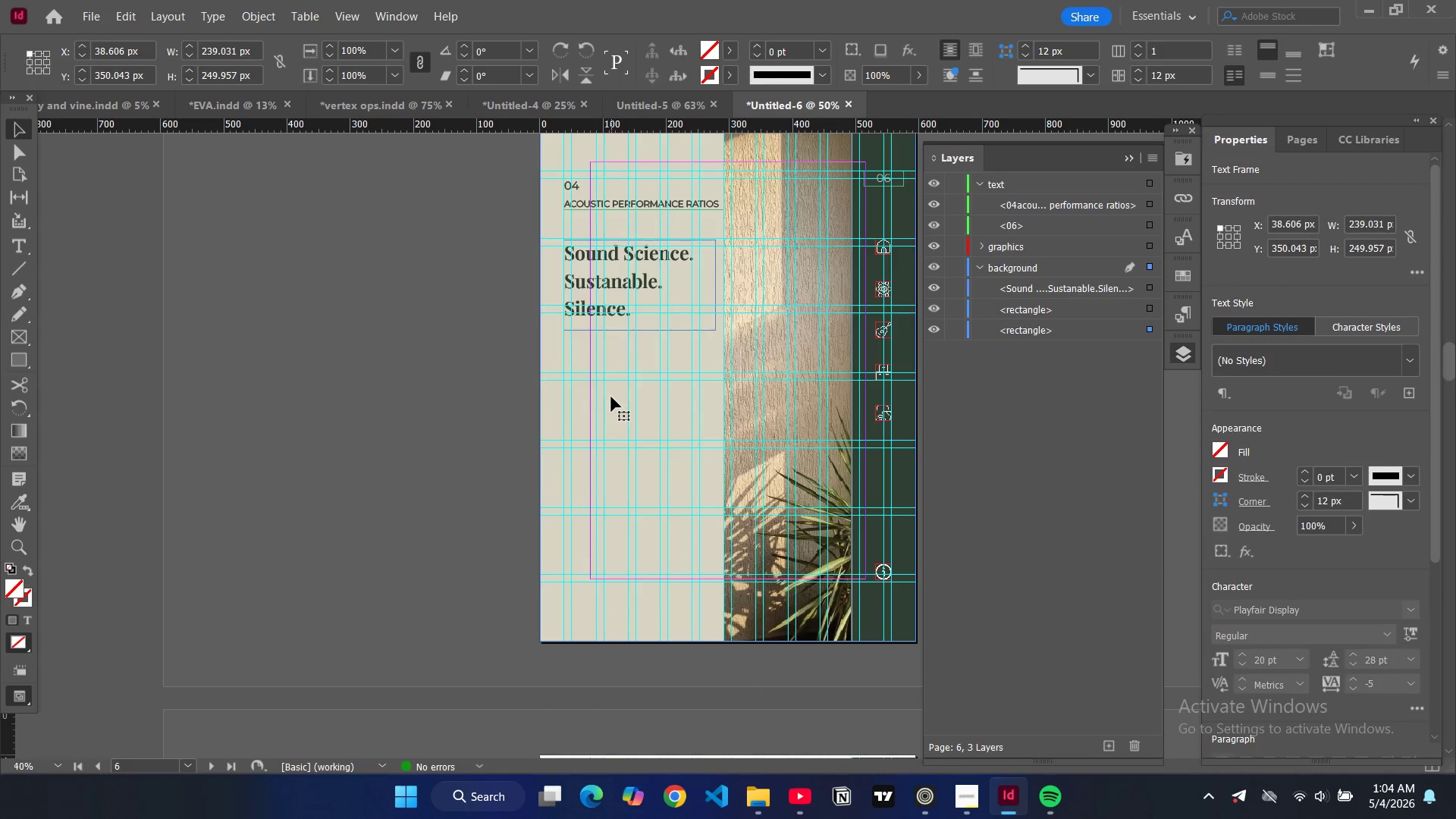 
key(Control+V)
 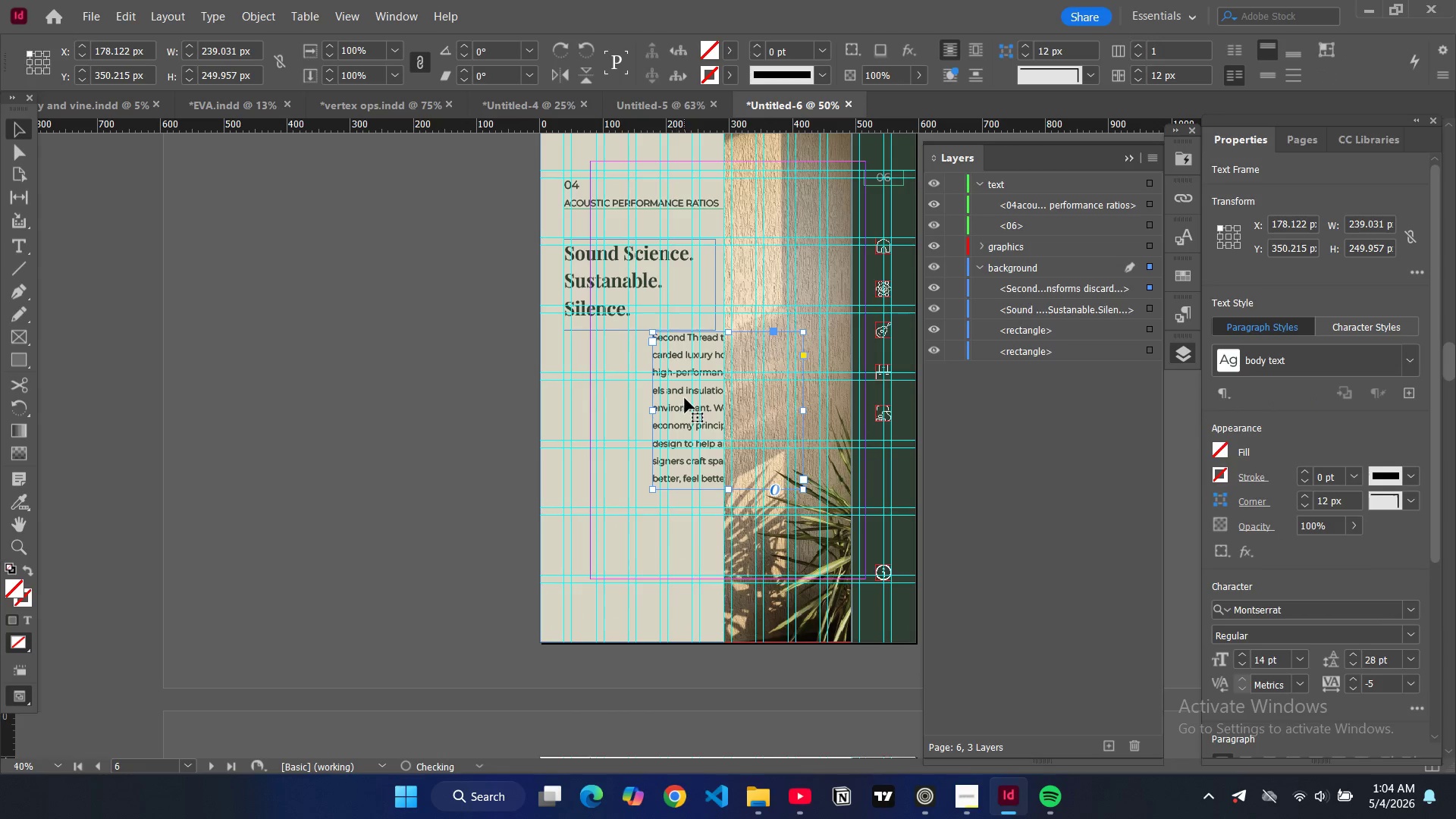 
left_click_drag(start_coordinate=[684, 406], to_coordinate=[596, 428])
 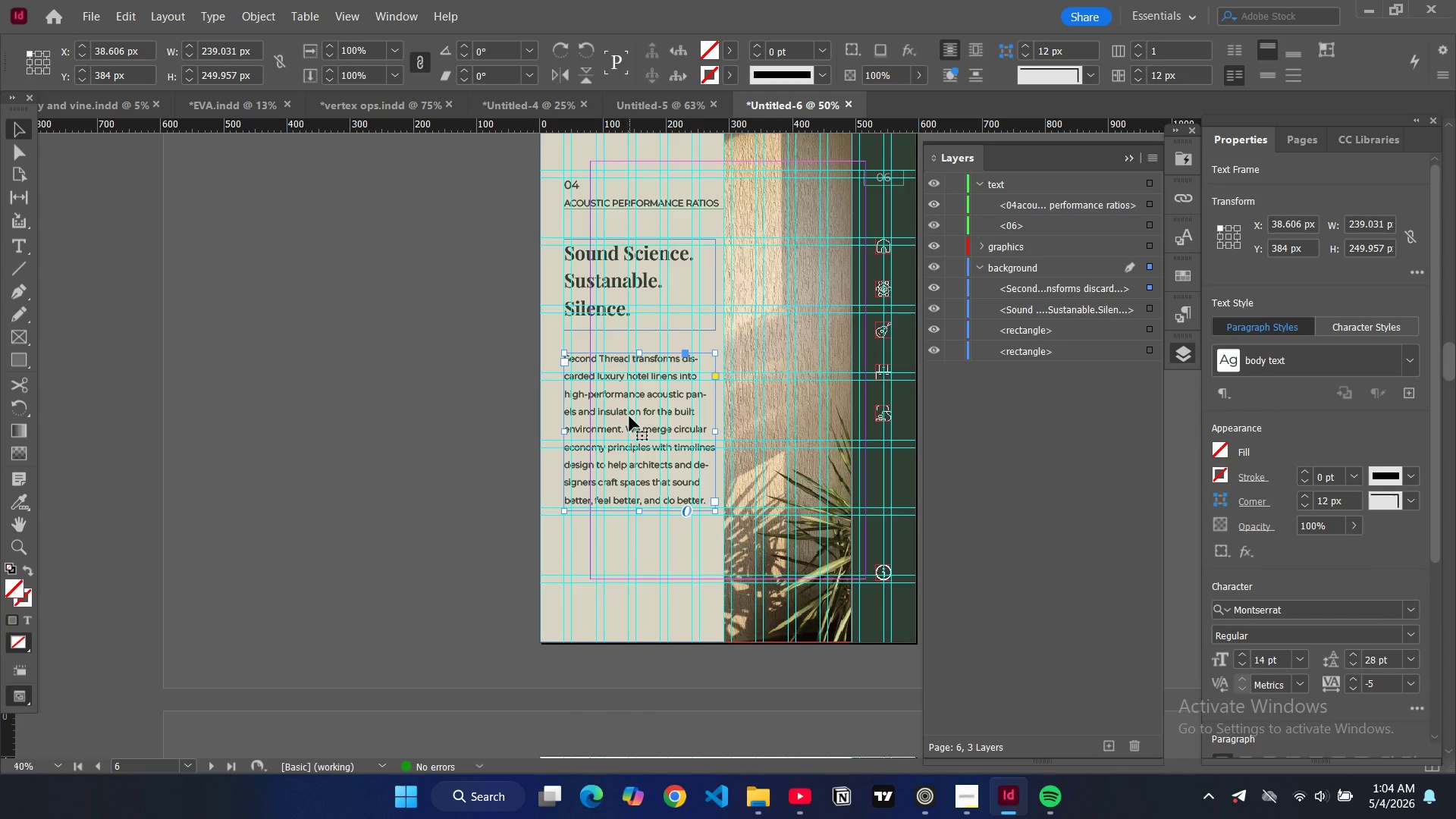 
double_click([629, 416])
 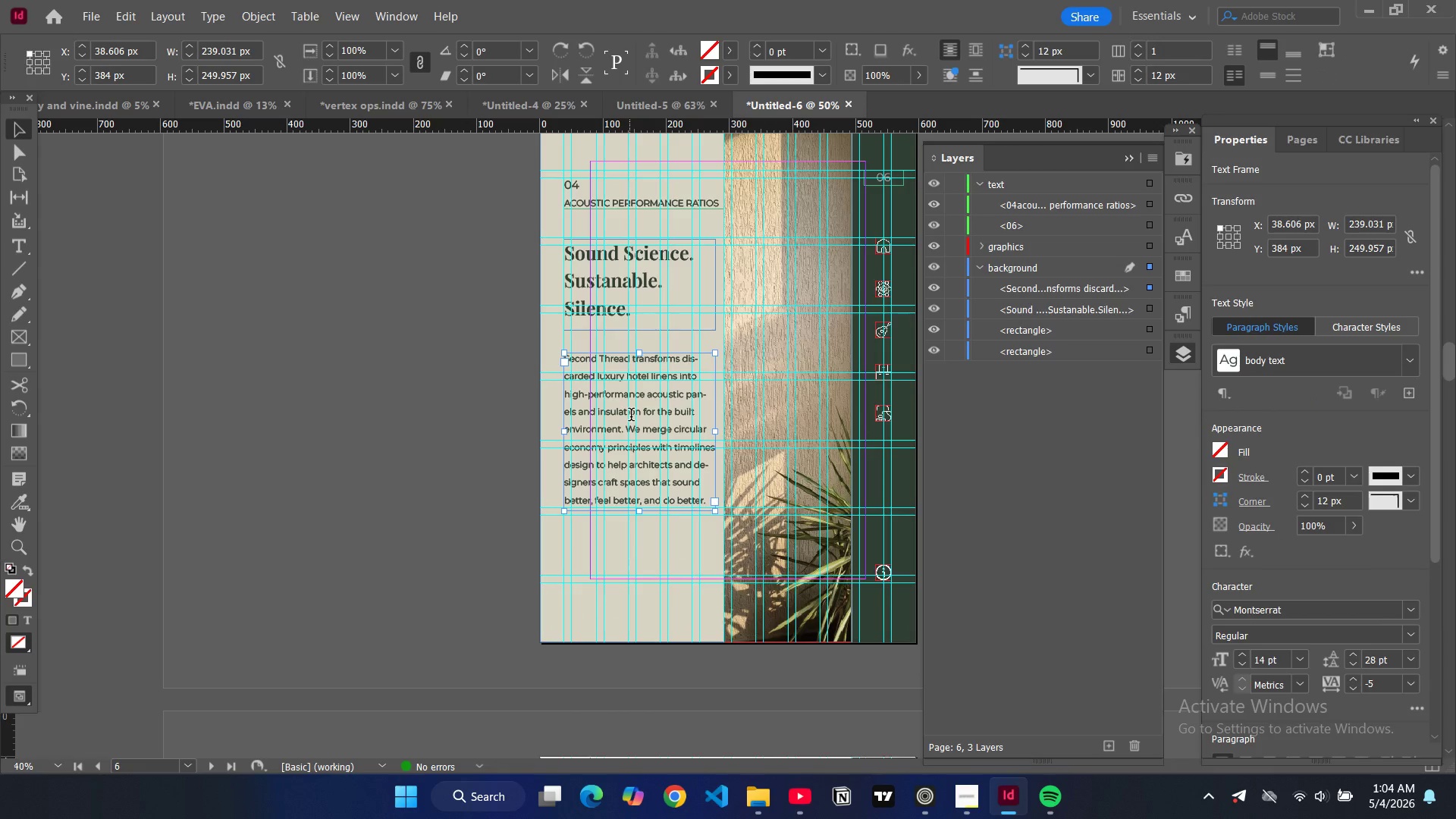 
key(Control+A)
 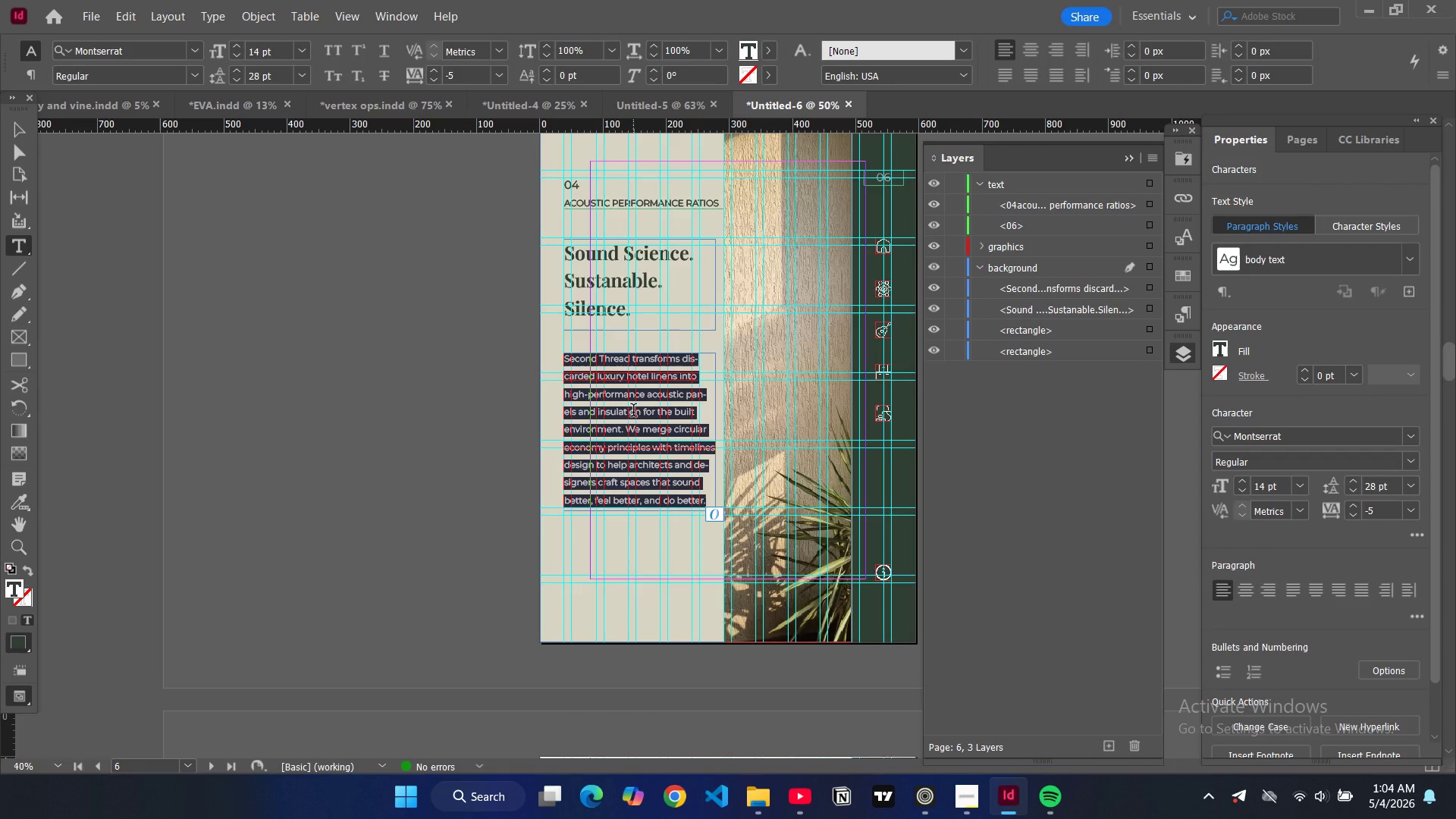 
type(Our panels are engineered to absorb noise, reduce echo, and create healthier more productib)
key(Backspace)
type(ve spaces.)
 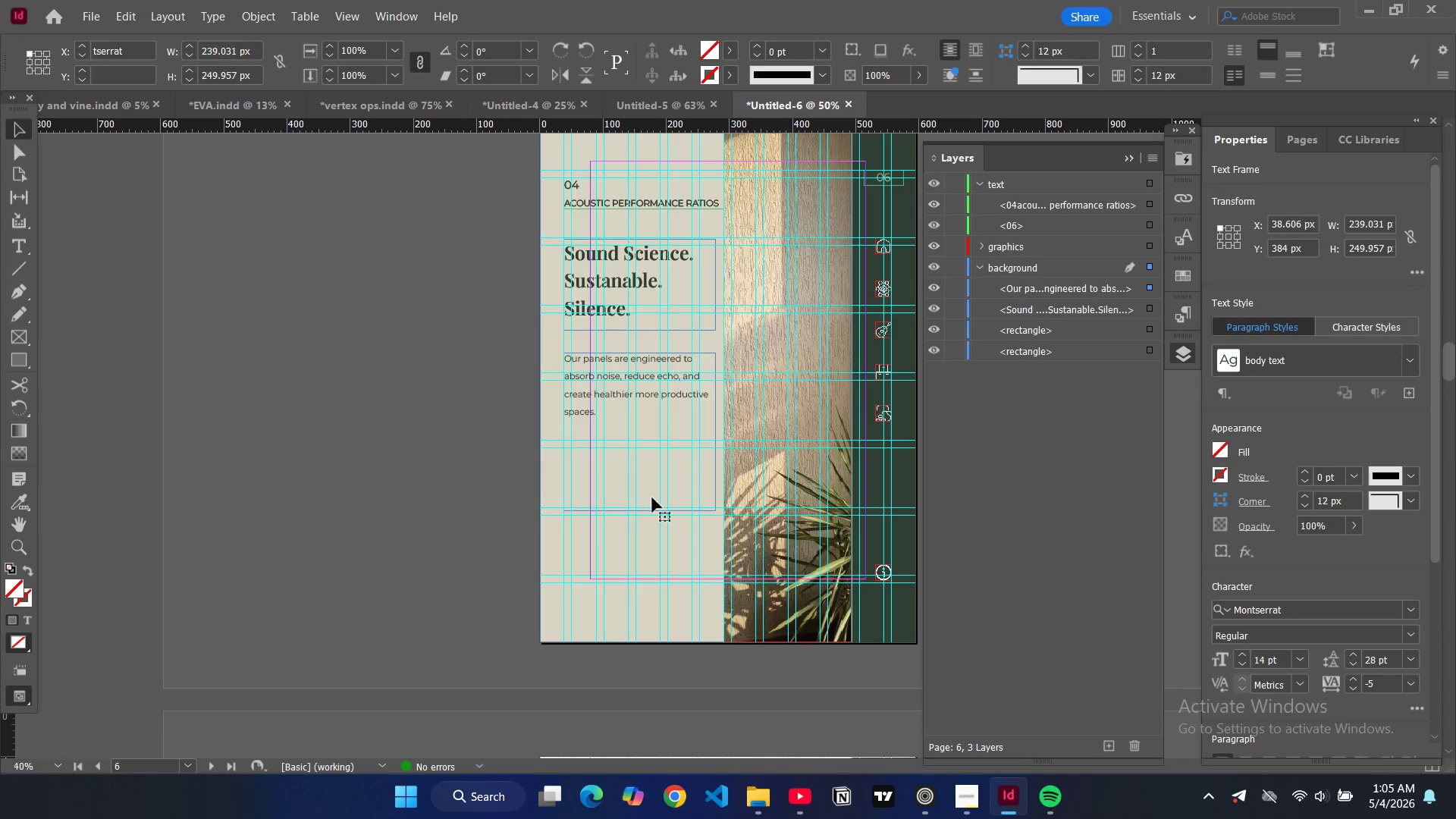 
left_click_drag(start_coordinate=[641, 512], to_coordinate=[632, 438])
 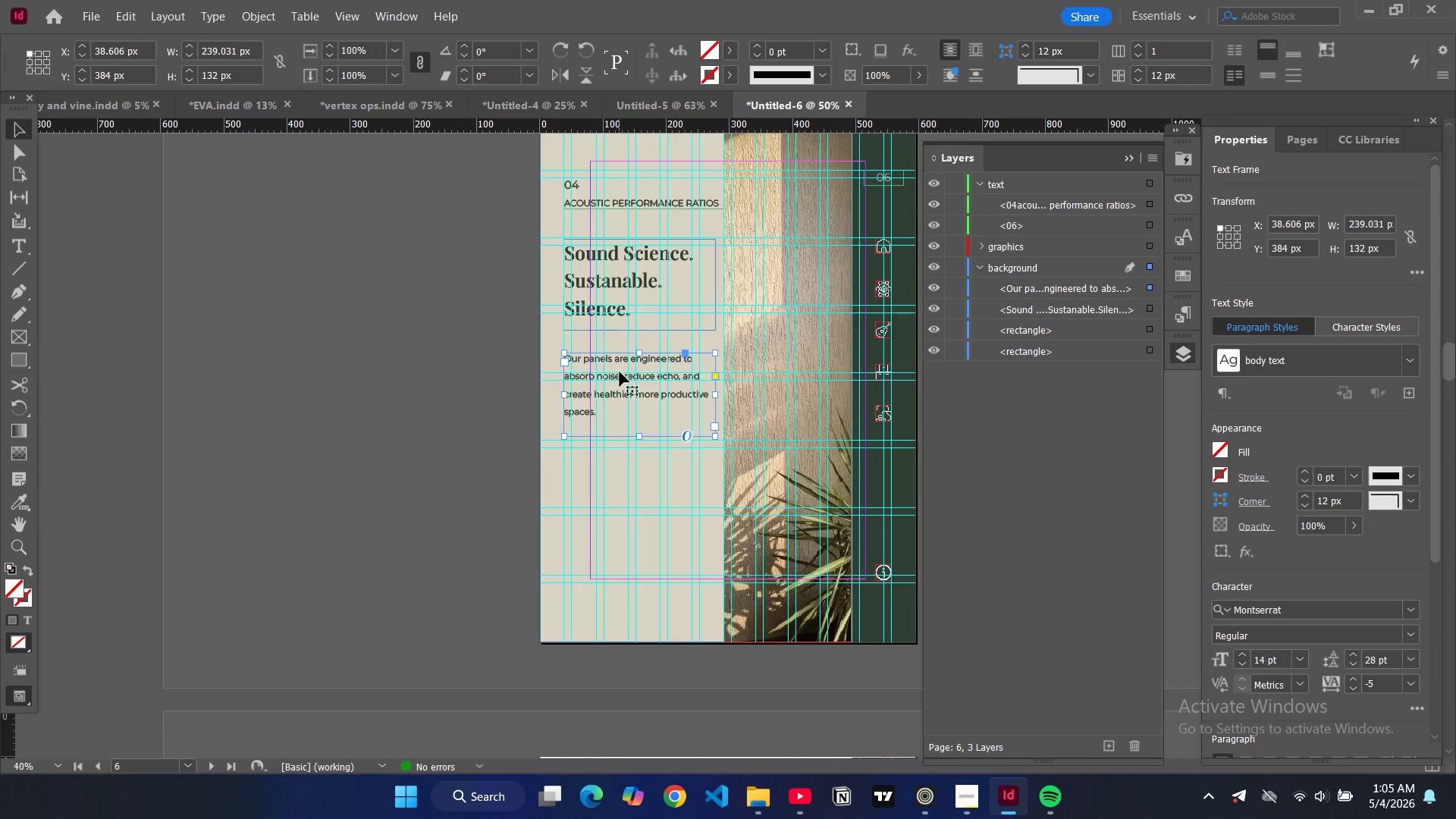 
left_click_drag(start_coordinate=[620, 373], to_coordinate=[620, 399])
 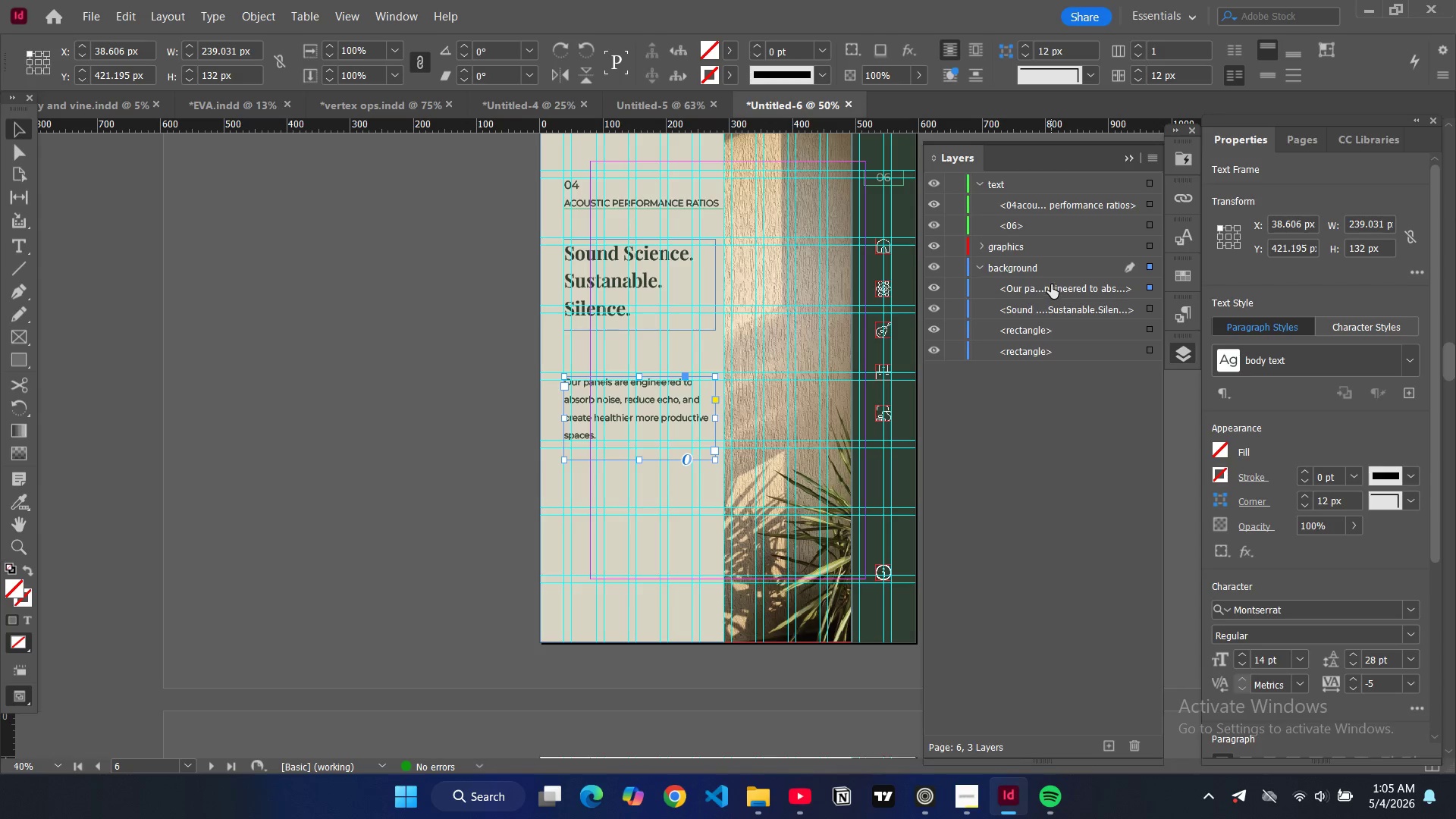 
left_click_drag(start_coordinate=[1051, 284], to_coordinate=[1038, 207])
 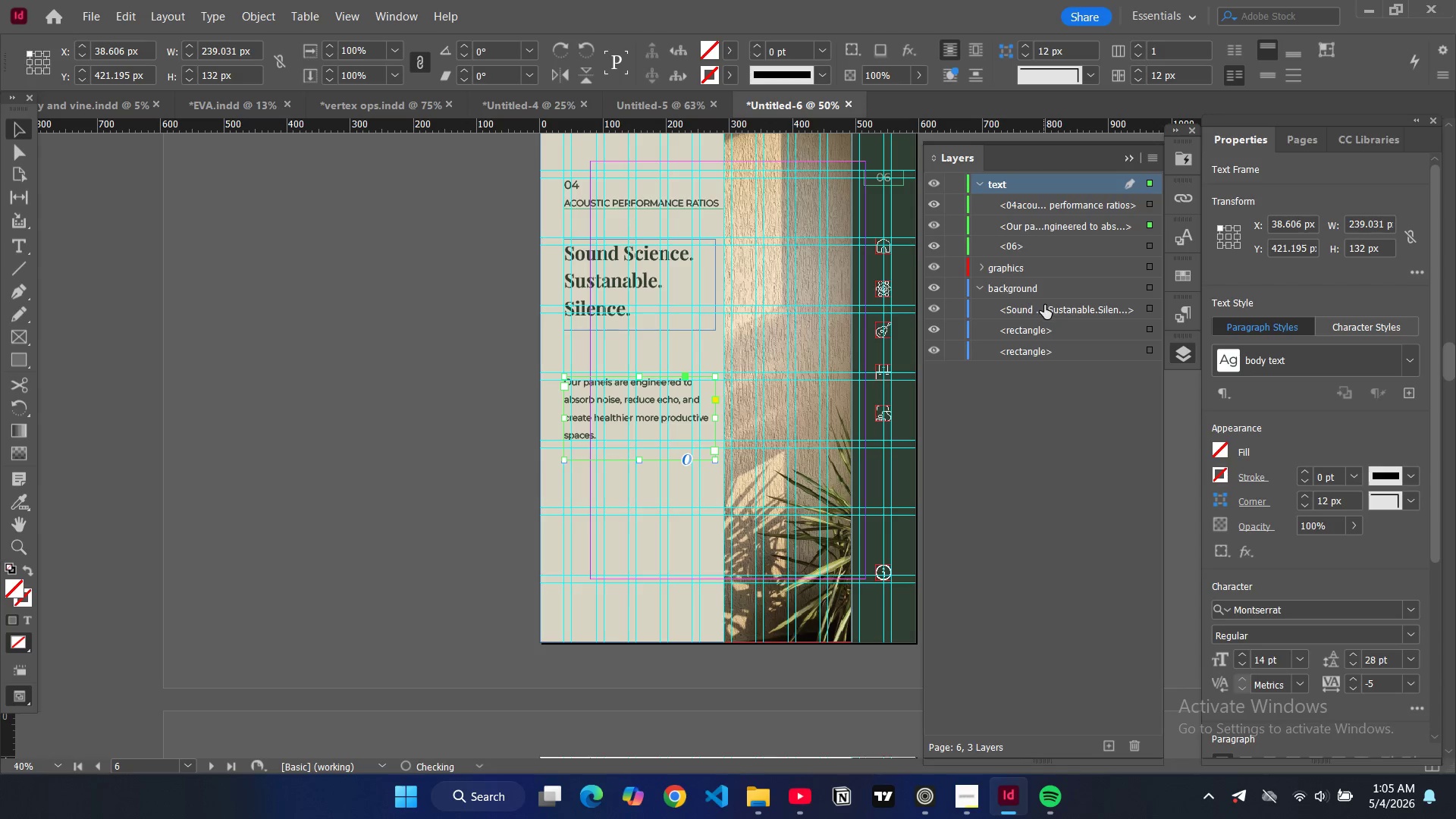 
left_click_drag(start_coordinate=[1044, 305], to_coordinate=[1042, 216])
 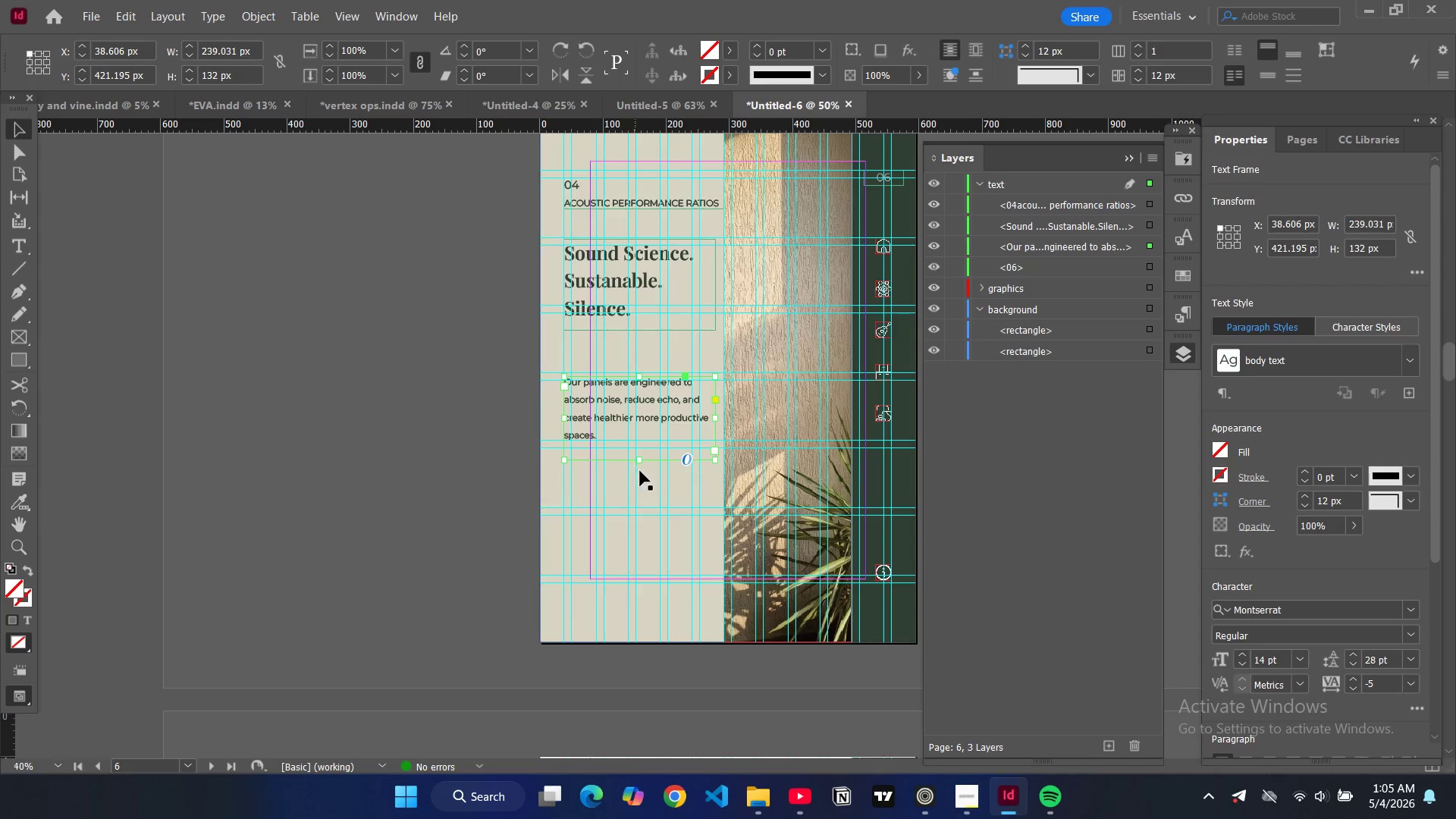 
left_click_drag(start_coordinate=[640, 461], to_coordinate=[637, 448])
 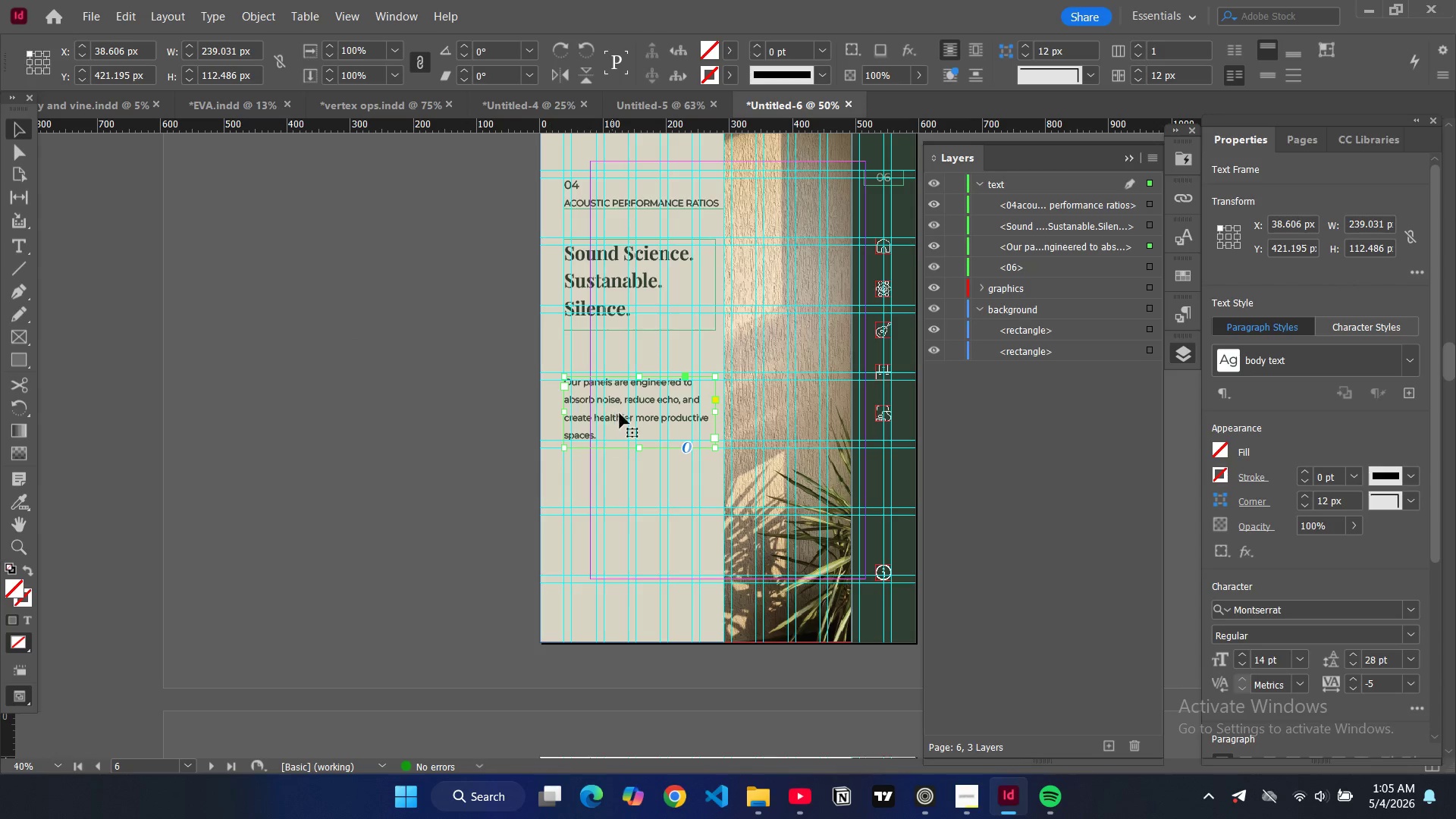 
key(Control+C)
 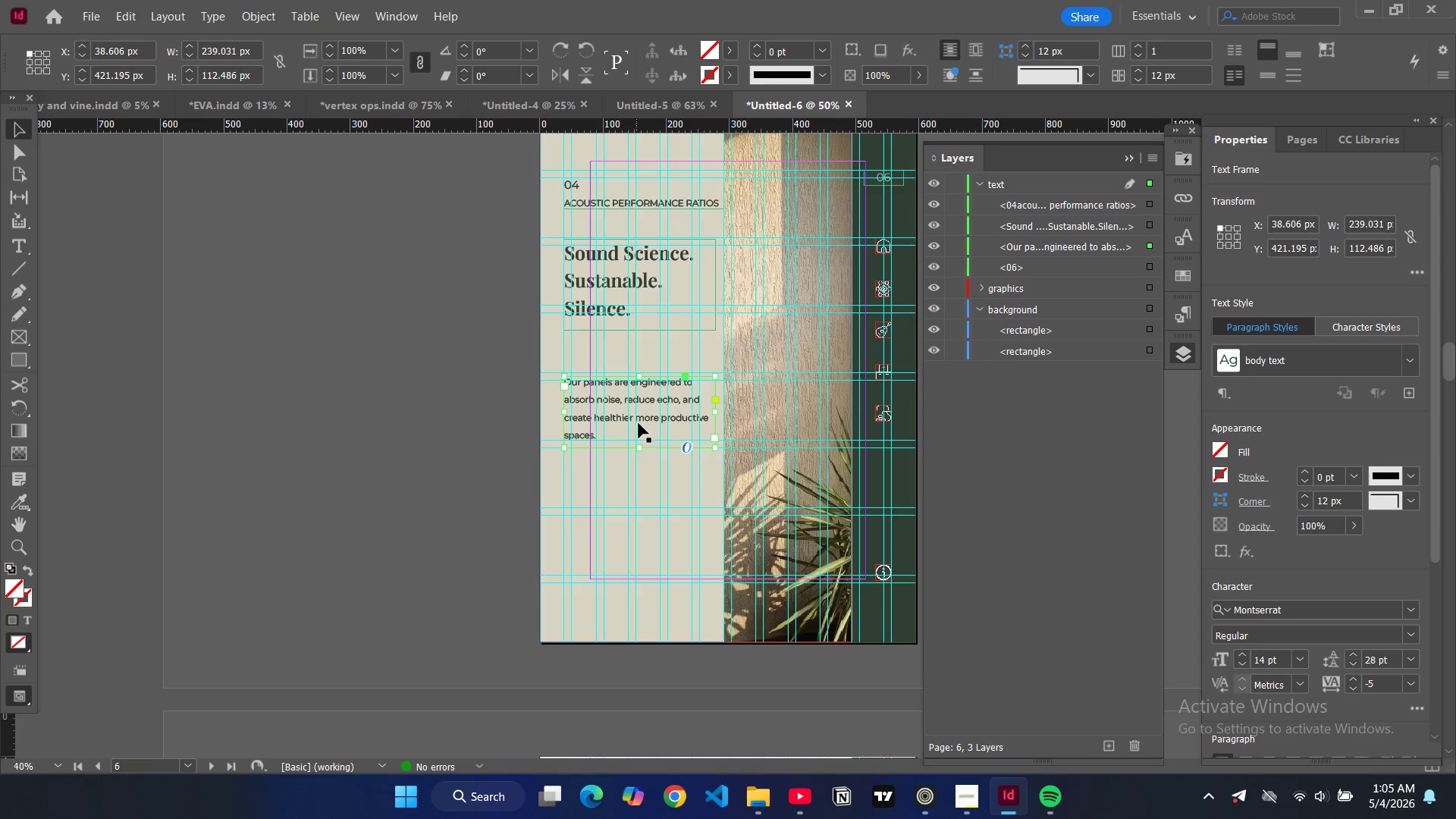 
key(Control+V)
 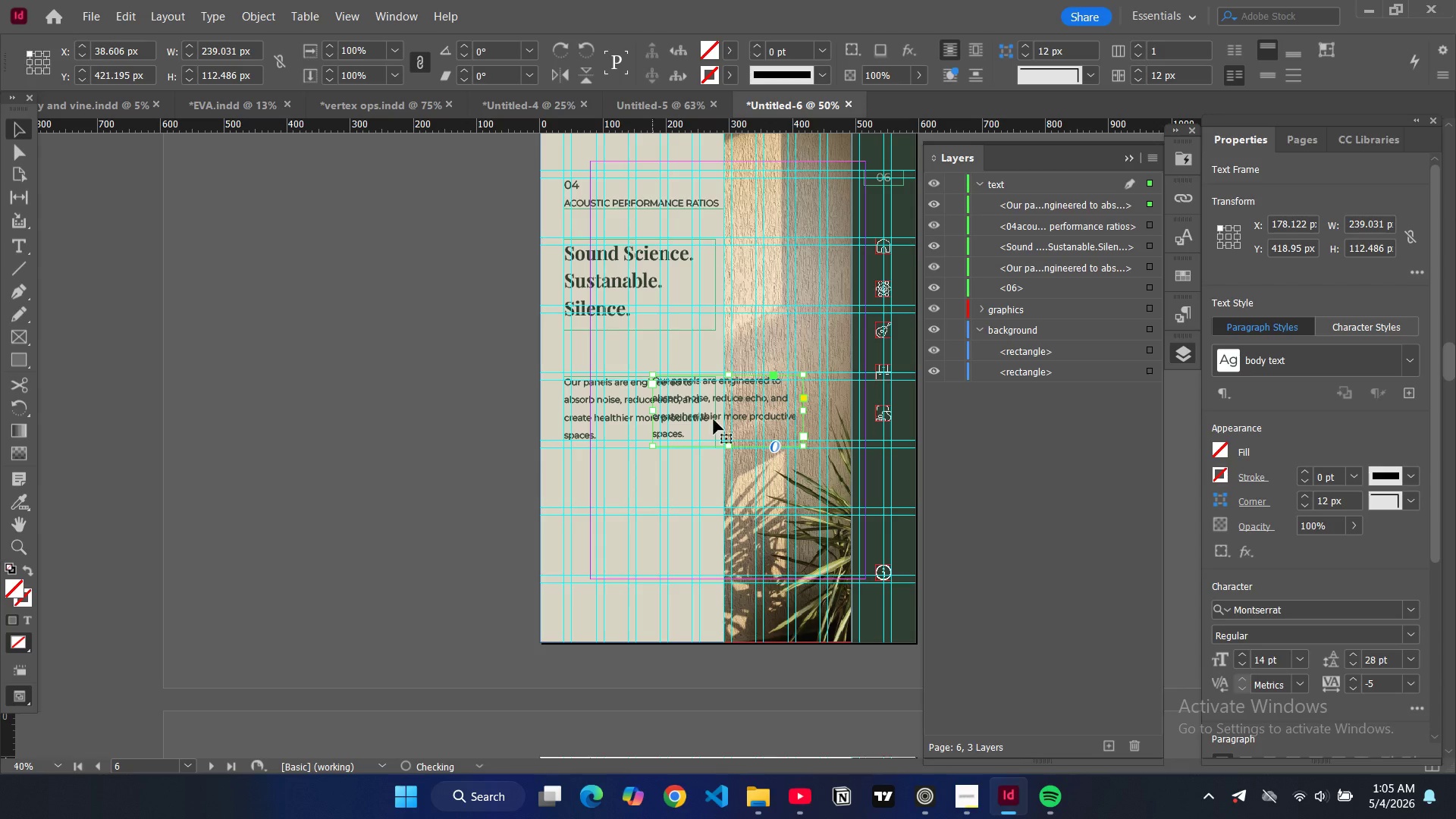 
left_click_drag(start_coordinate=[714, 413], to_coordinate=[626, 514])
 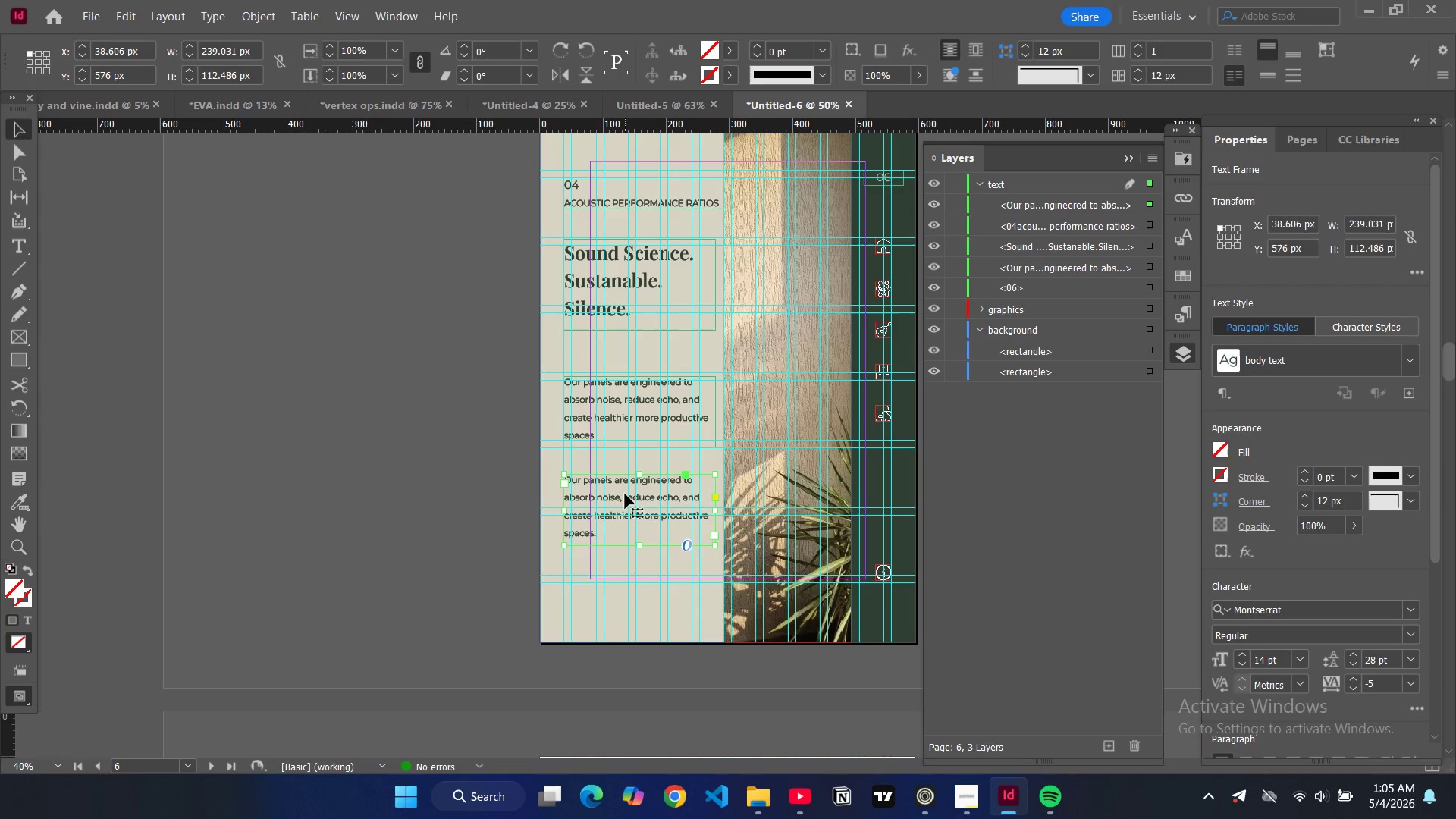 
double_click([625, 494])
 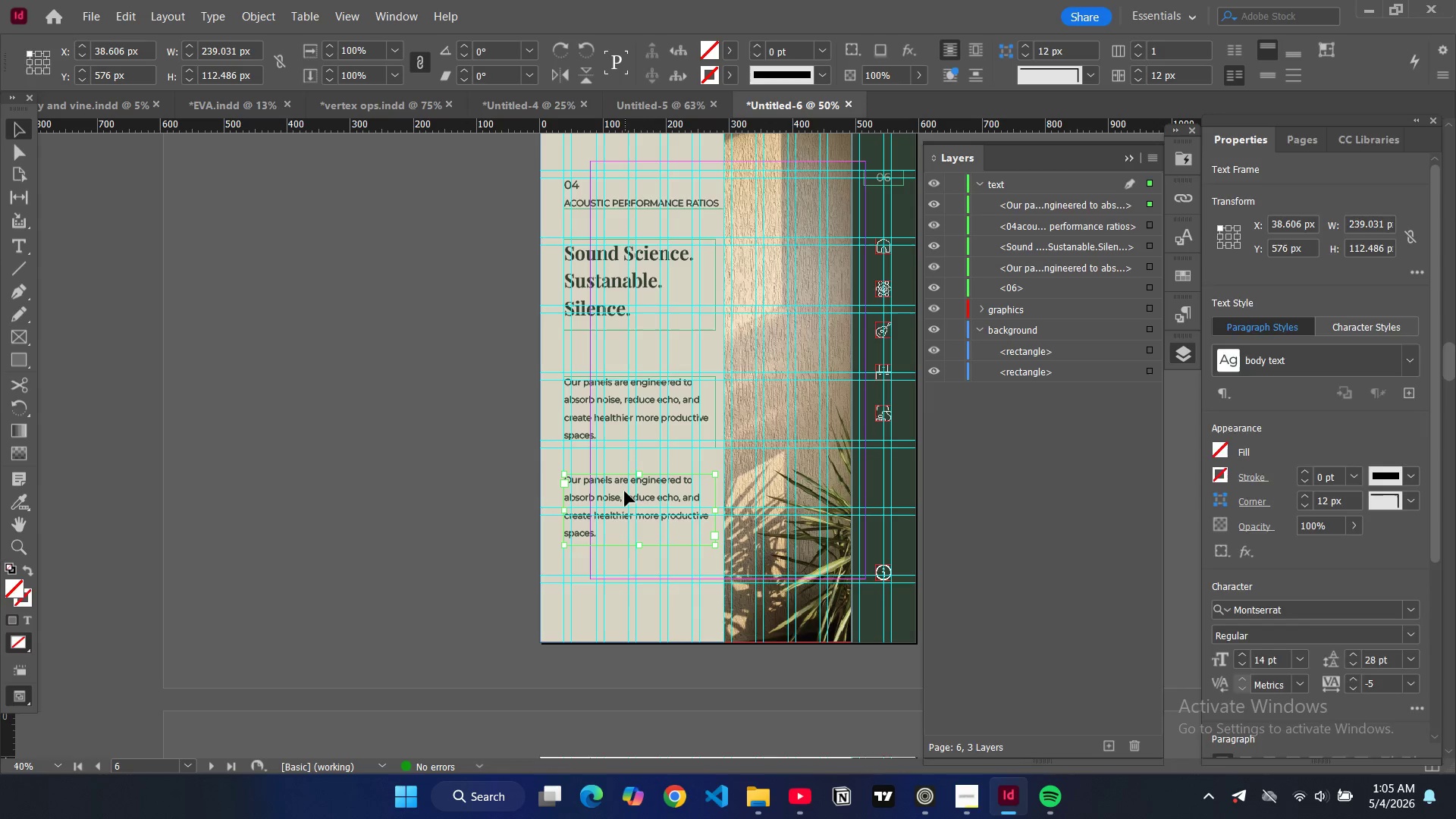 
key(Control+A)
 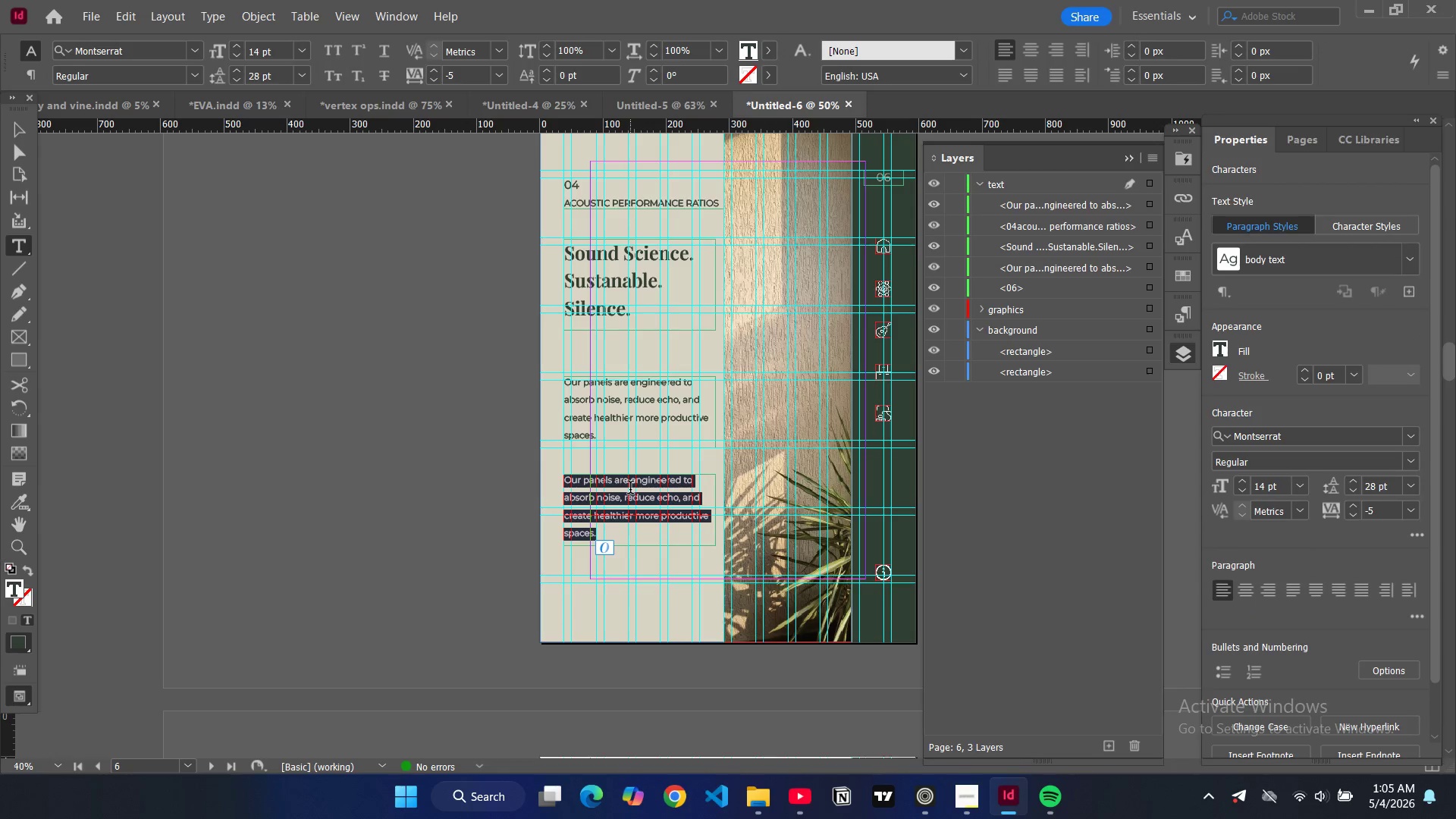 
type(Explore the data behind the quiet resolt)
key(Backspace)
type(utions)
key(Backspace)
type(.)
 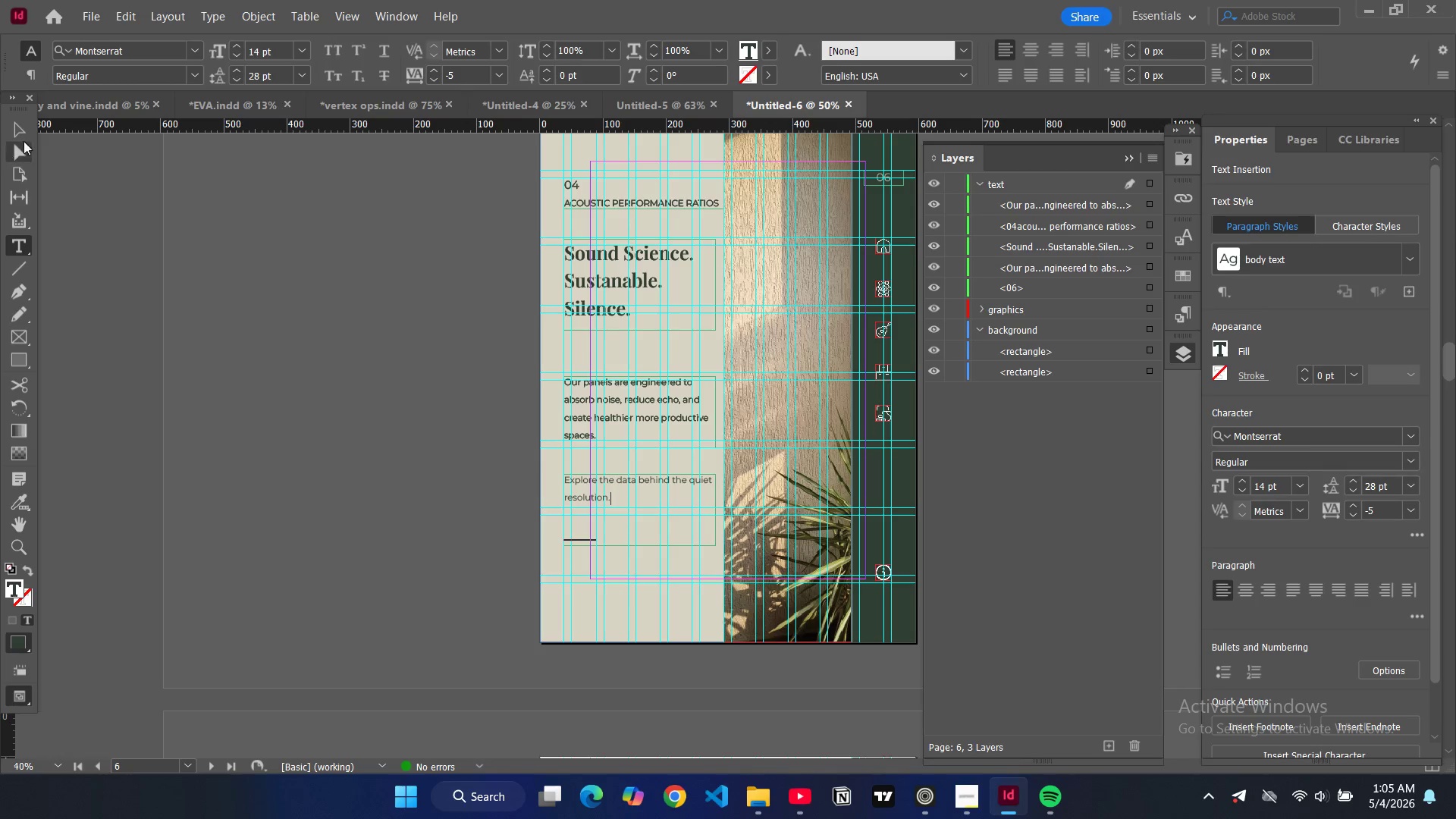 
left_click([21, 130])
 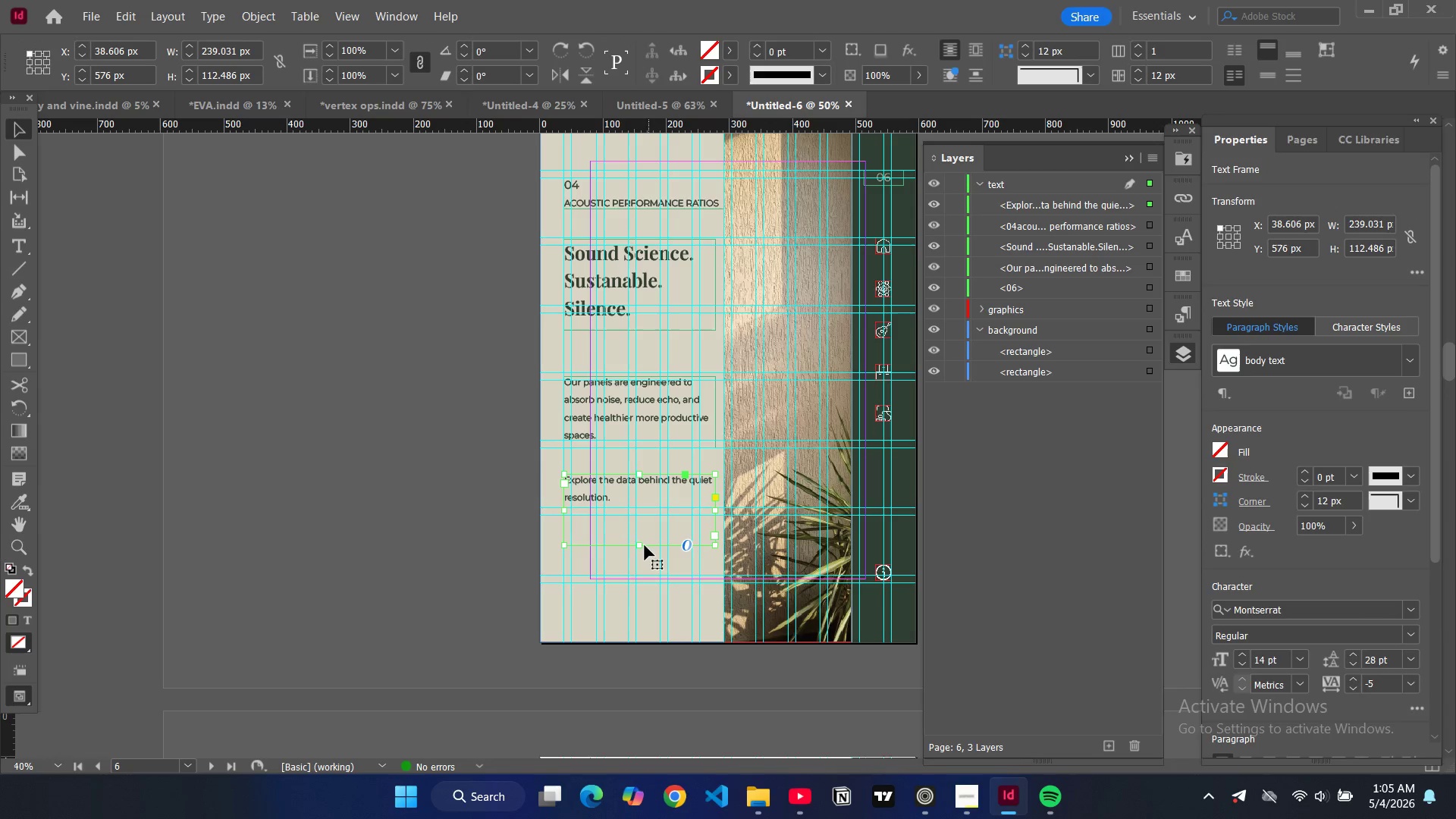 
left_click_drag(start_coordinate=[642, 544], to_coordinate=[641, 515])
 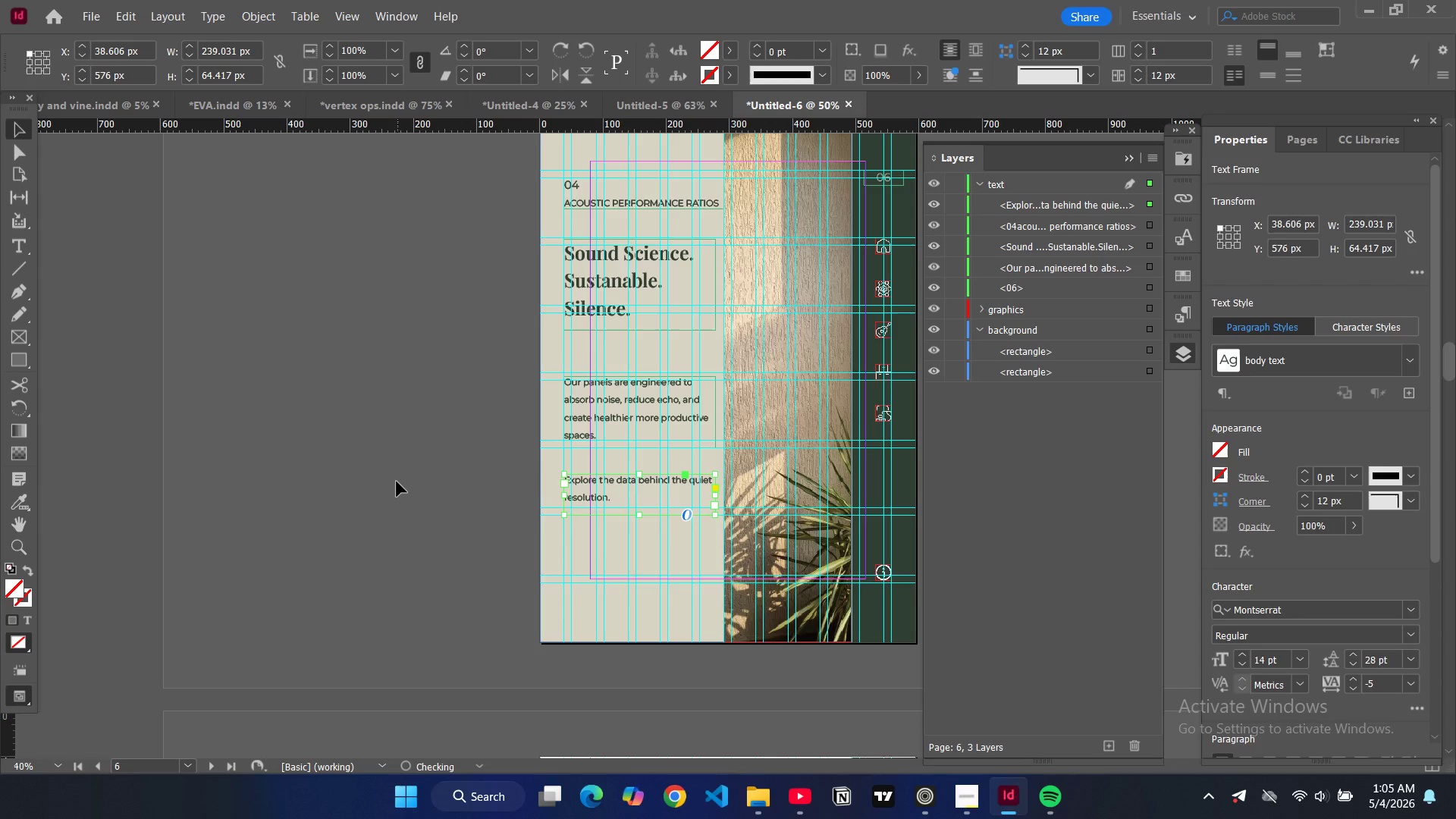 
left_click([397, 482])
 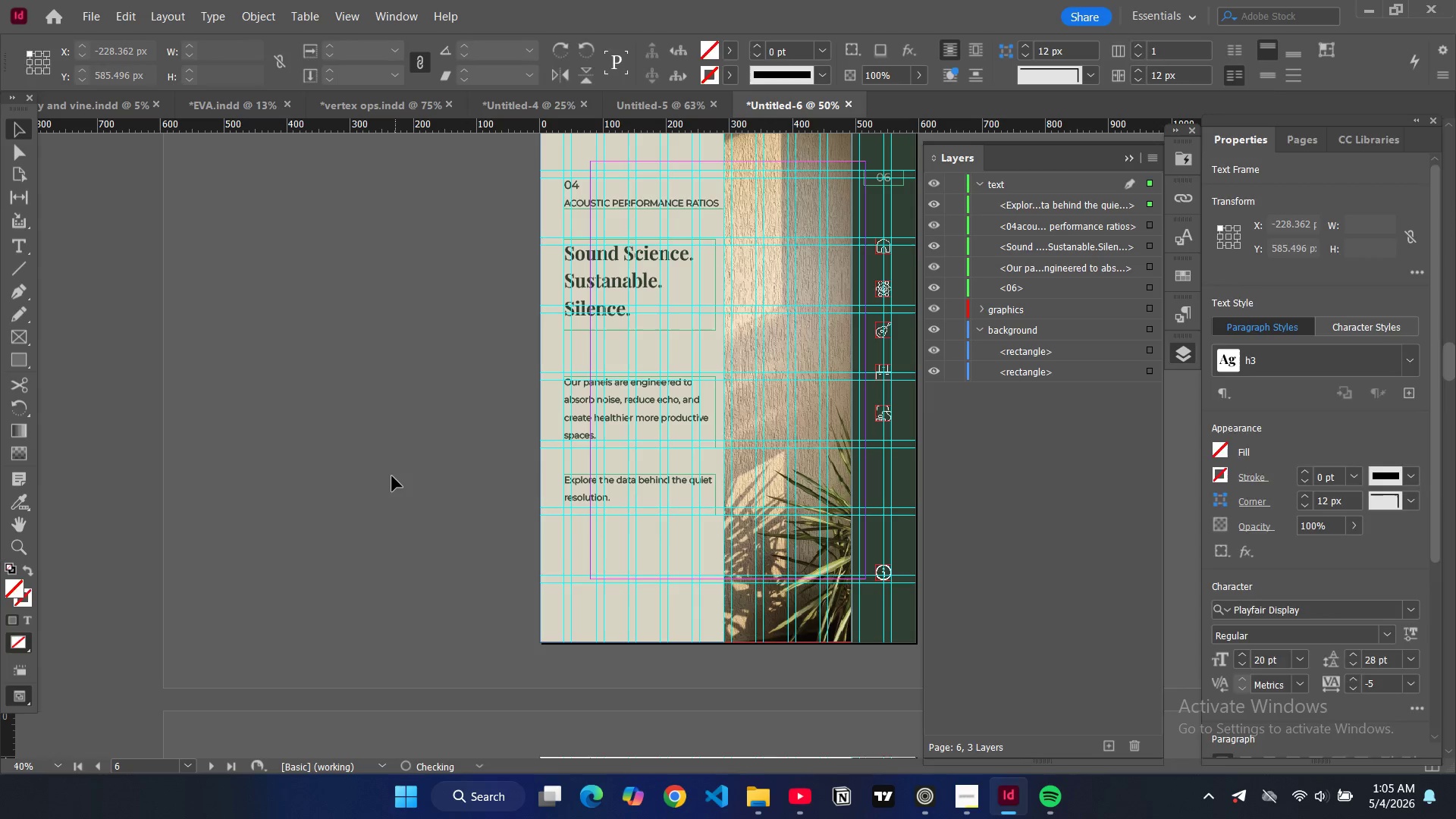 
key(W)
 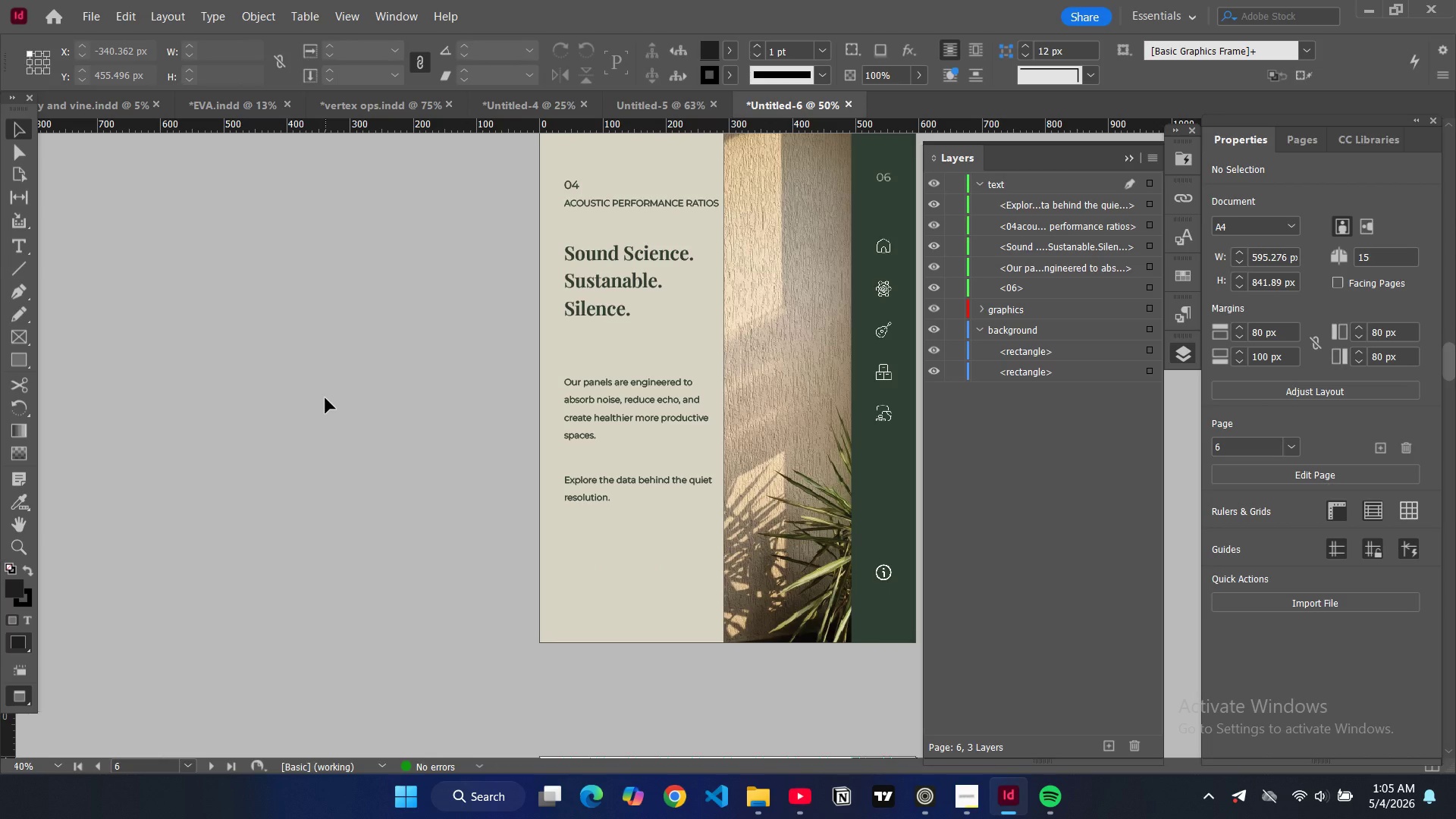 
type(ww)
 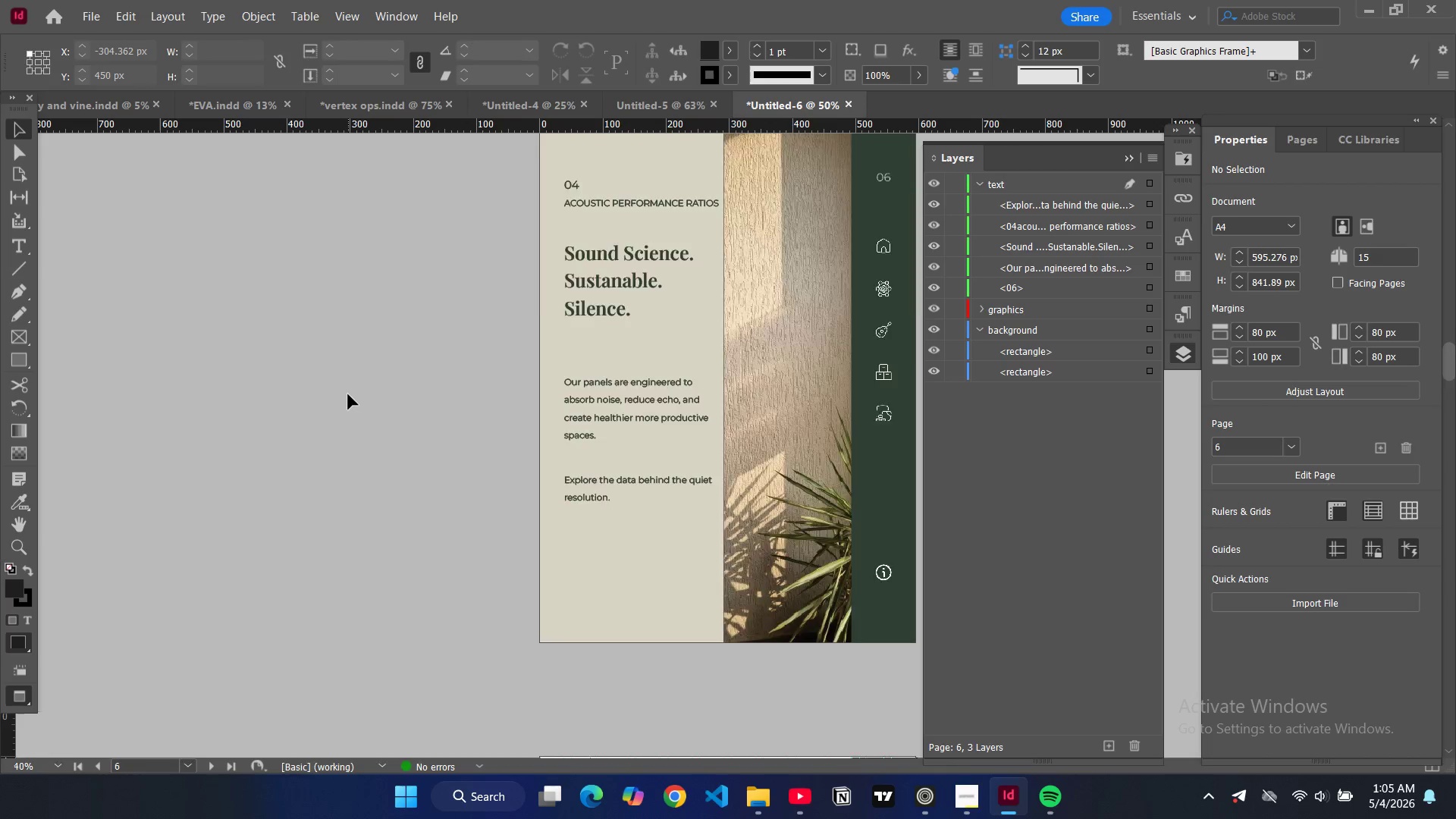 
scroll: coordinate [348, 394], scroll_direction: up, amount: 5.0
 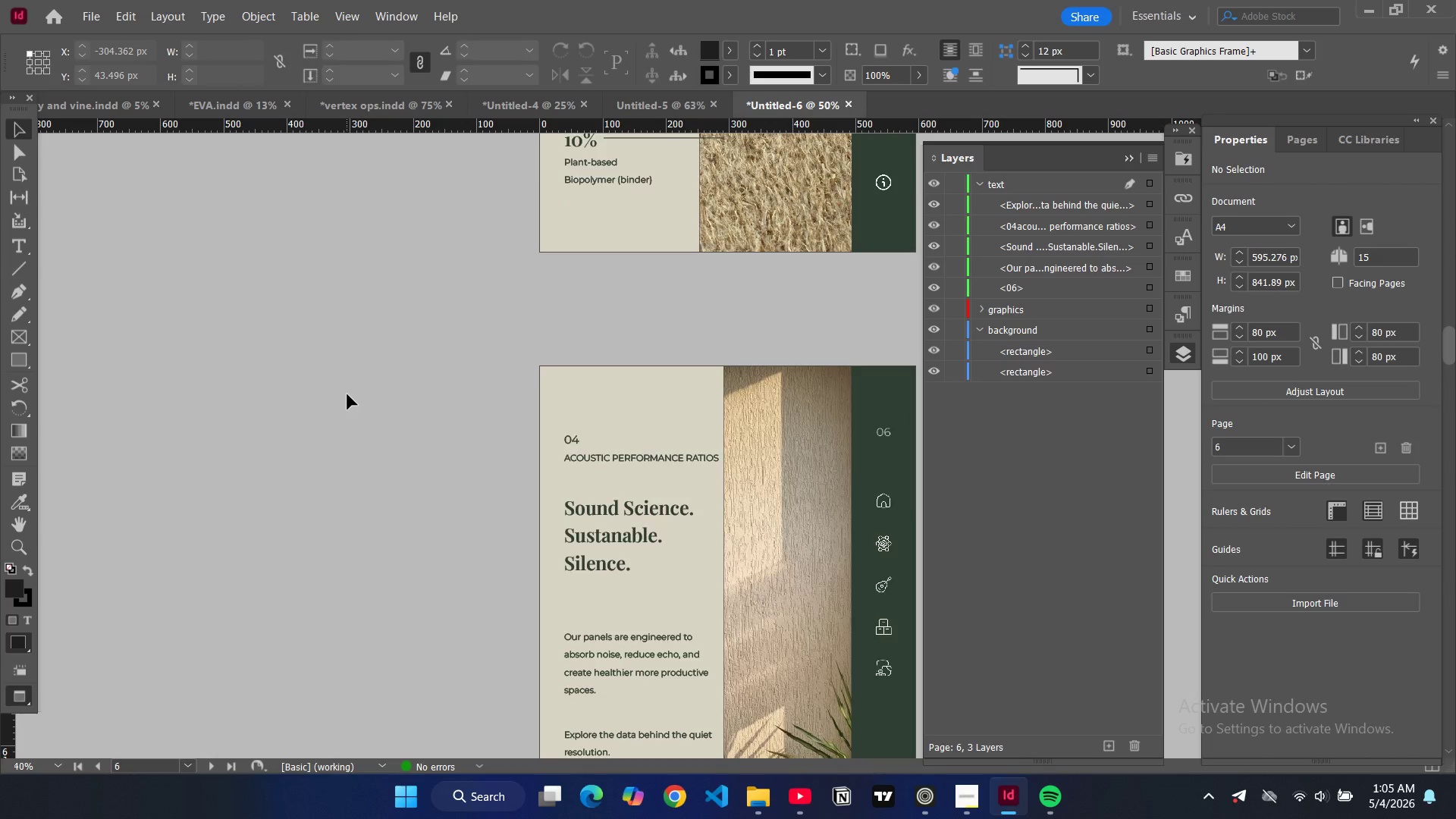 
scroll: coordinate [345, 392], scroll_direction: down, amount: 4.0
 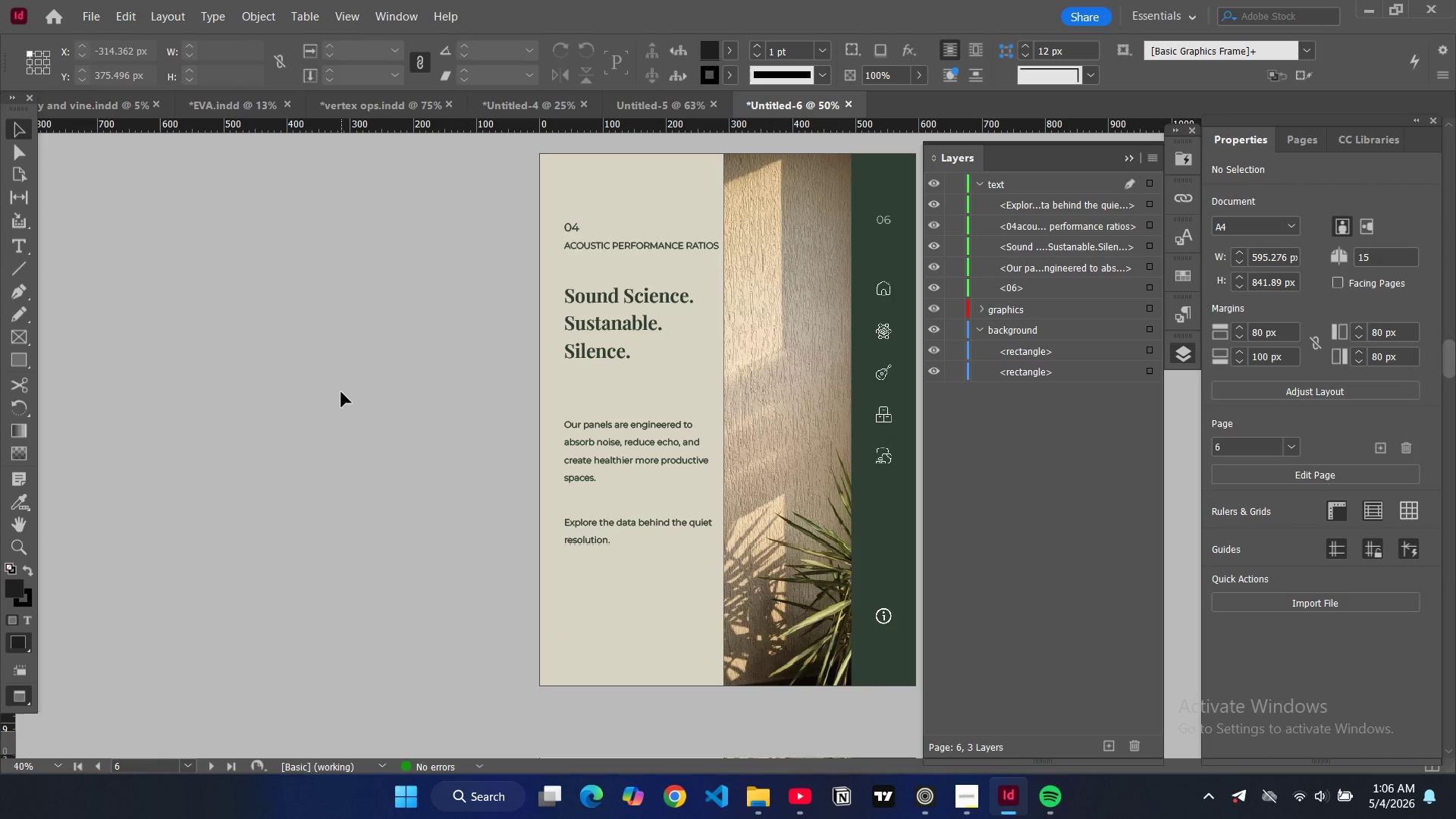 
key(W)
 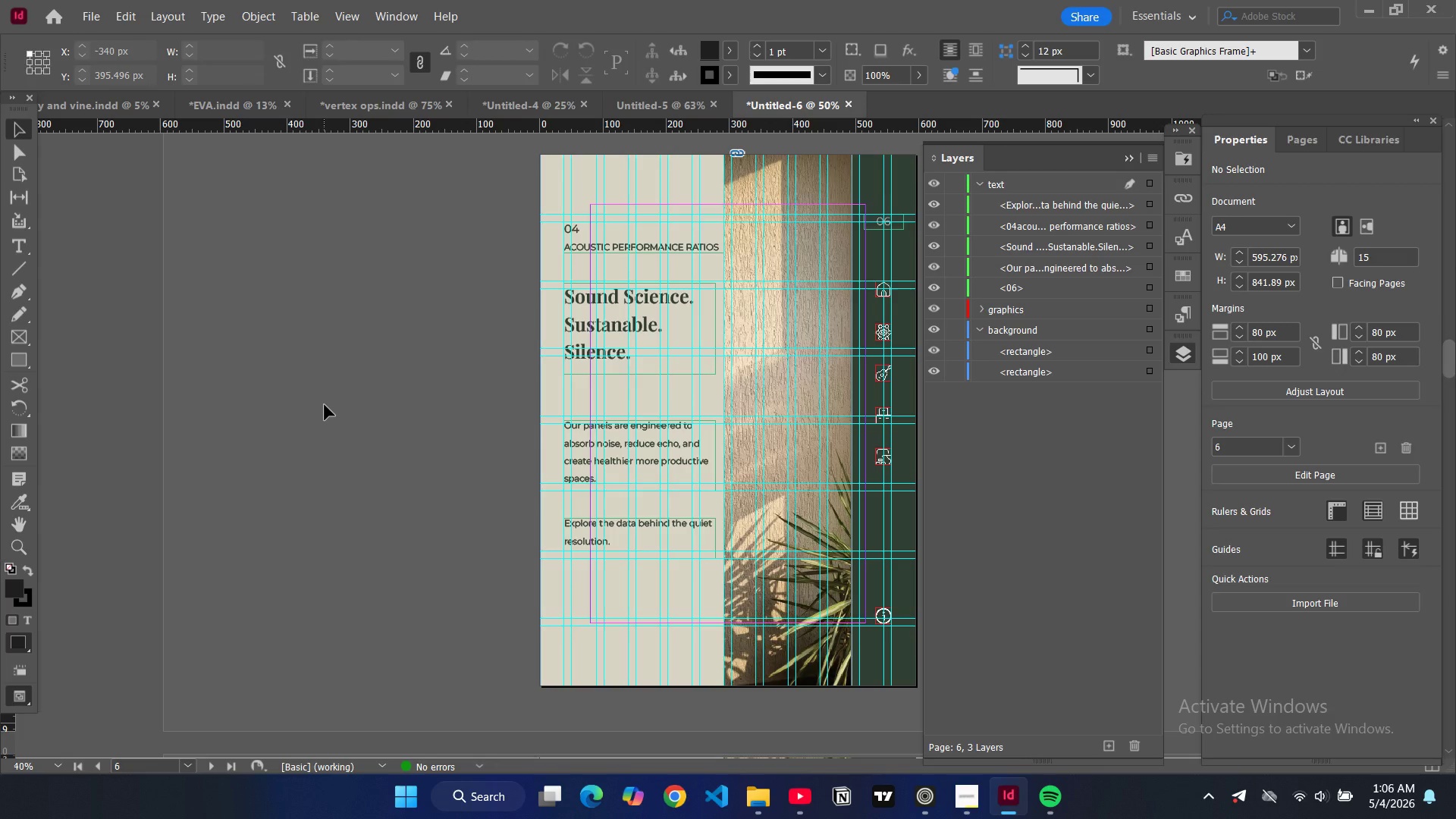 
wait(12.69)
 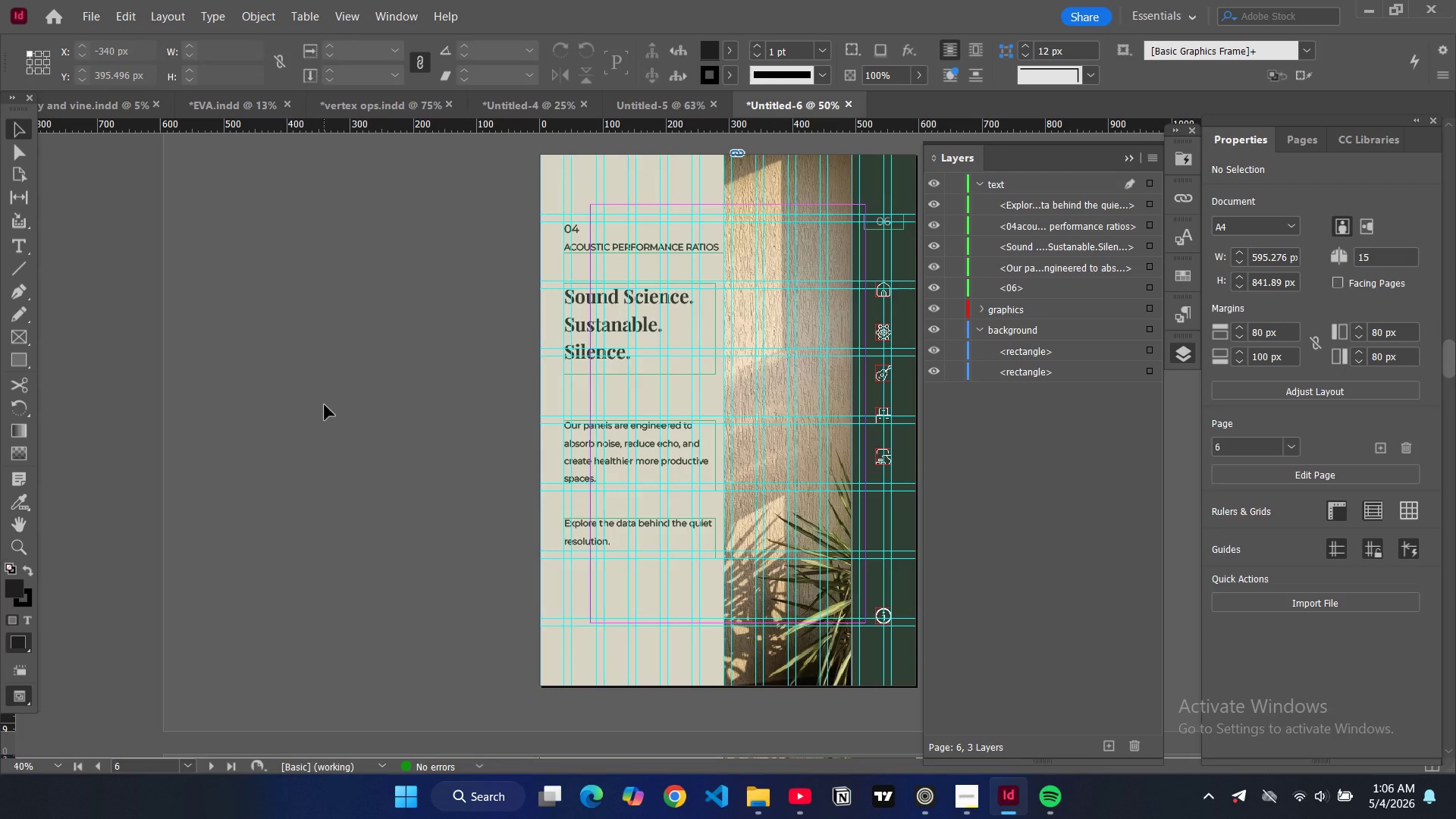 
scroll: coordinate [824, 491], scroll_direction: down, amount: 9.0
 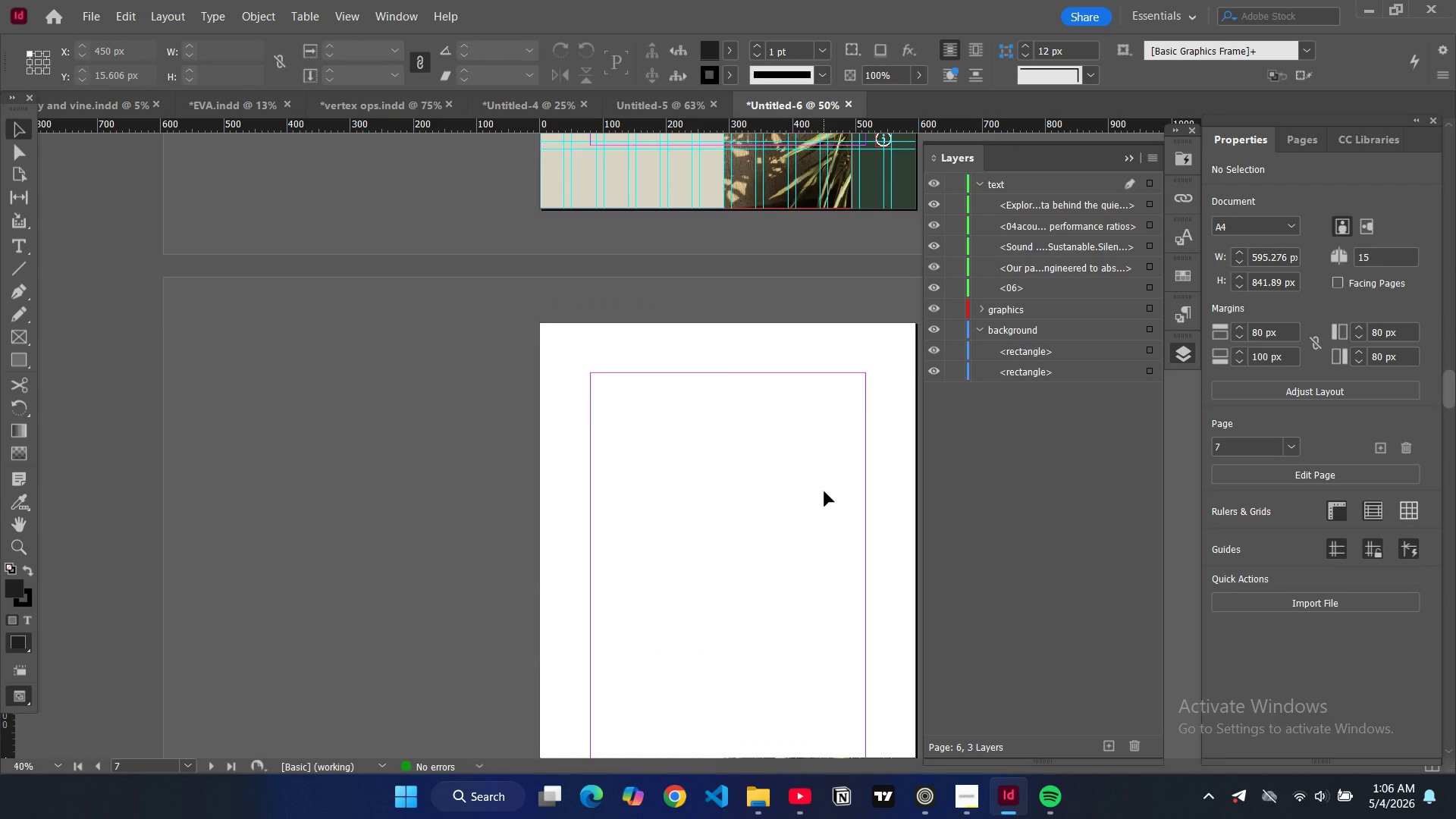 
scroll: coordinate [821, 479], scroll_direction: up, amount: 11.0
 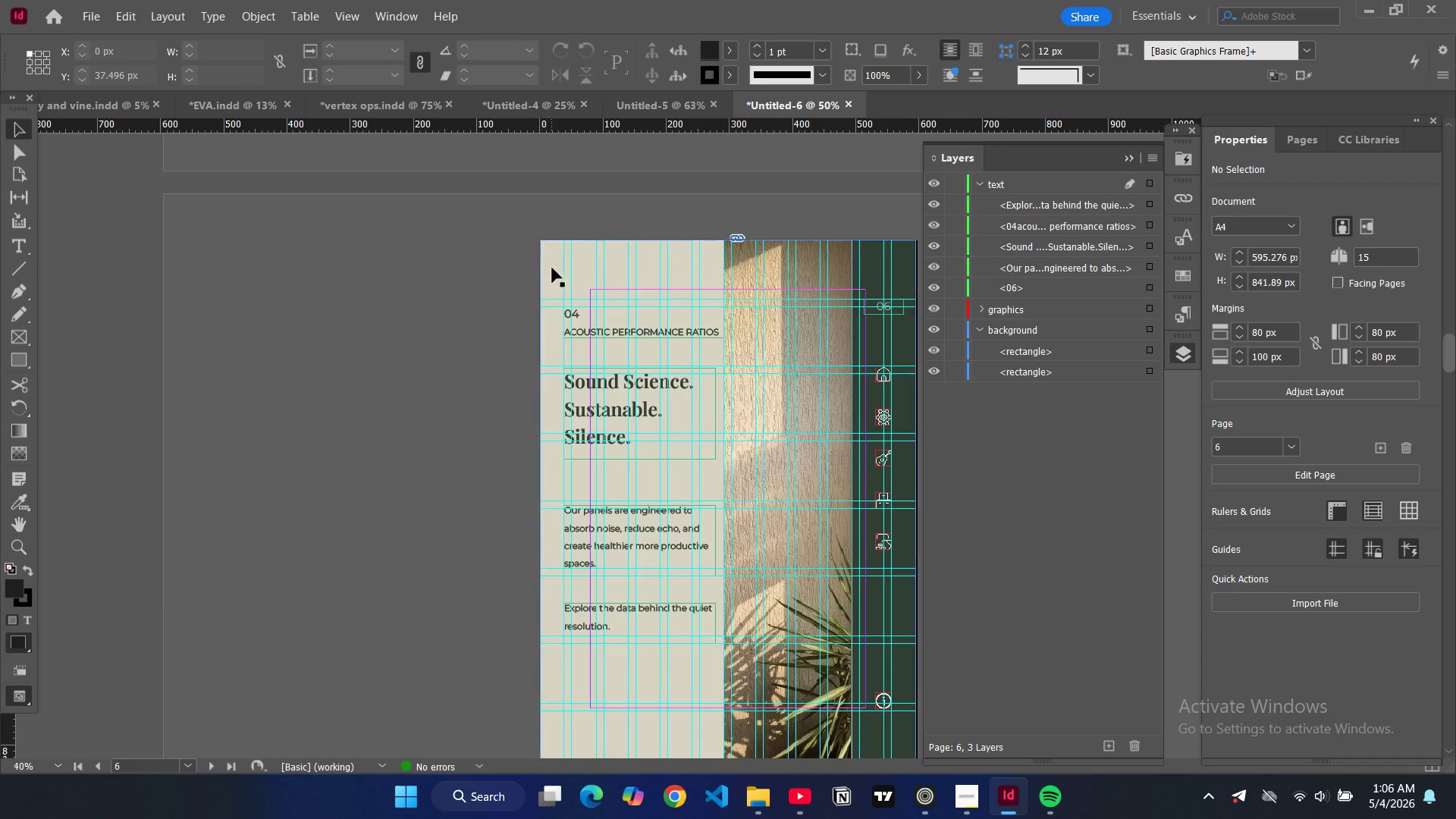 
scroll: coordinate [563, 271], scroll_direction: down, amount: 10.0
 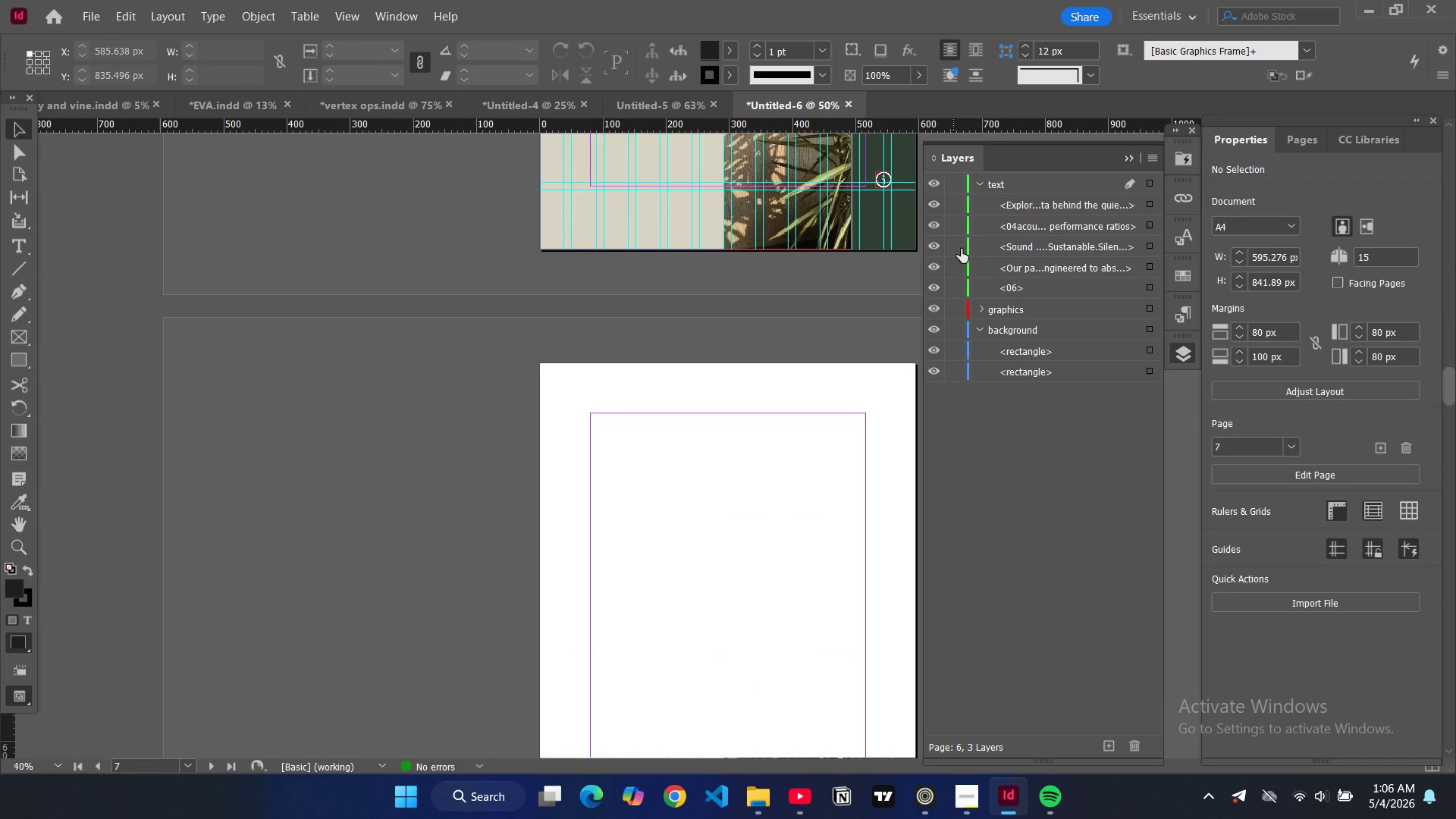 
left_click([906, 234])
 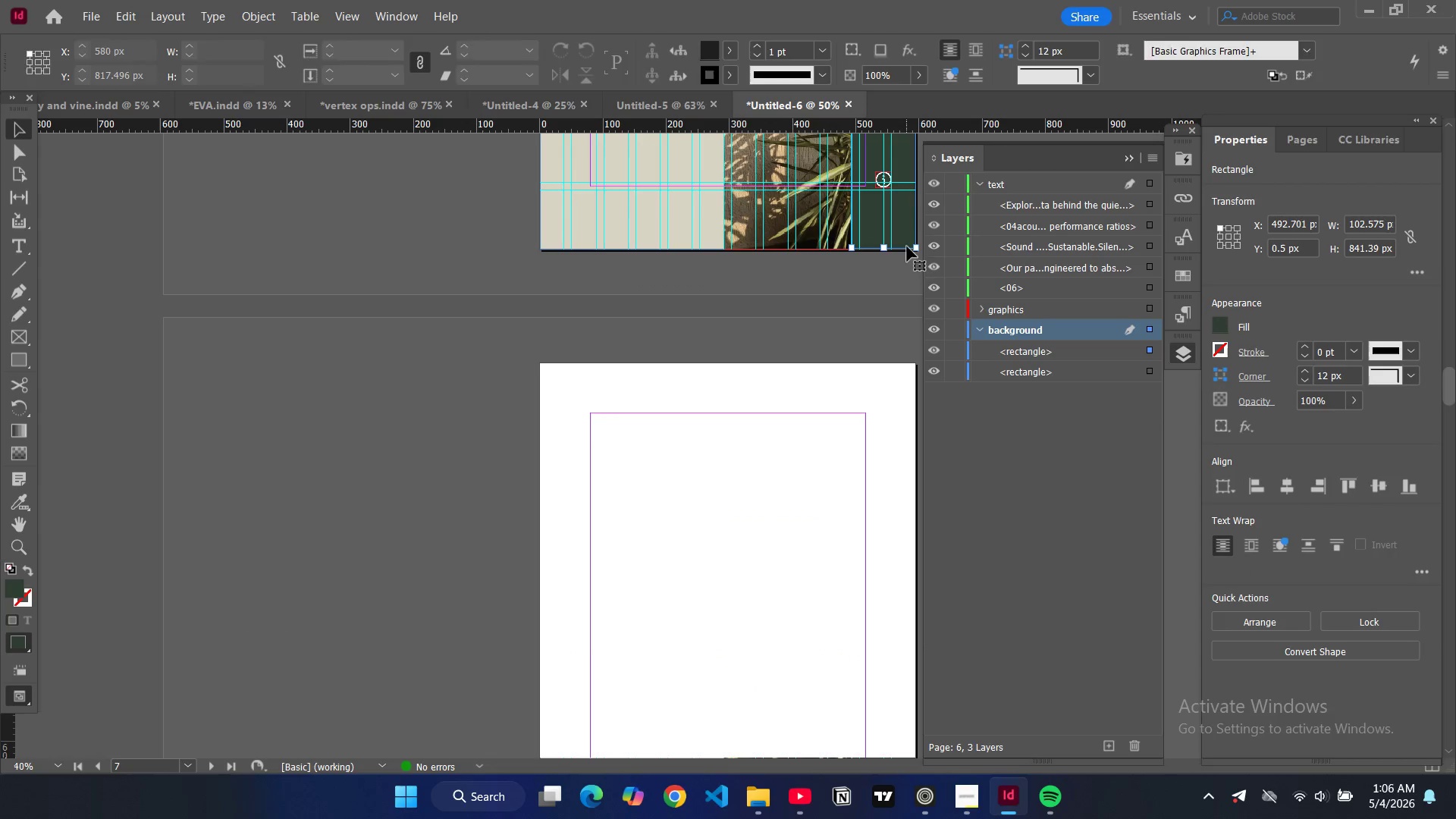 
key(Control+C)
 